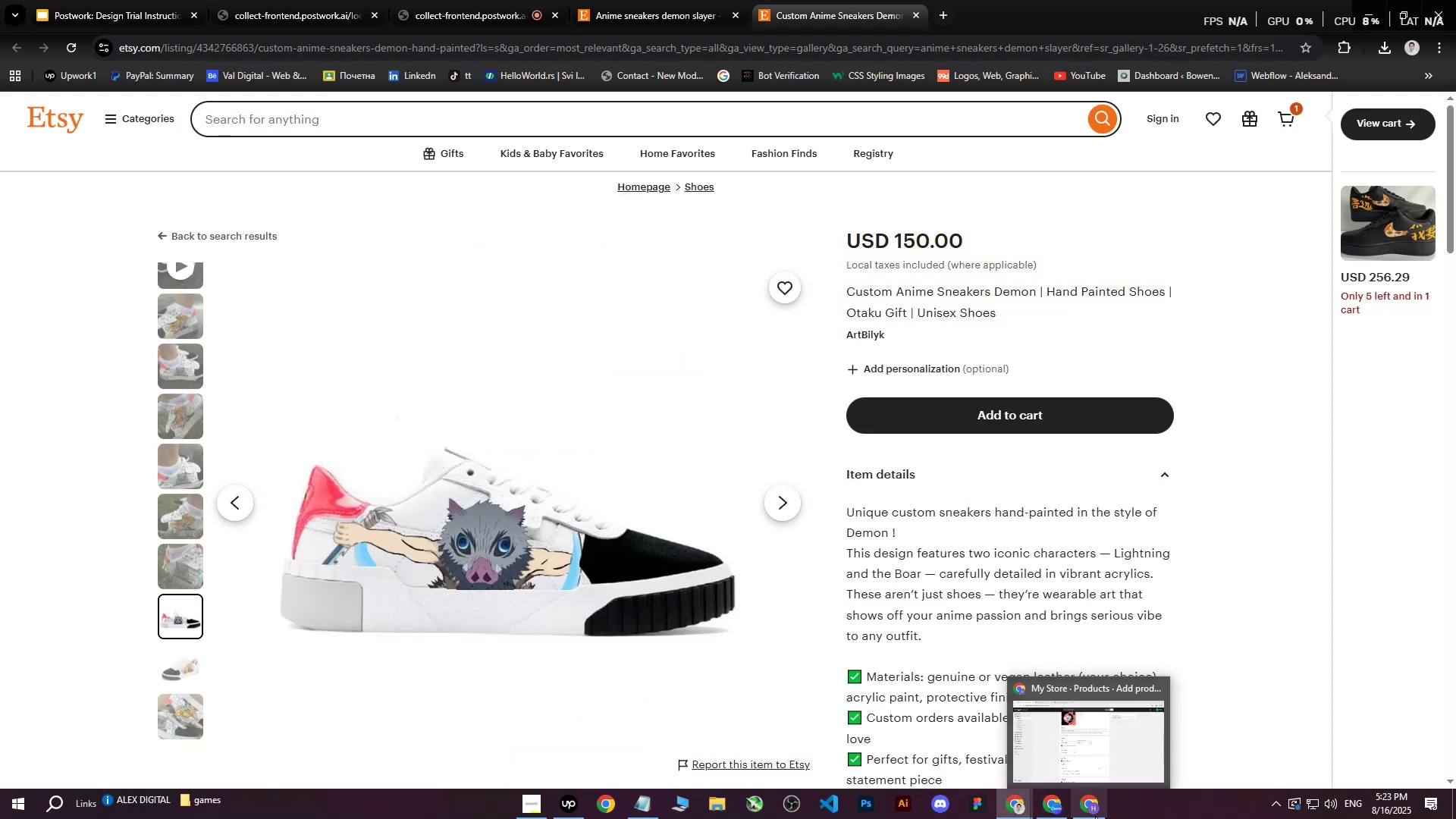 
left_click([1093, 813])
 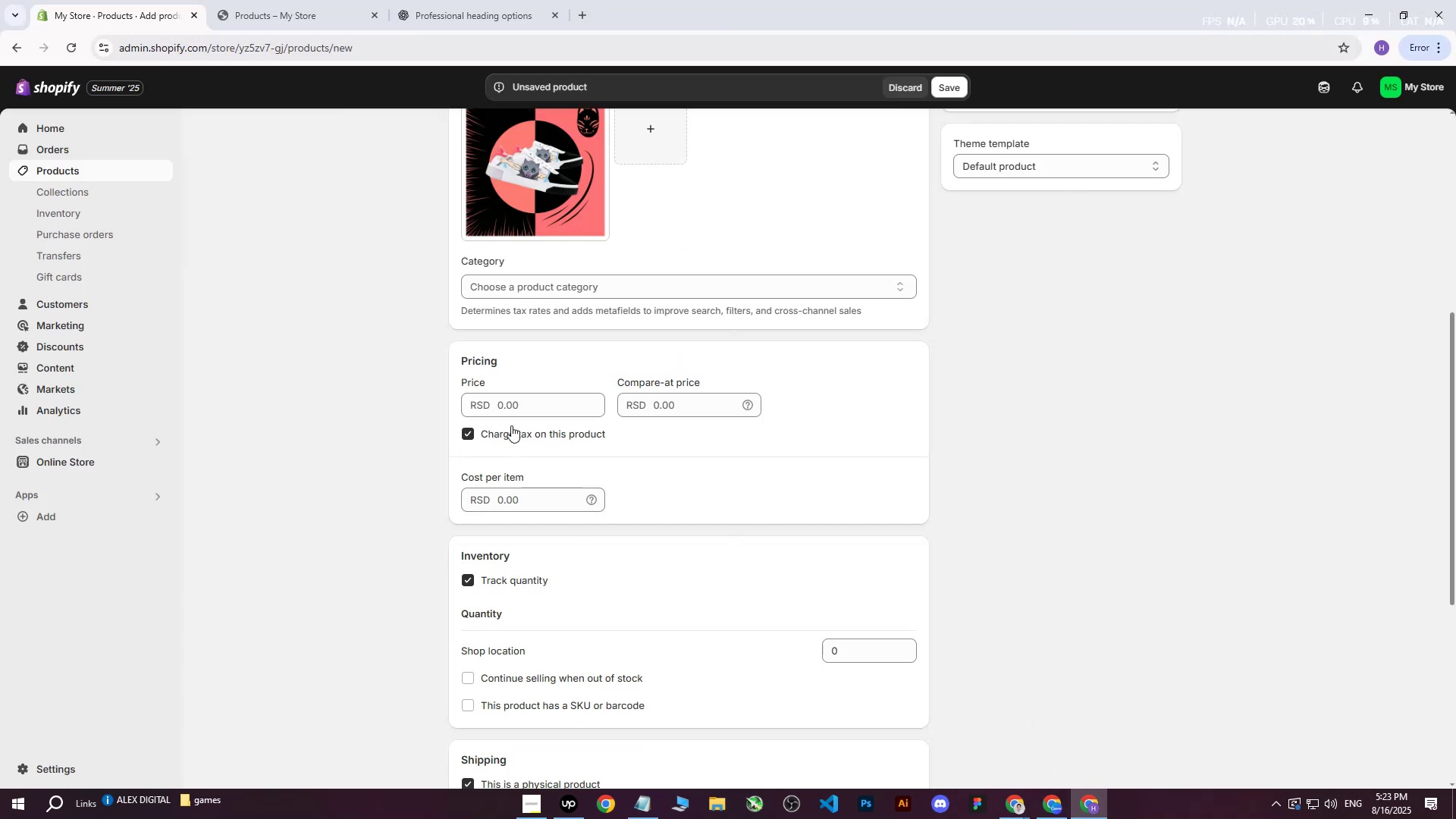 
left_click([511, 413])
 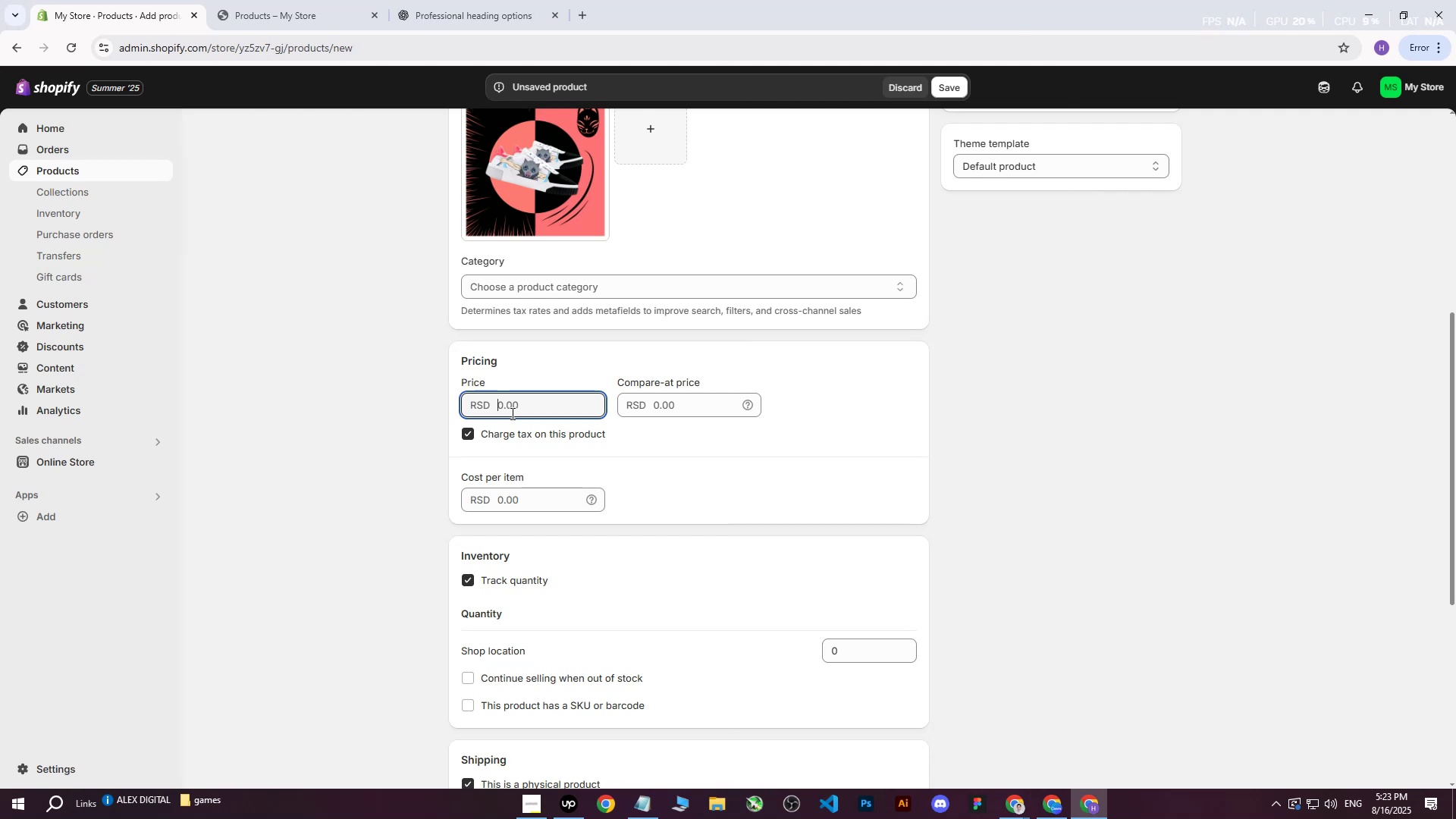 
key(1)
 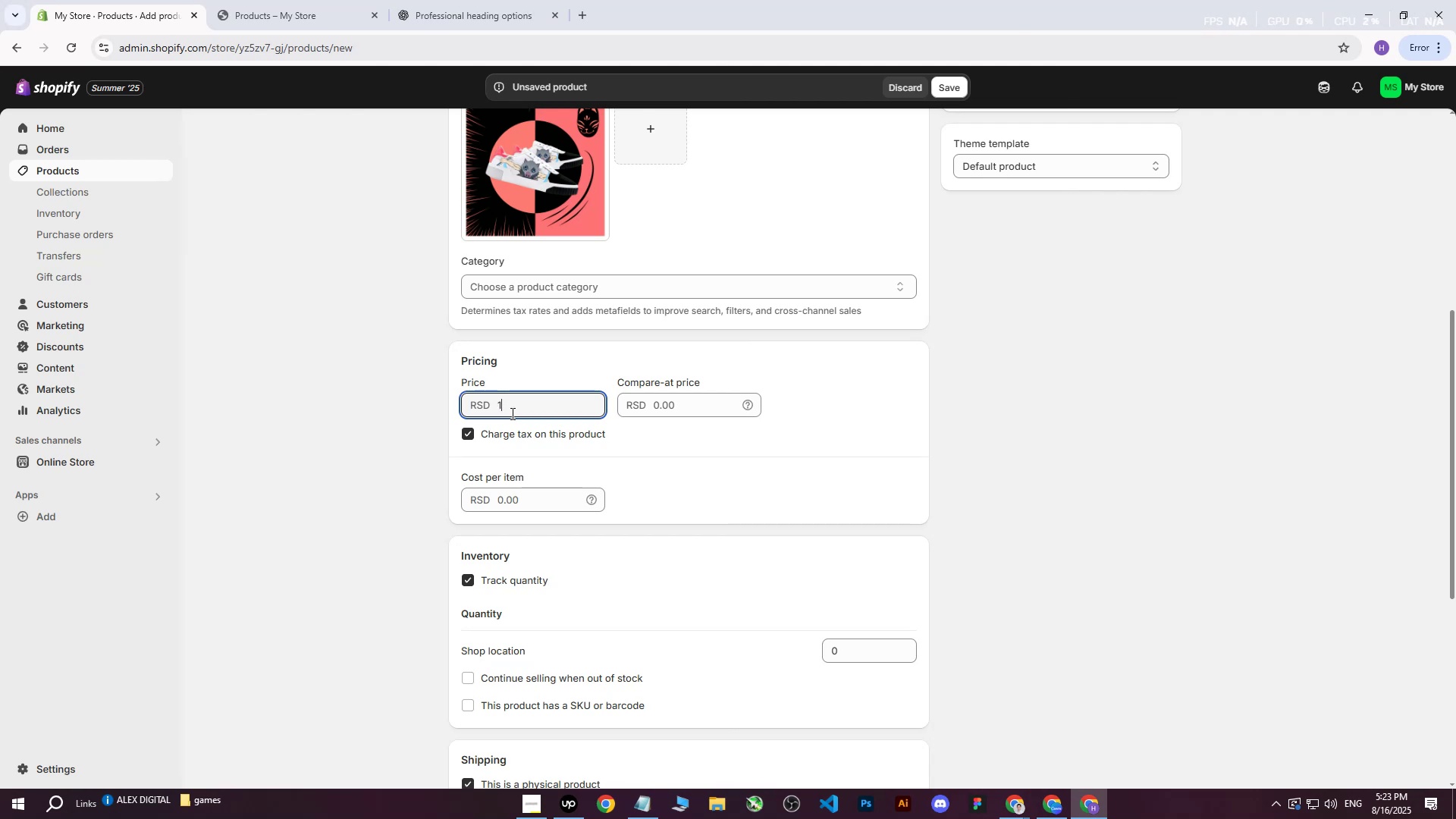 
type(7000)
 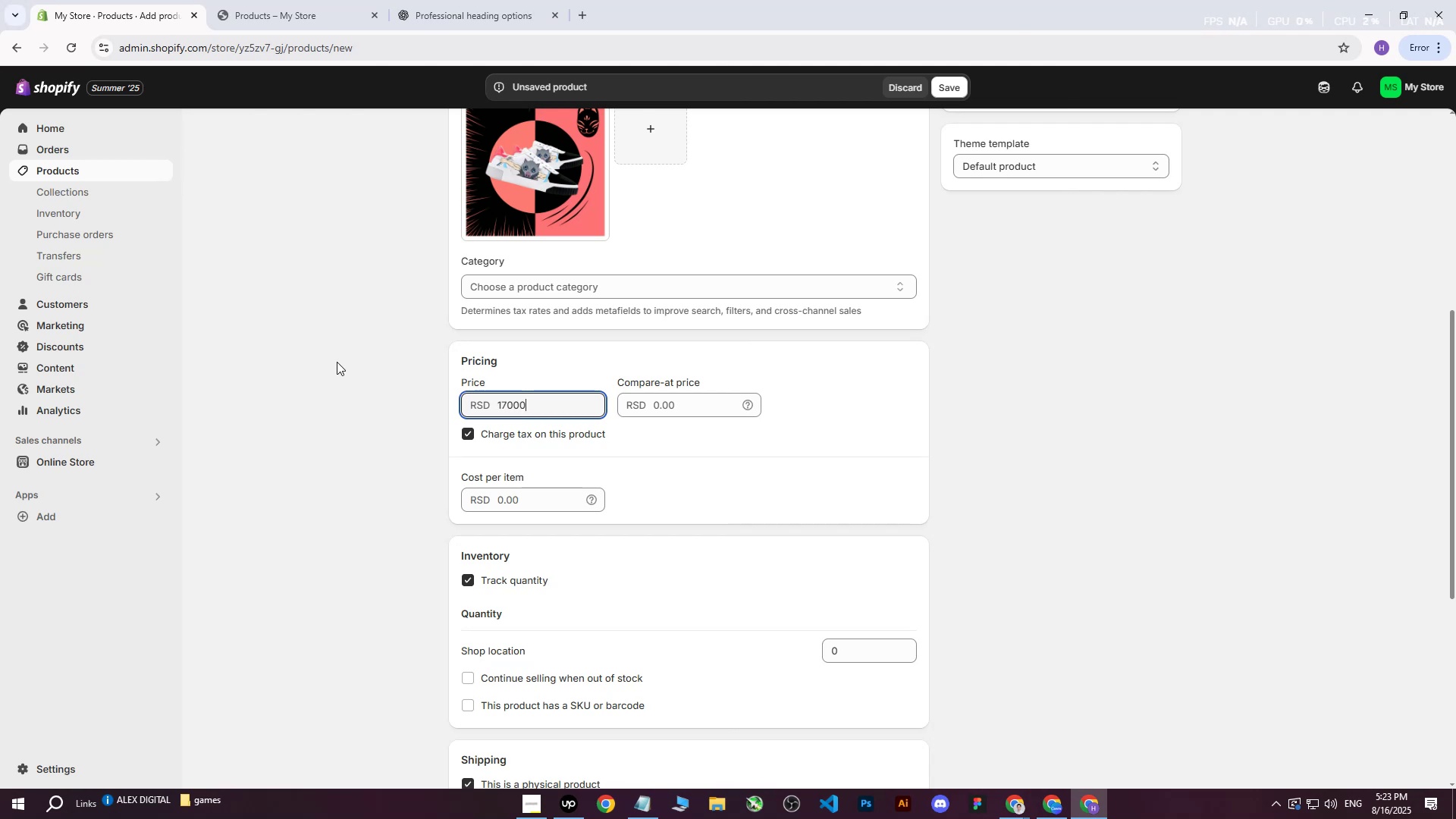 
left_click([337, 362])
 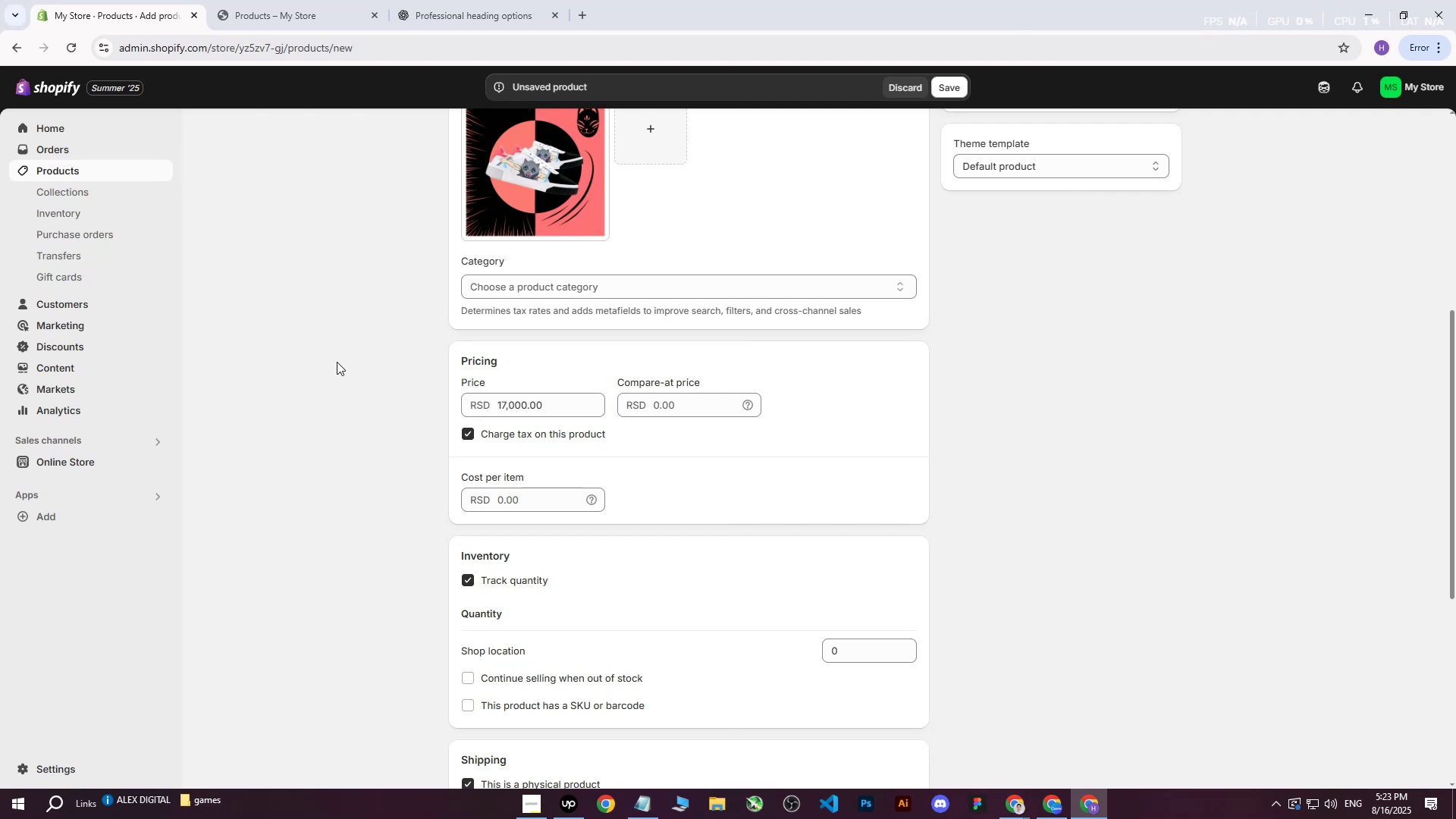 
left_click([534, 497])
 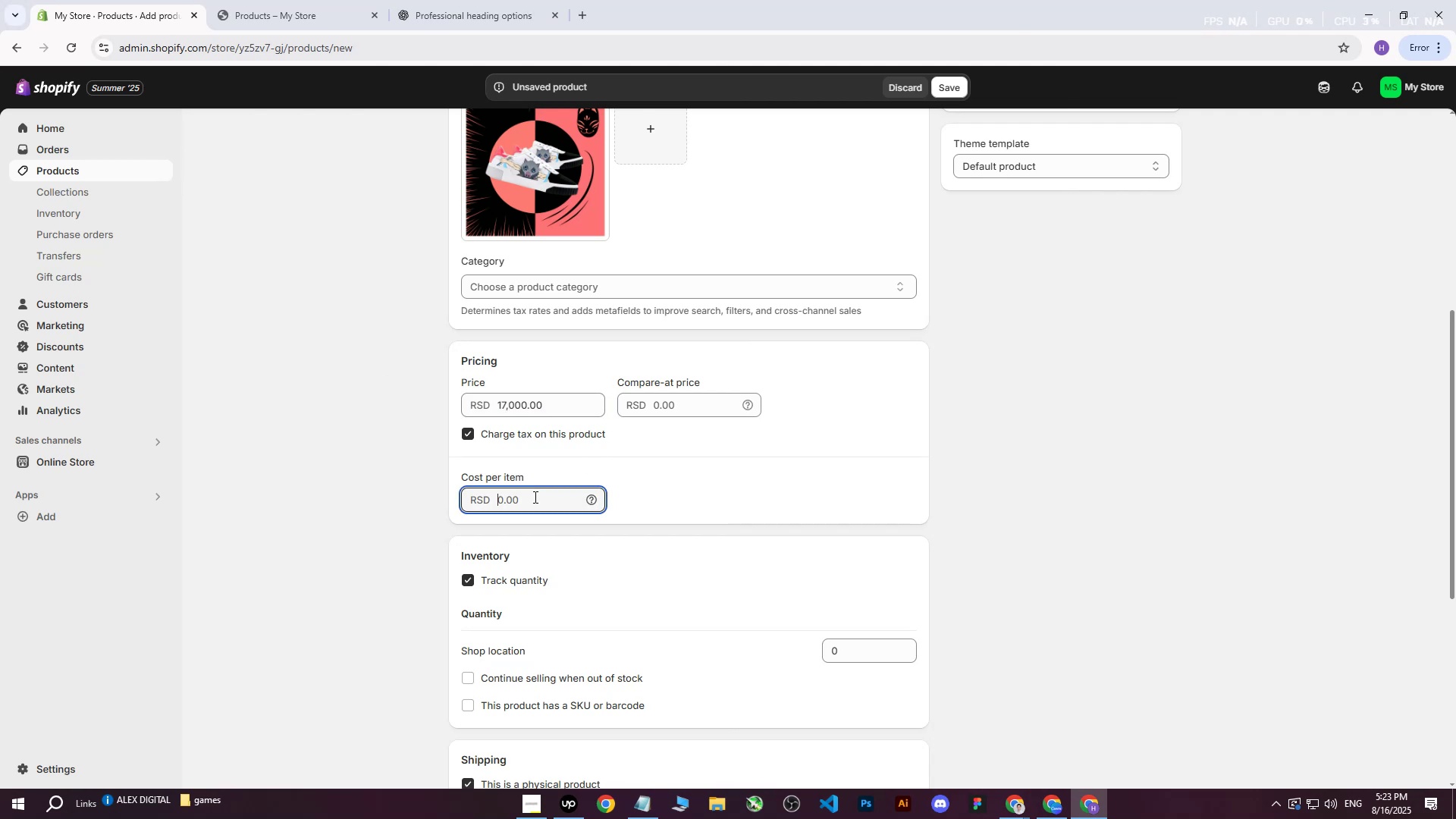 
type(12000)
 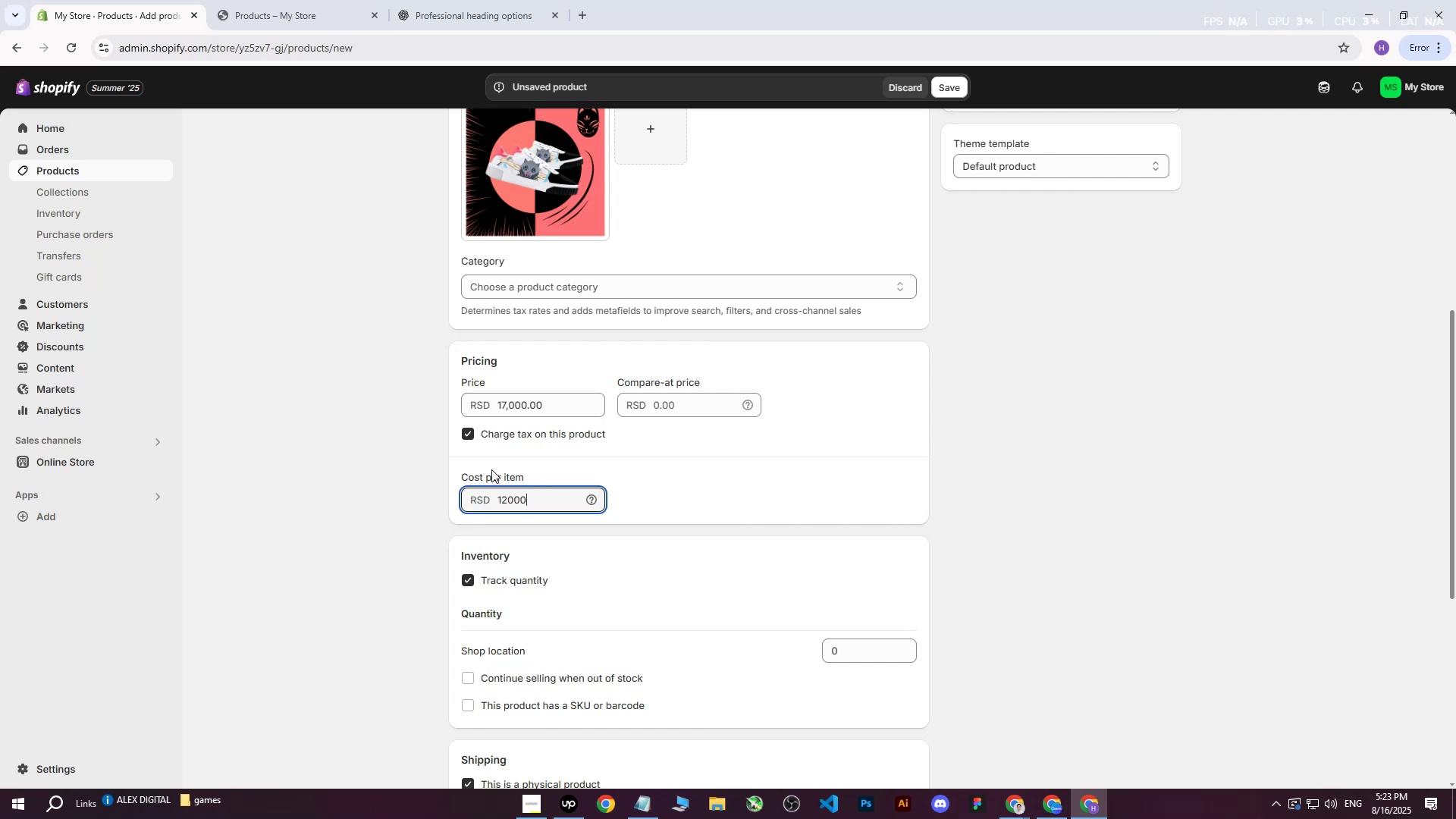 
left_click([314, 379])
 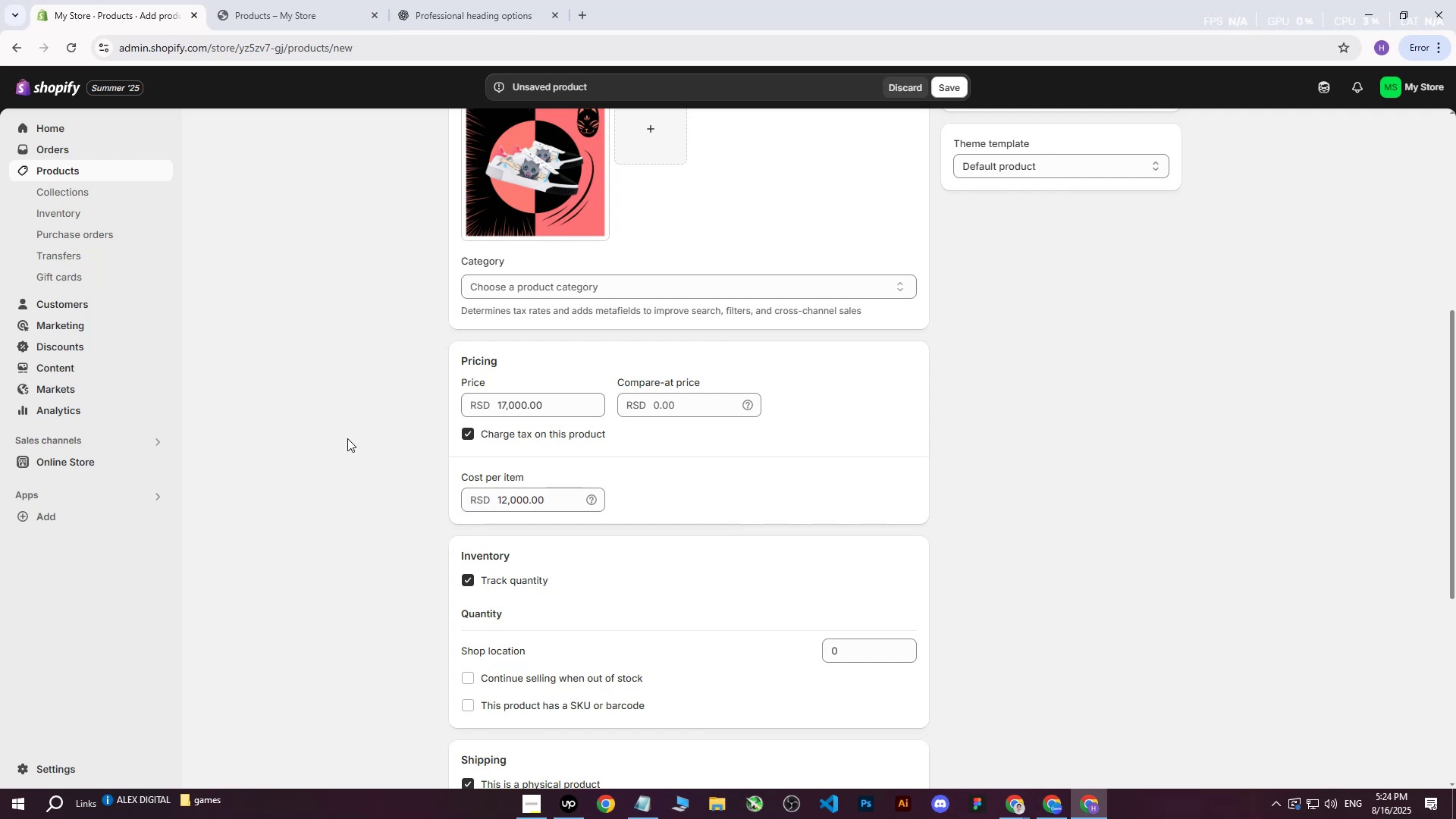 
left_click([846, 655])
 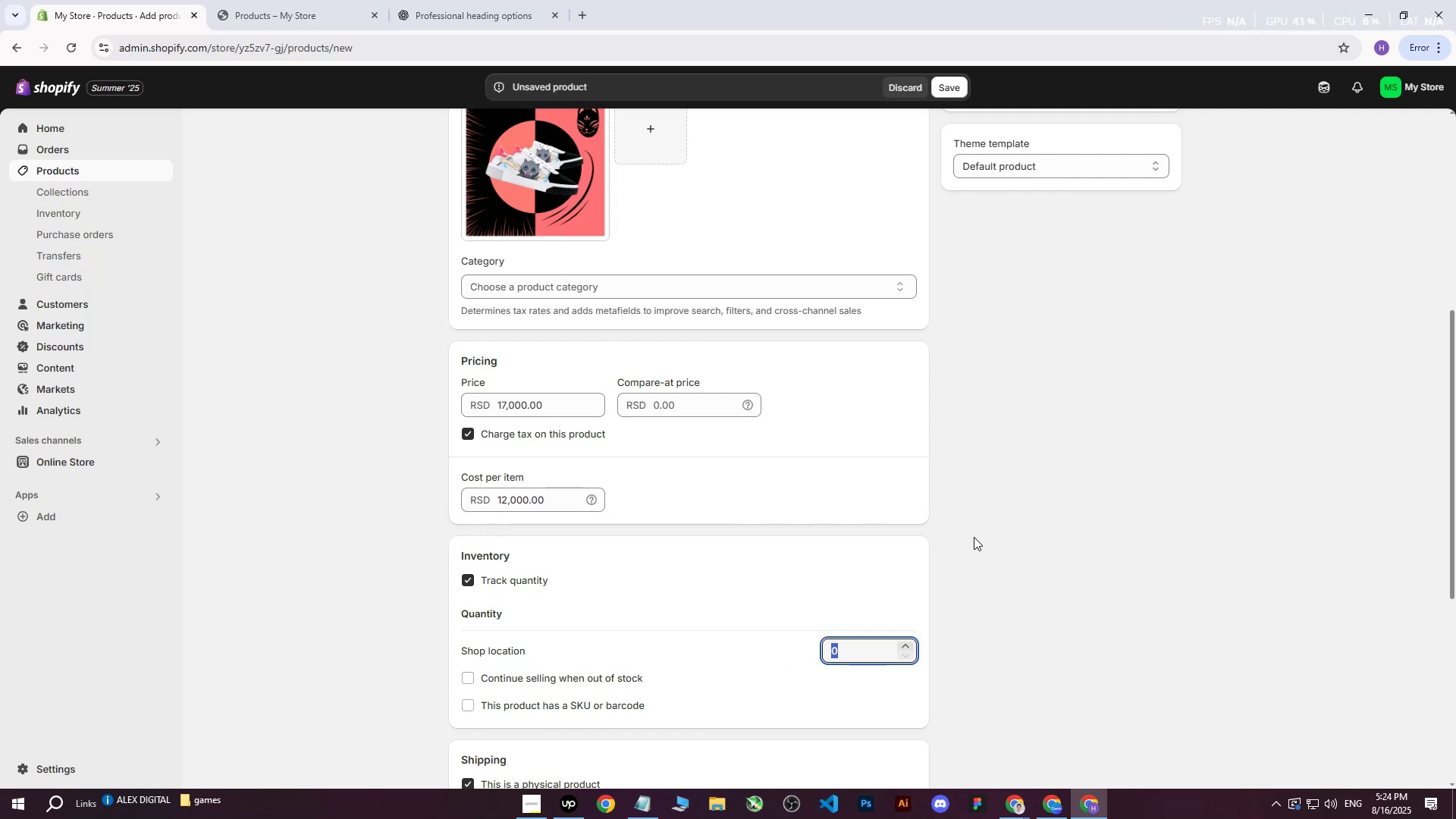 
left_click([1002, 516])
 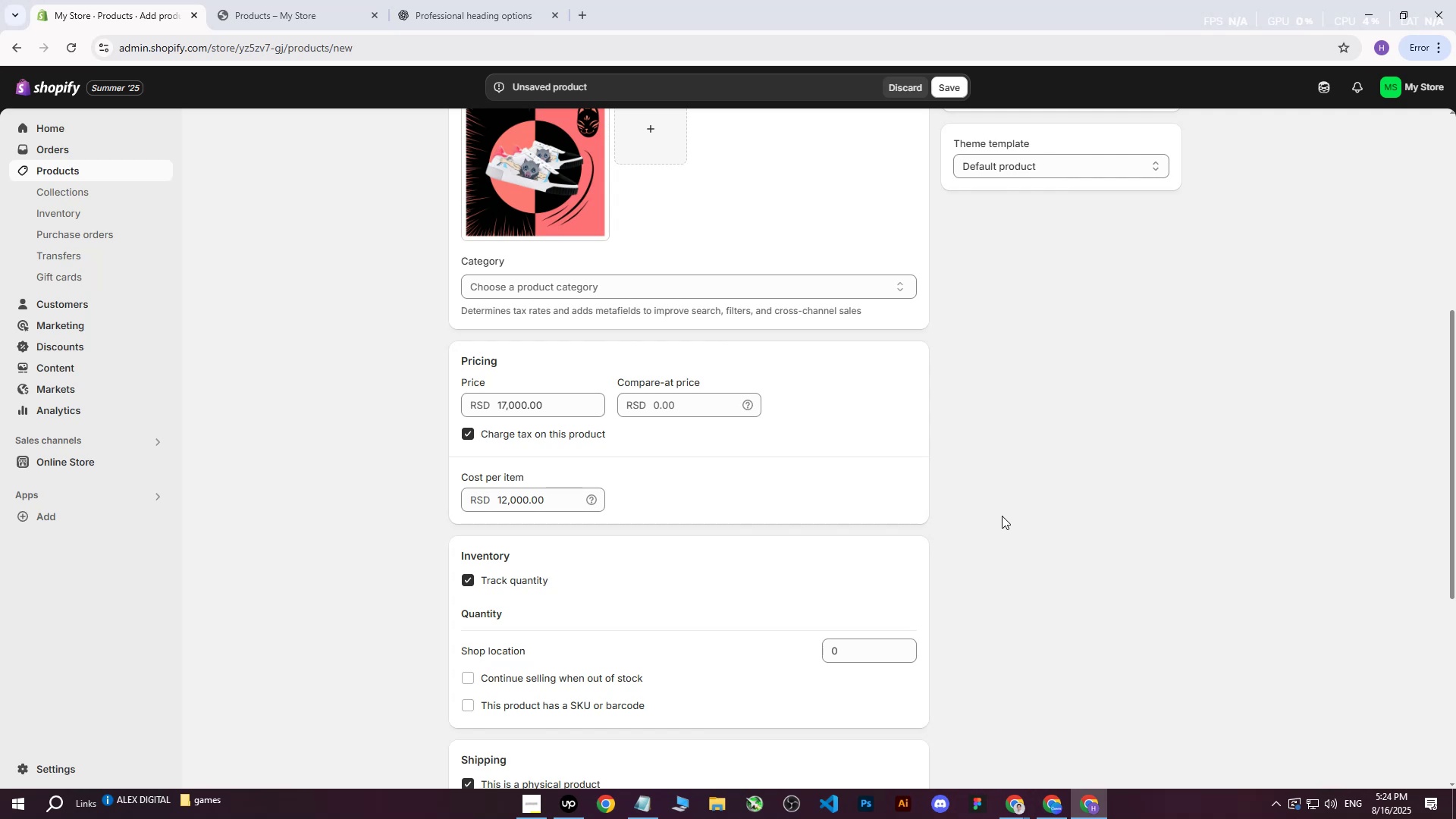 
scroll: coordinate [1002, 516], scroll_direction: down, amount: 1.0
 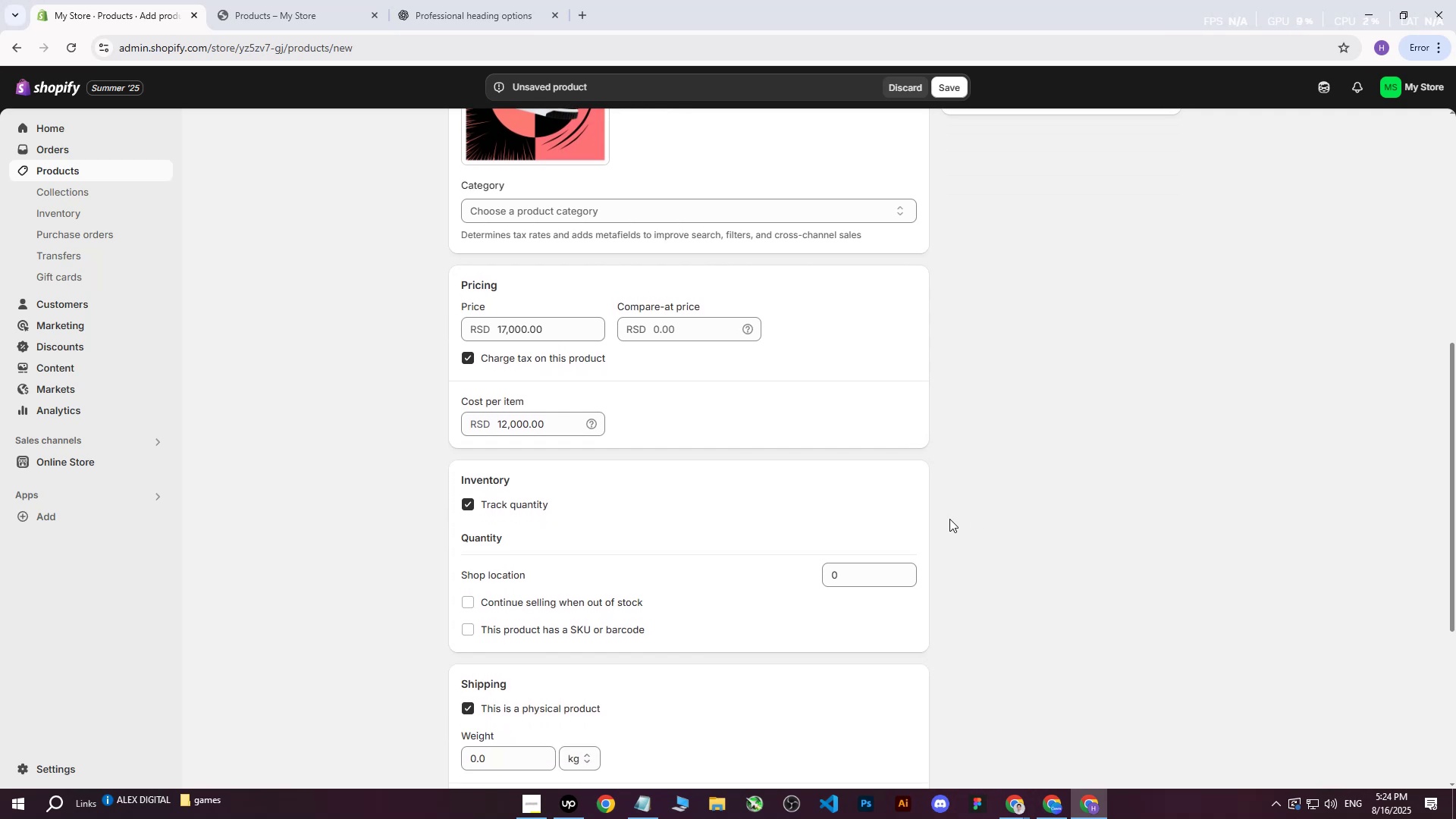 
wait(10.95)
 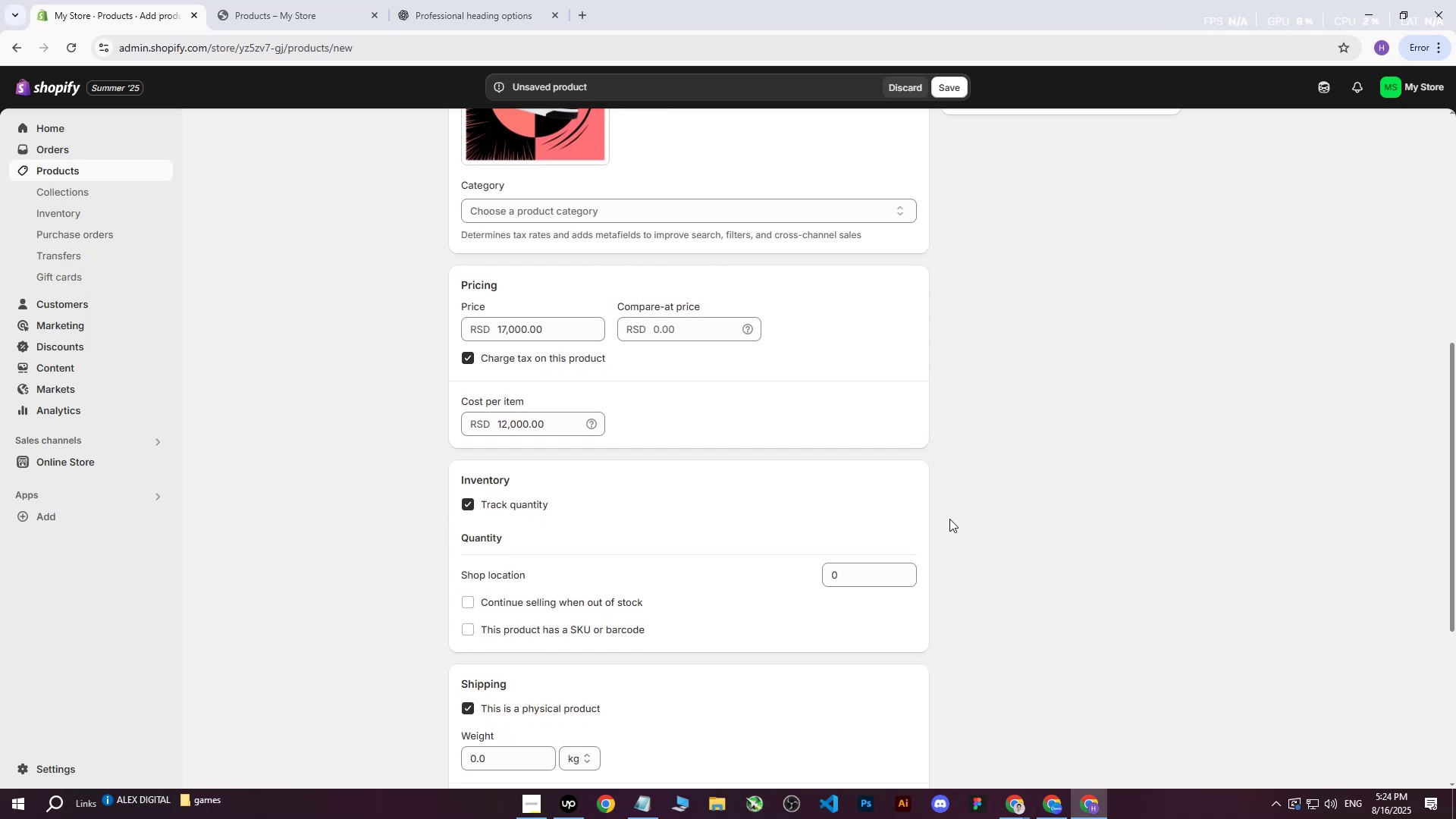 
left_click([852, 581])
 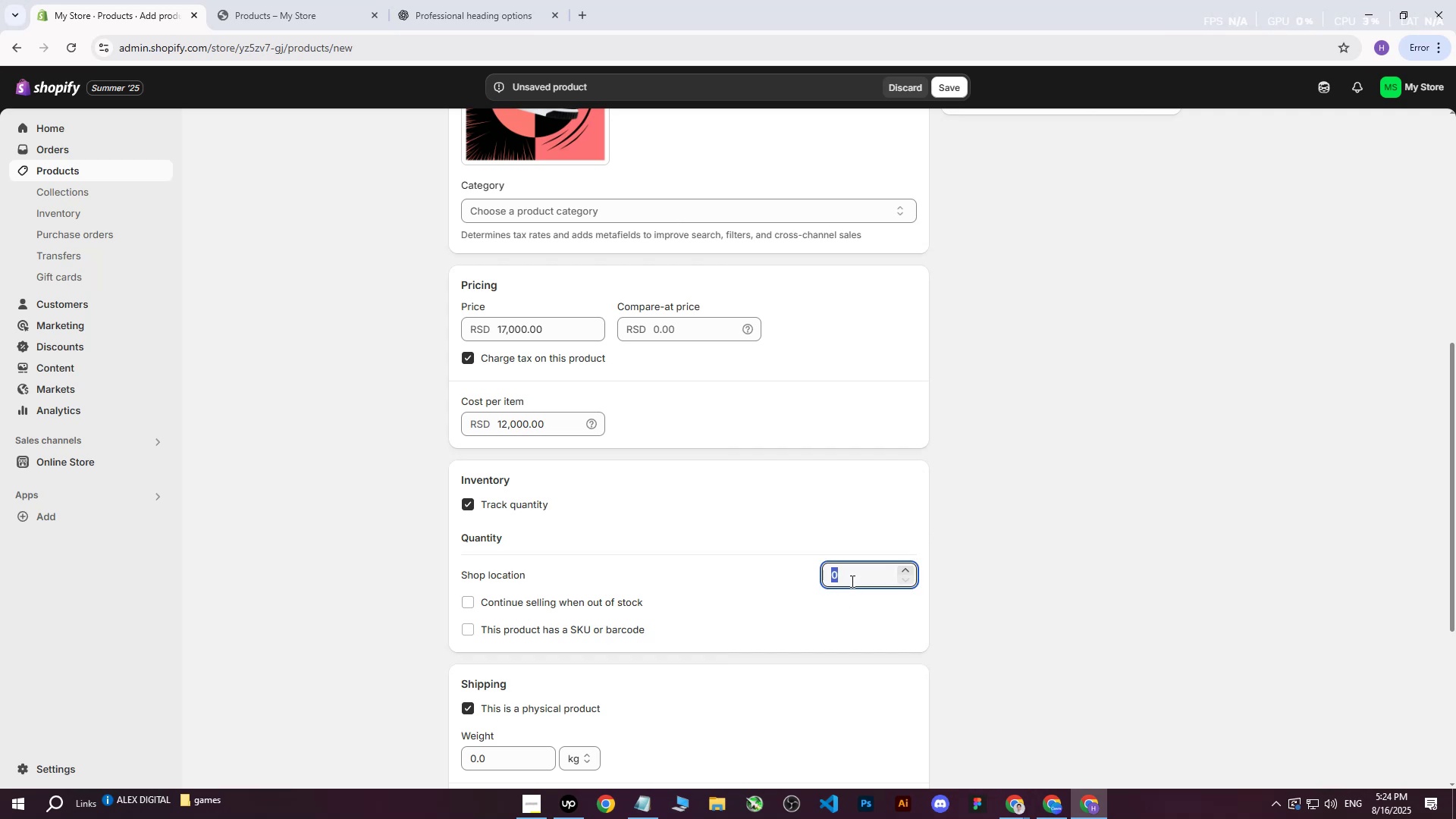 
scroll: coordinate [743, 525], scroll_direction: none, amount: 0.0
 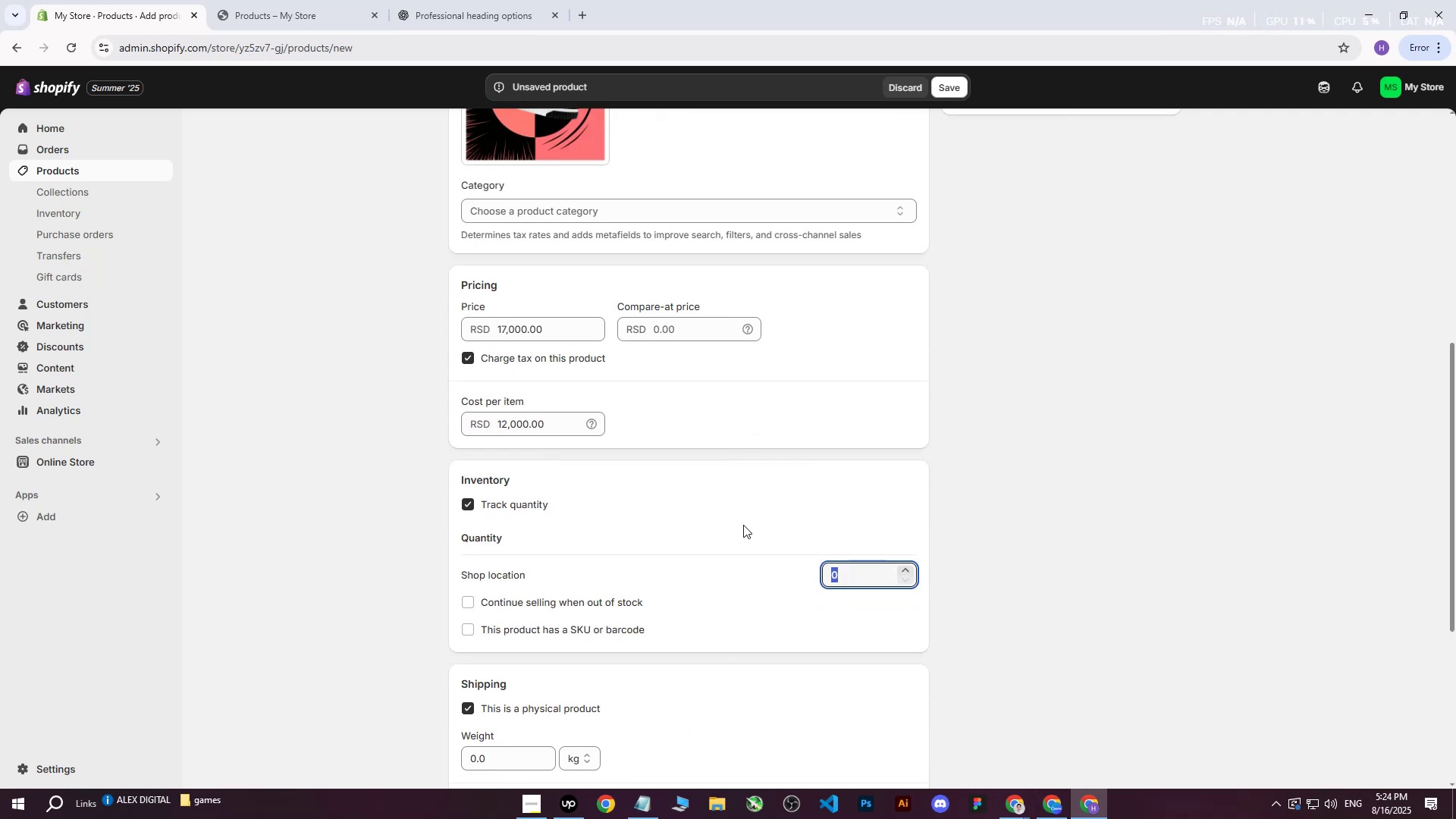 
type(111)
 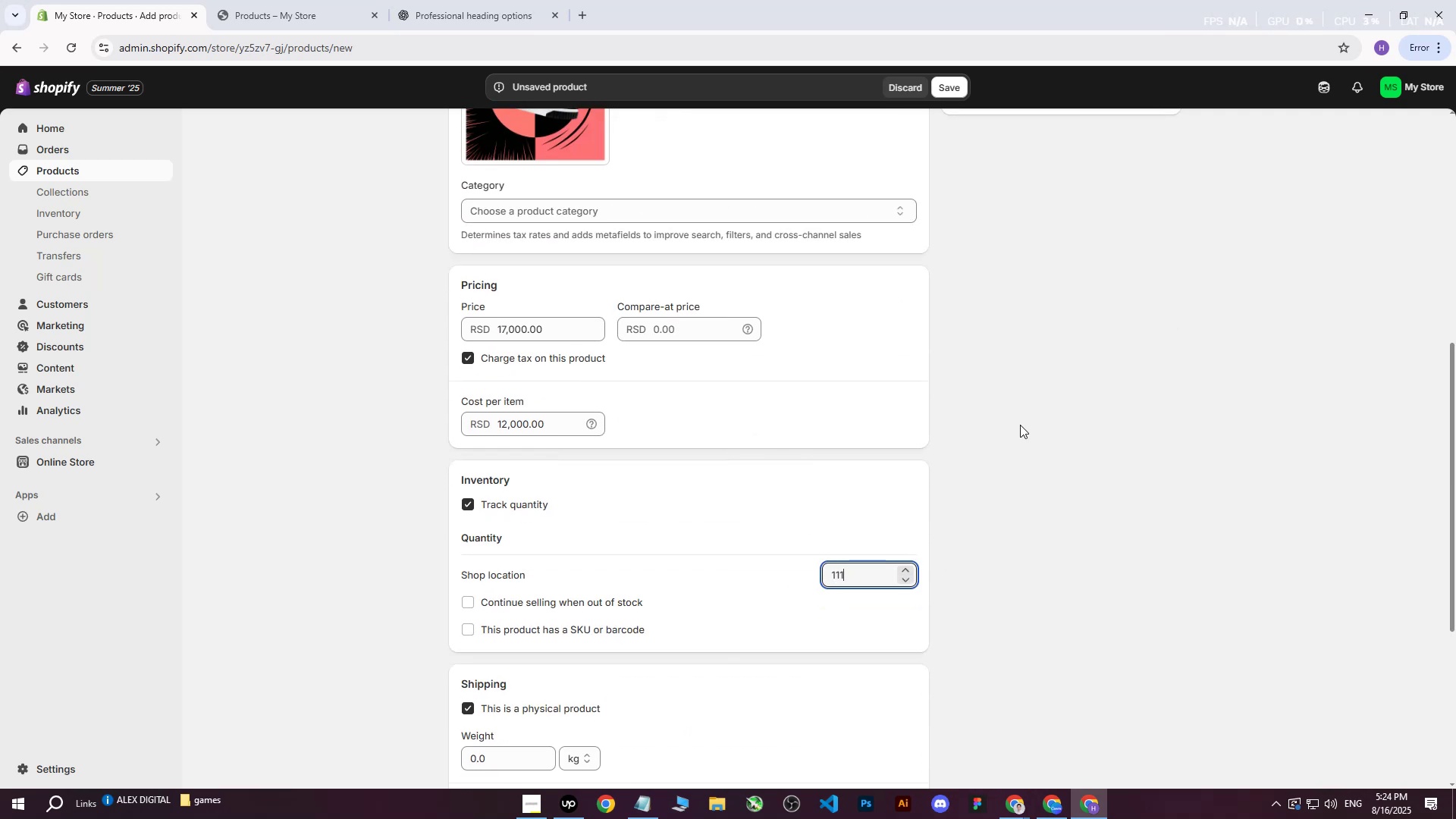 
left_click([1020, 425])
 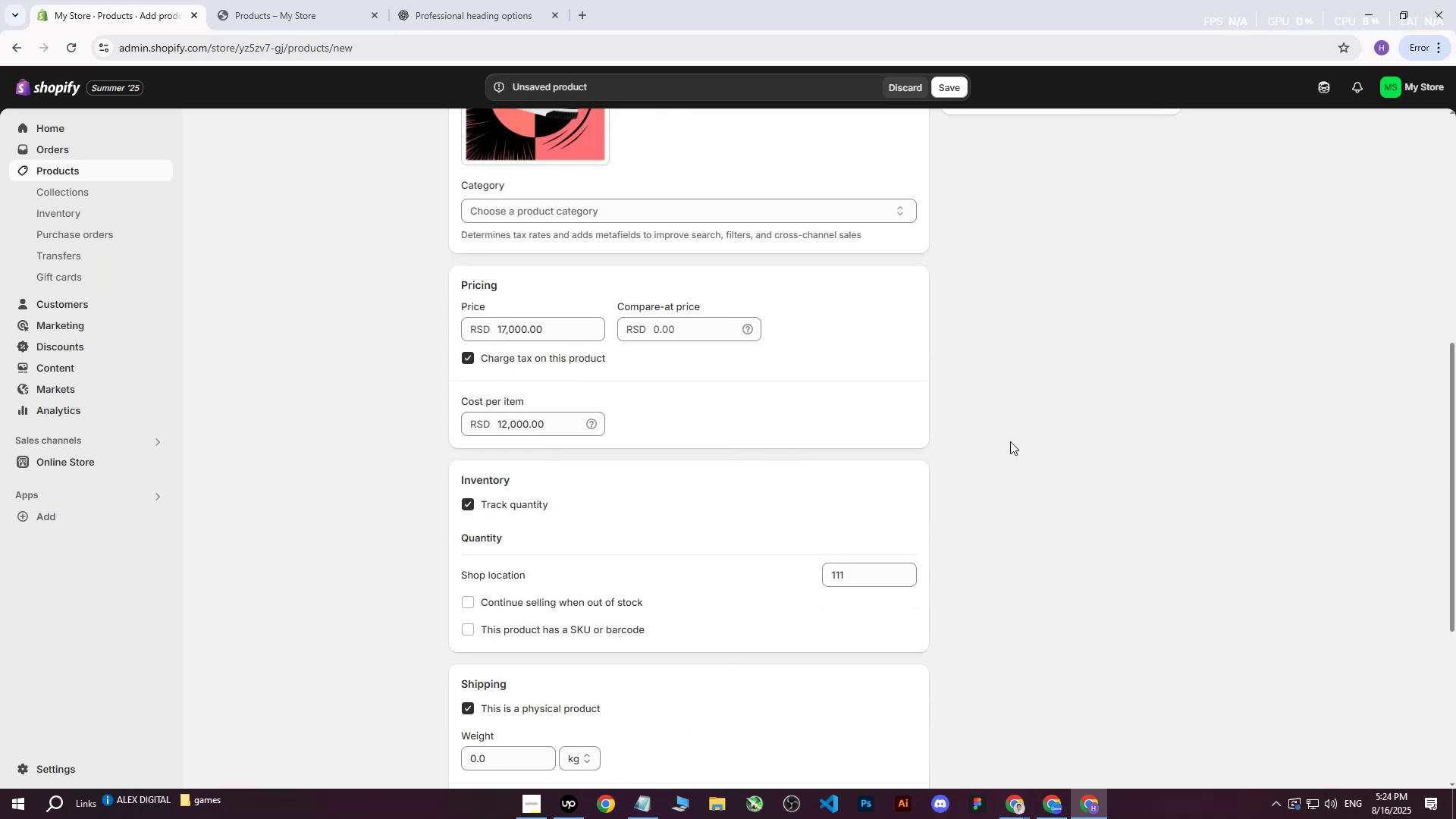 
scroll: coordinate [1017, 509], scroll_direction: down, amount: 3.0
 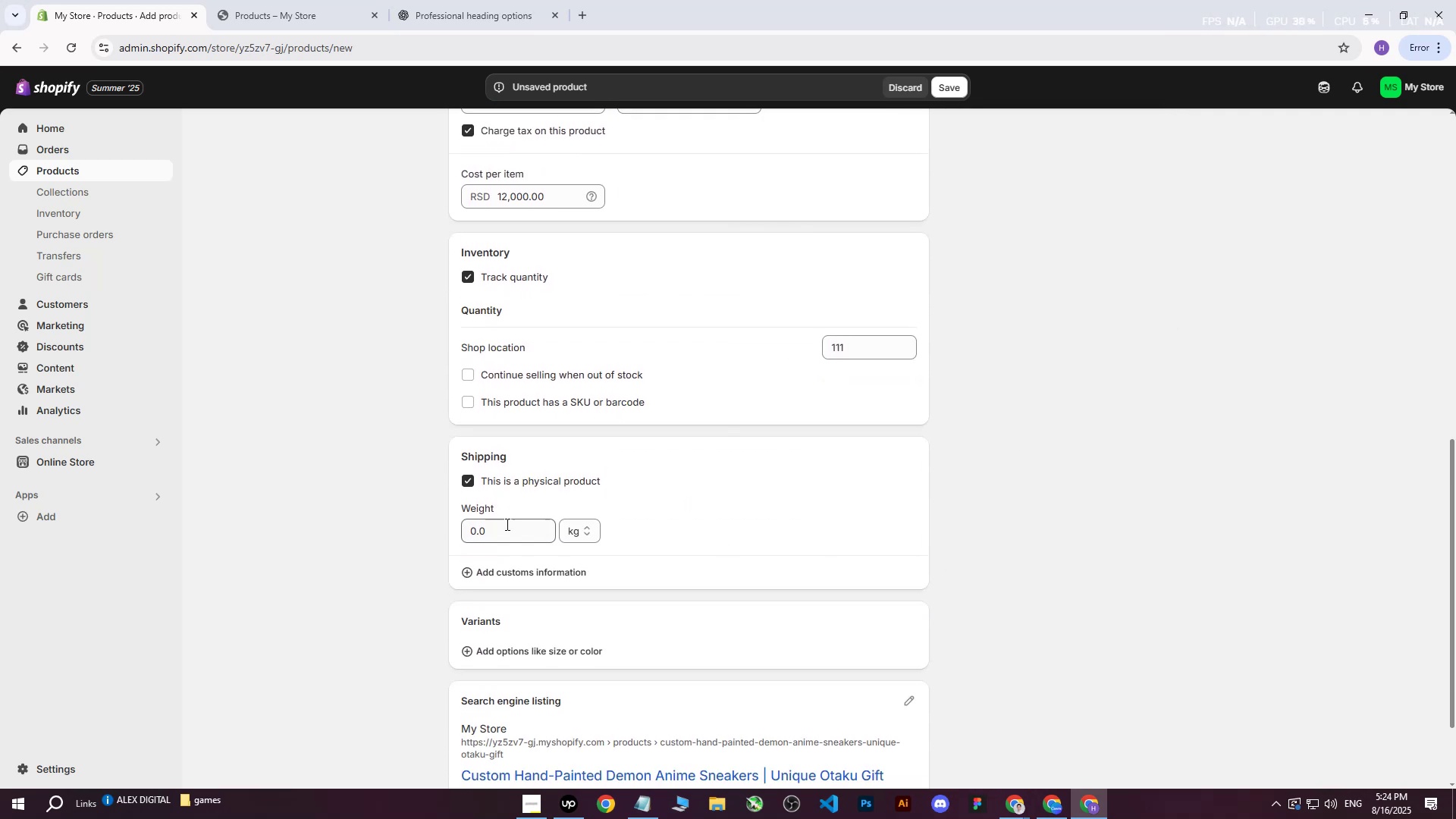 
left_click([501, 530])
 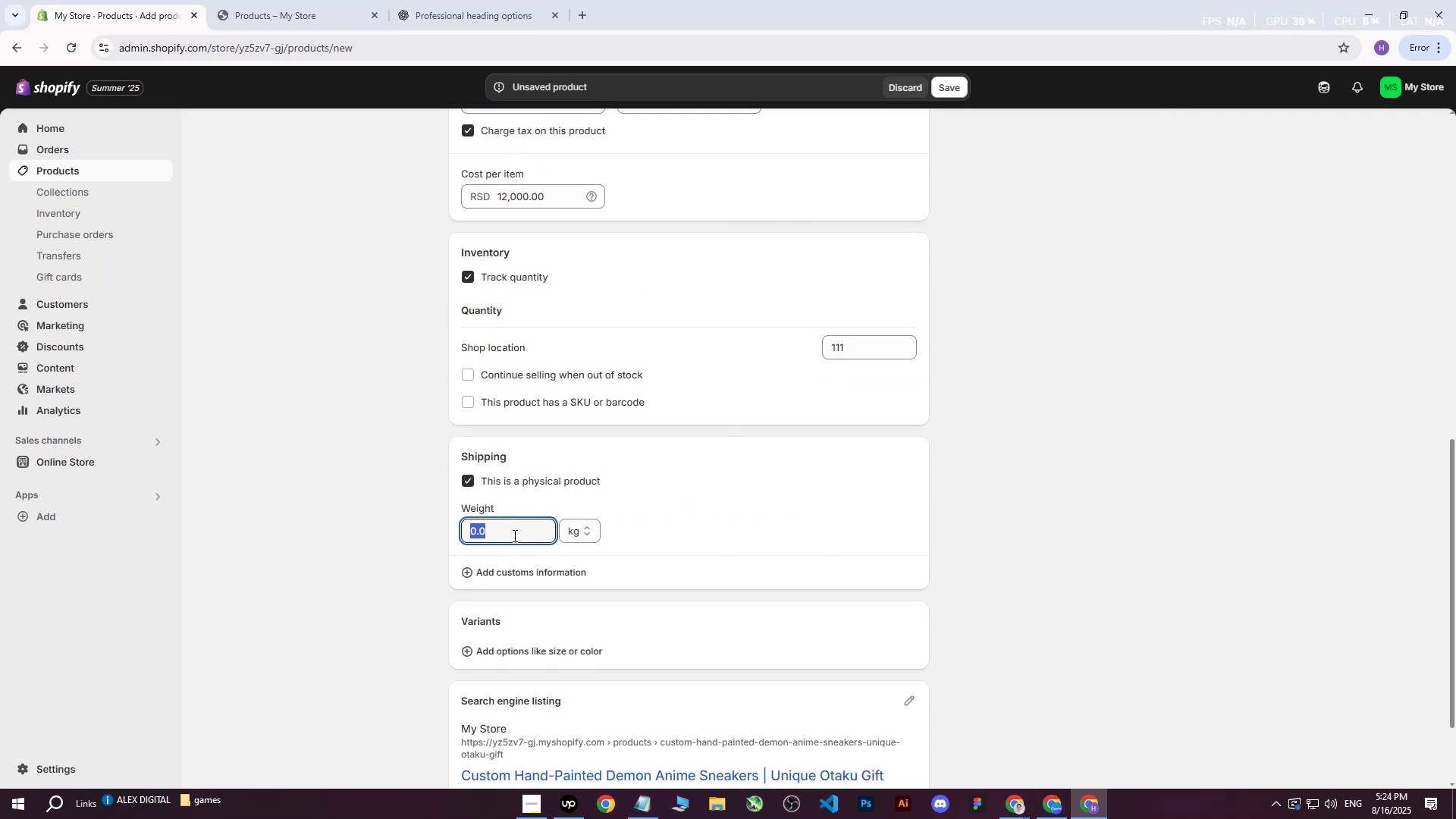 
scroll: coordinate [522, 538], scroll_direction: up, amount: 8.0
 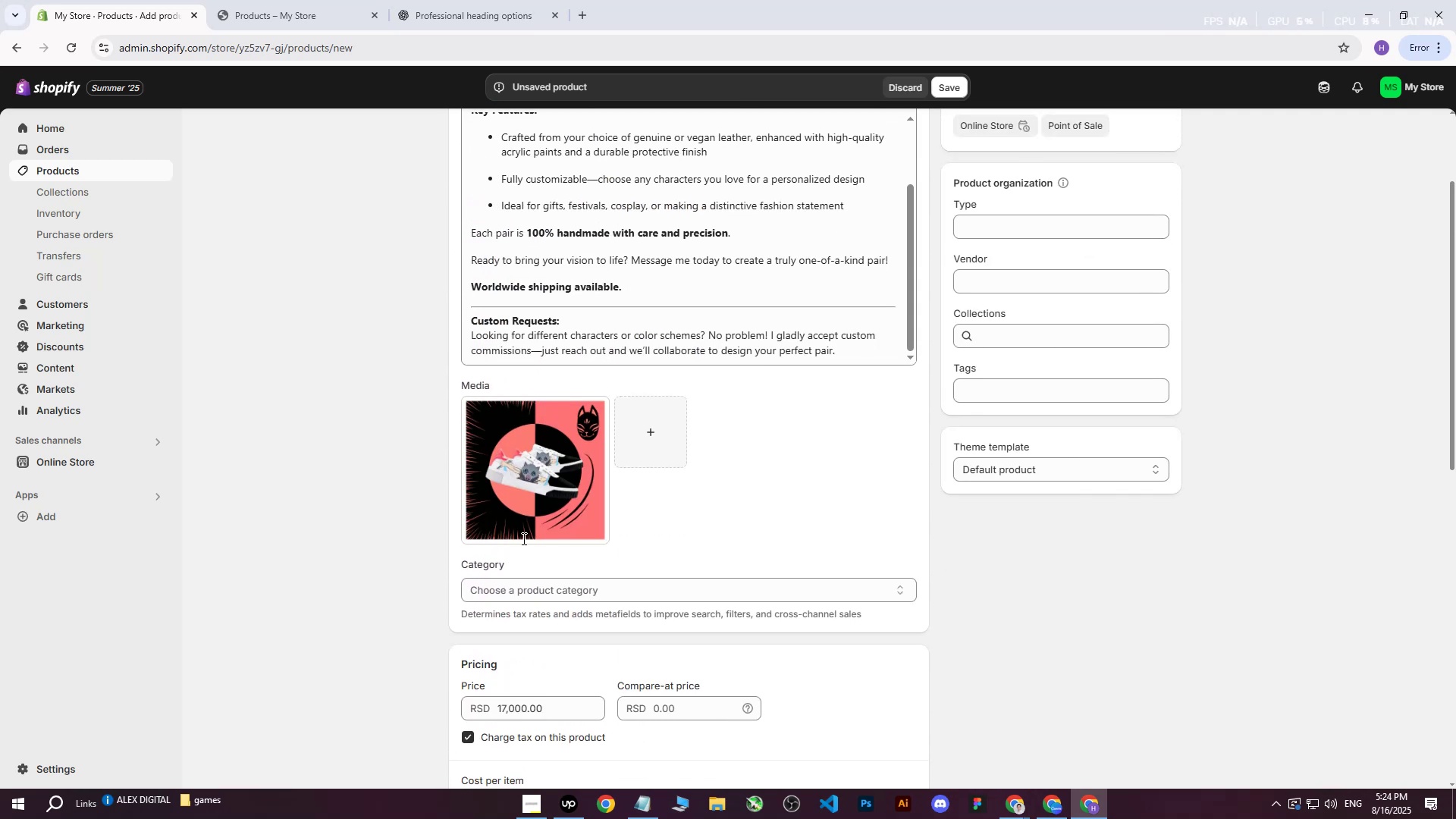 
scroll: coordinate [522, 538], scroll_direction: down, amount: 6.0
 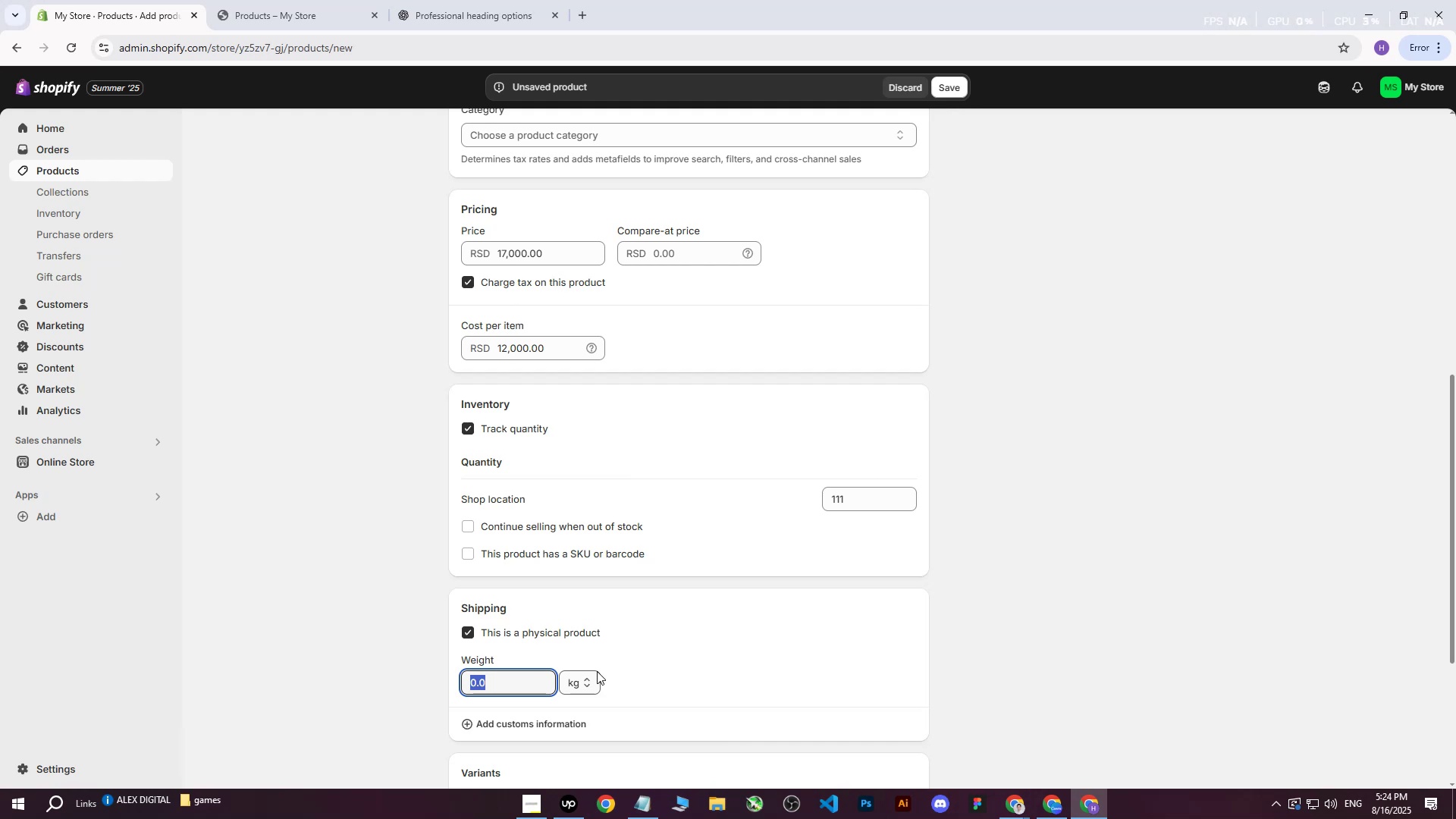 
scroll: coordinate [657, 609], scroll_direction: up, amount: 3.0
 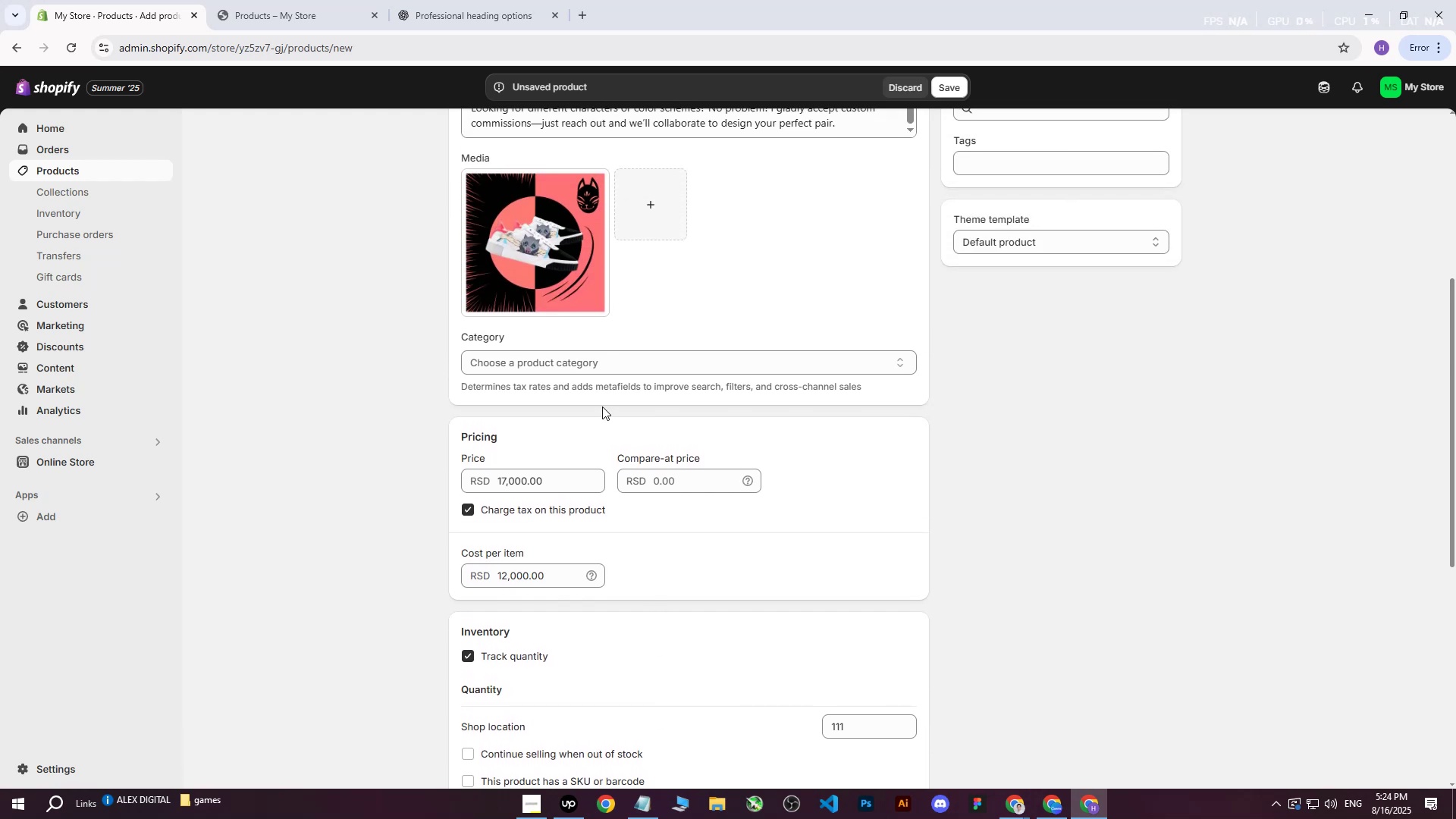 
wait(5.39)
 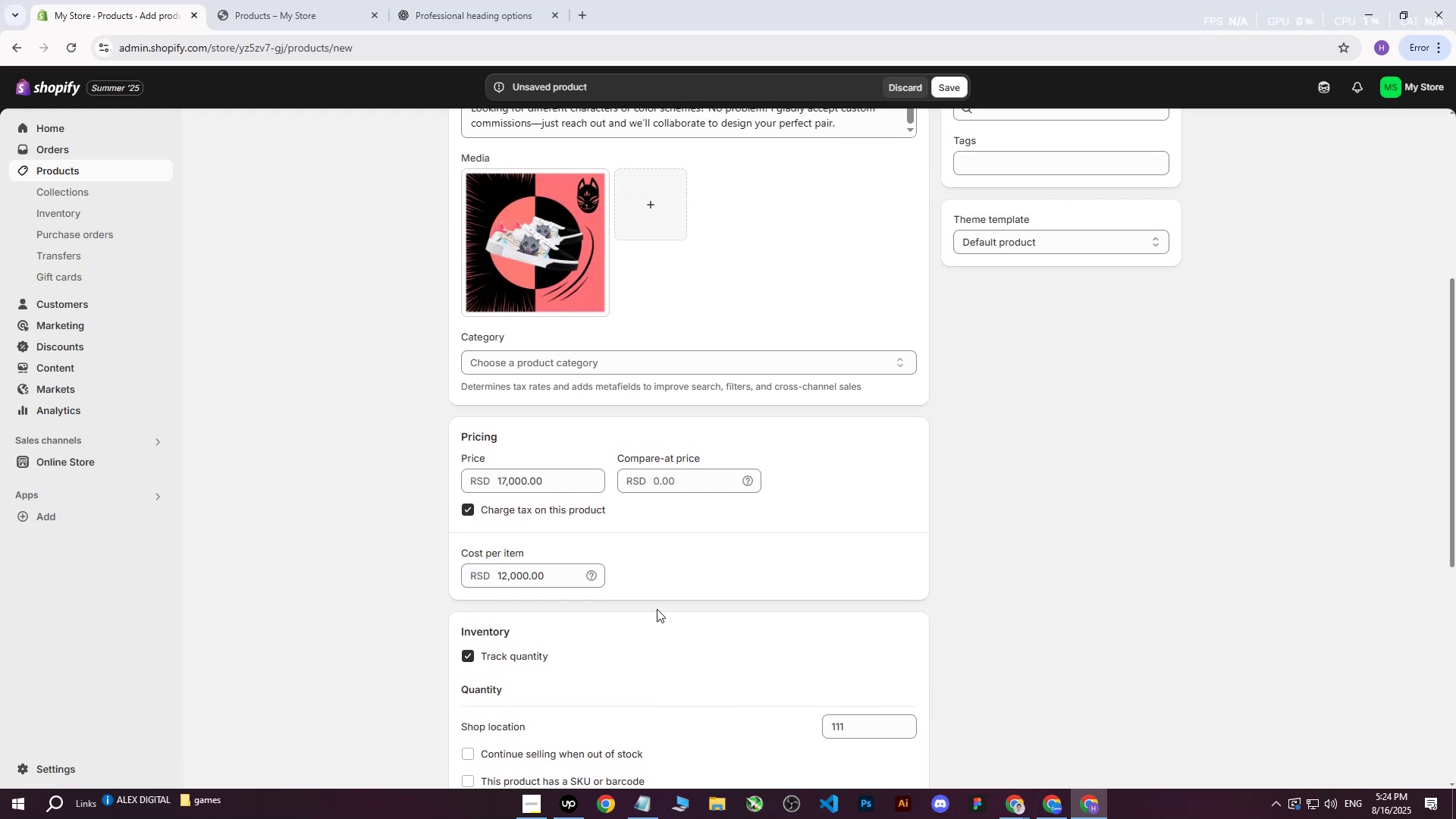 
scroll: coordinate [563, 574], scroll_direction: down, amount: 4.0
 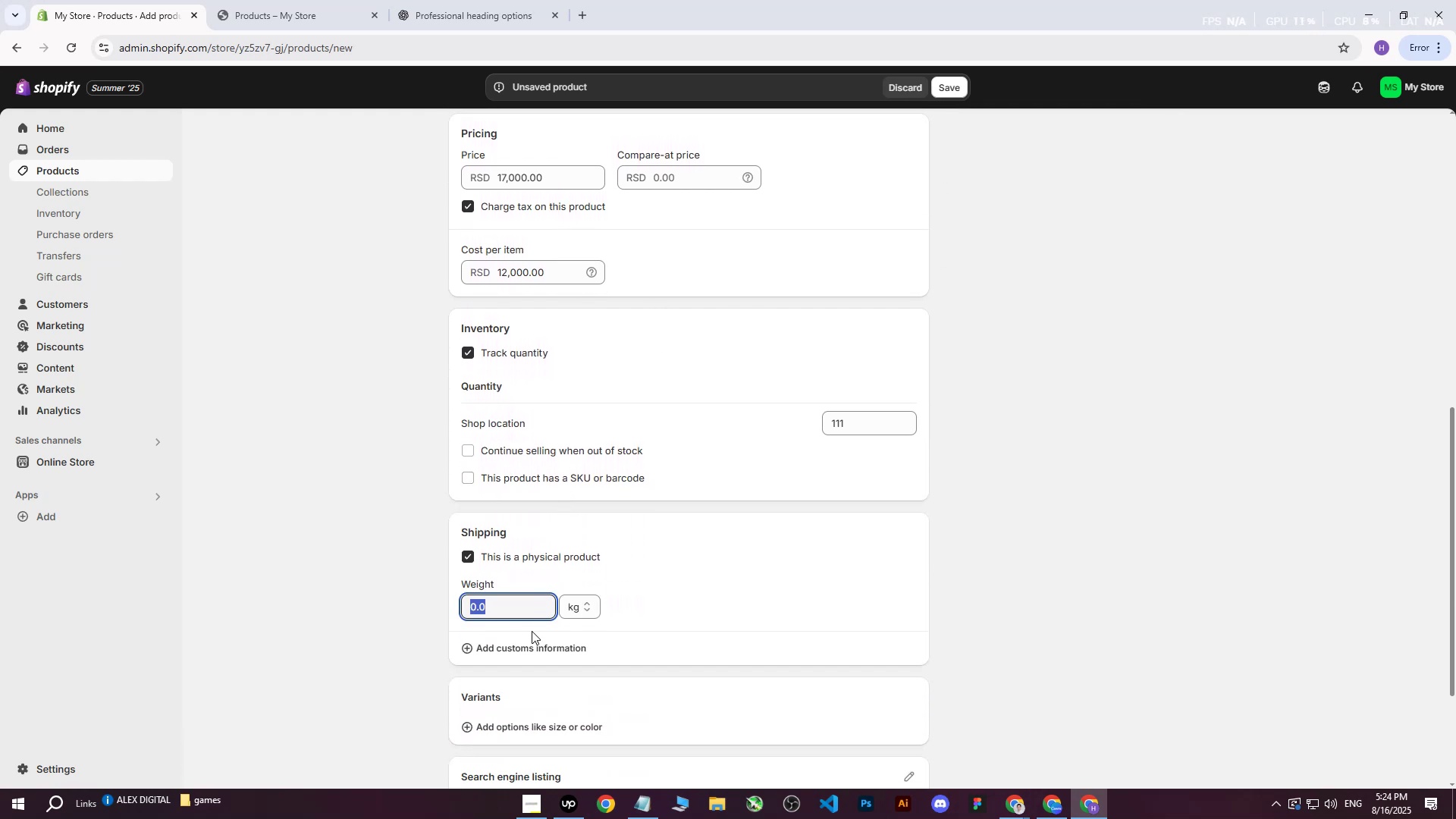 
scroll: coordinate [569, 560], scroll_direction: up, amount: 7.0
 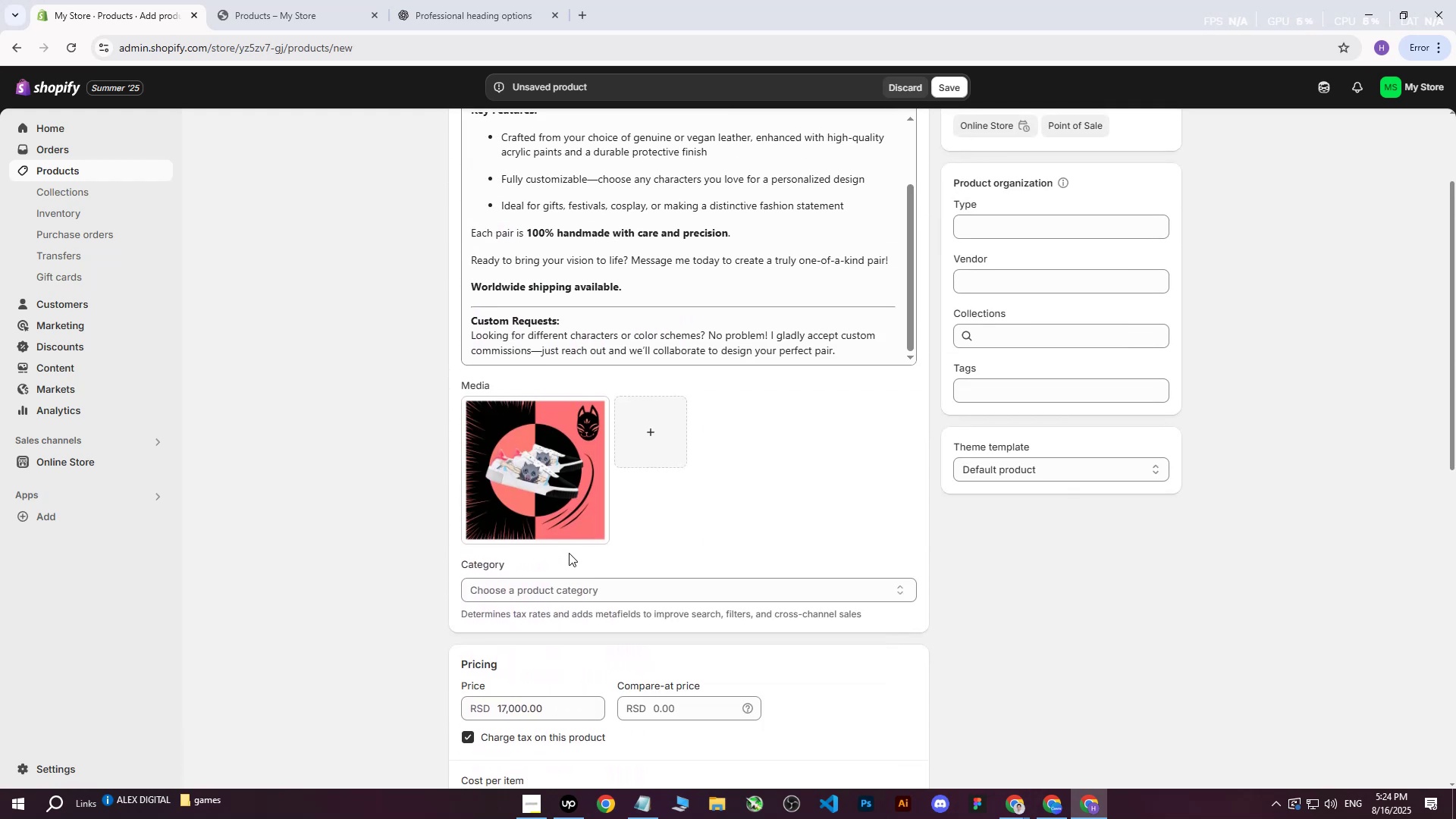 
scroll: coordinate [569, 550], scroll_direction: down, amount: 7.0
 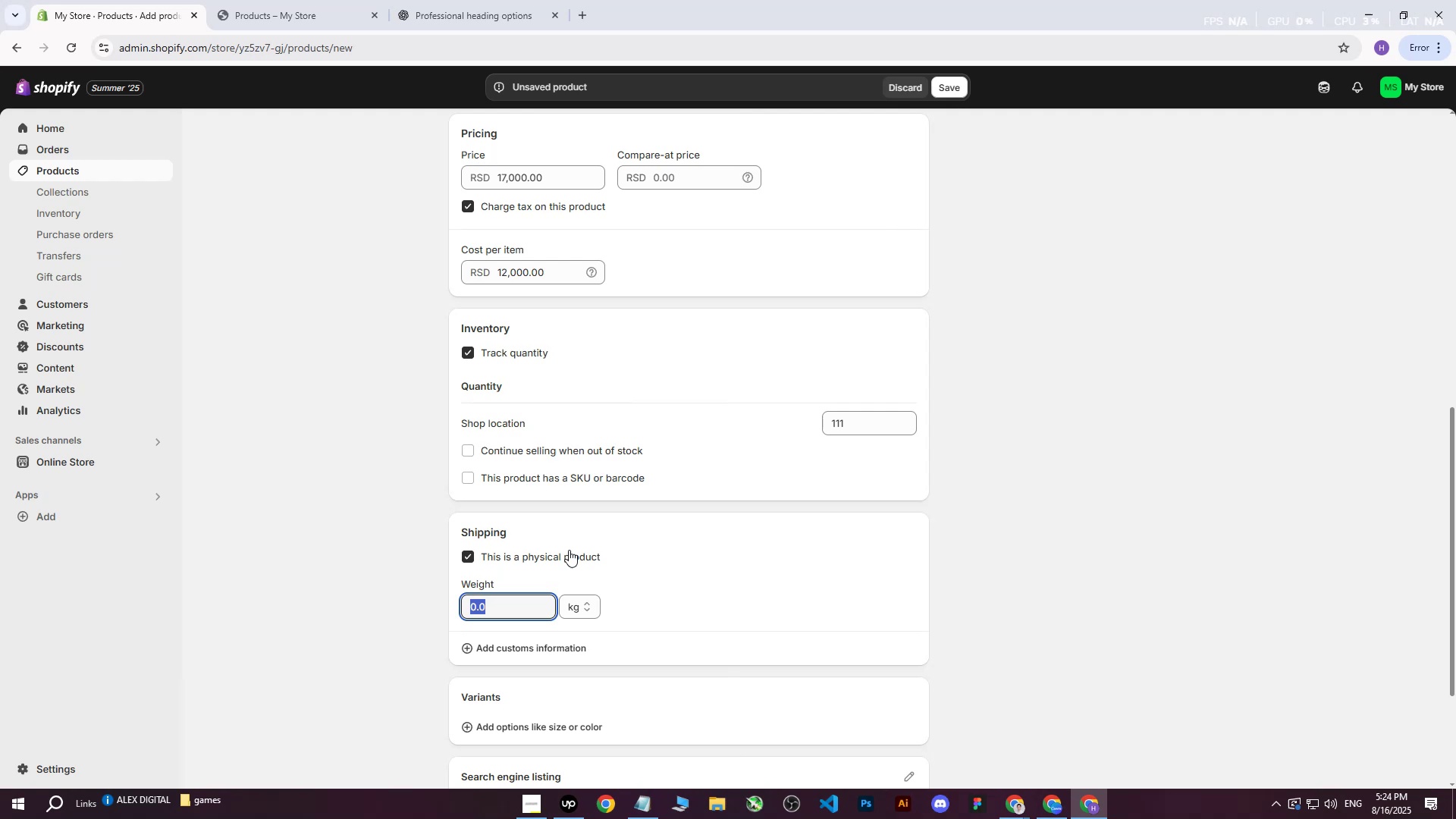 
key(5)
 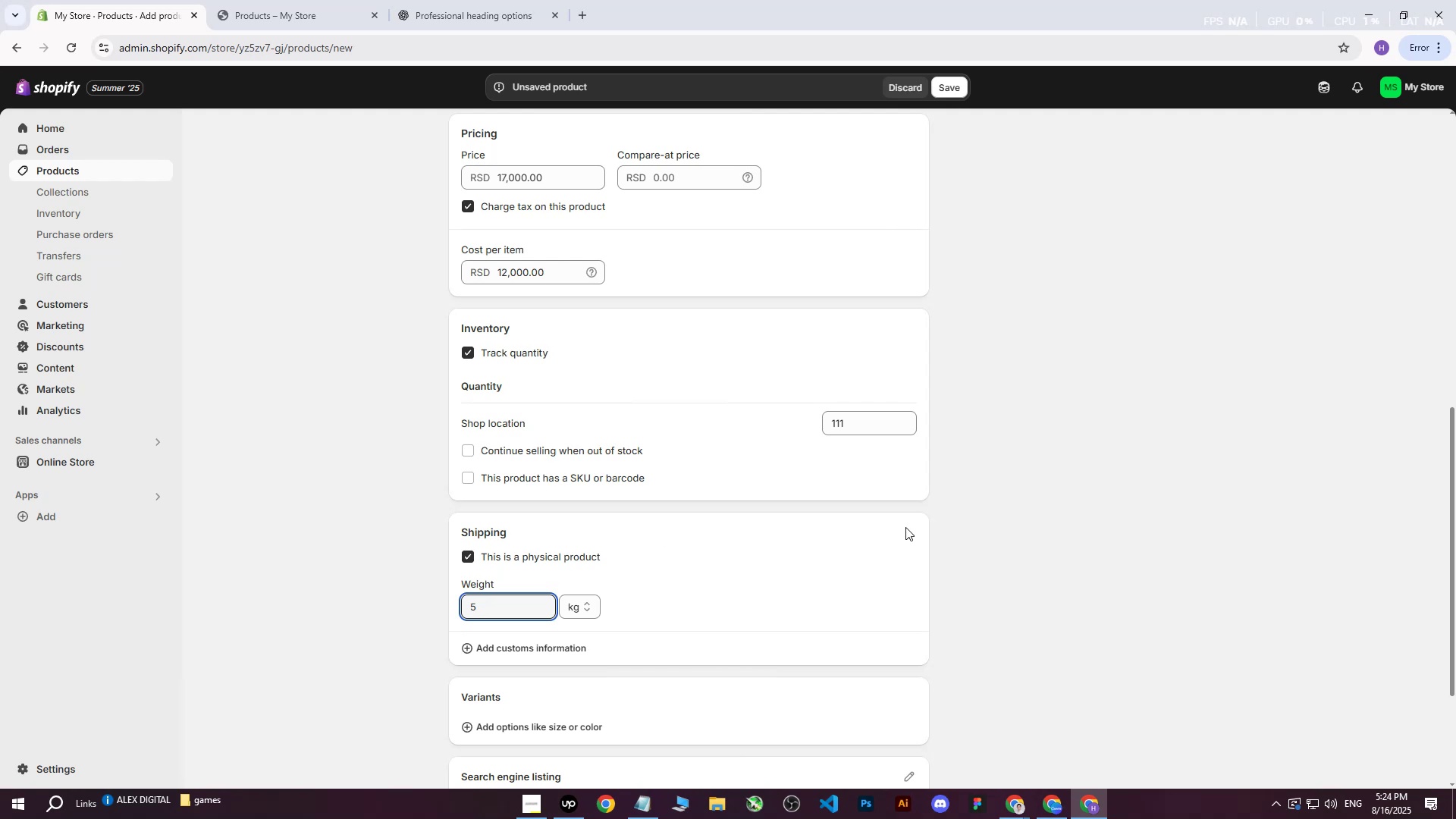 
left_click([939, 516])
 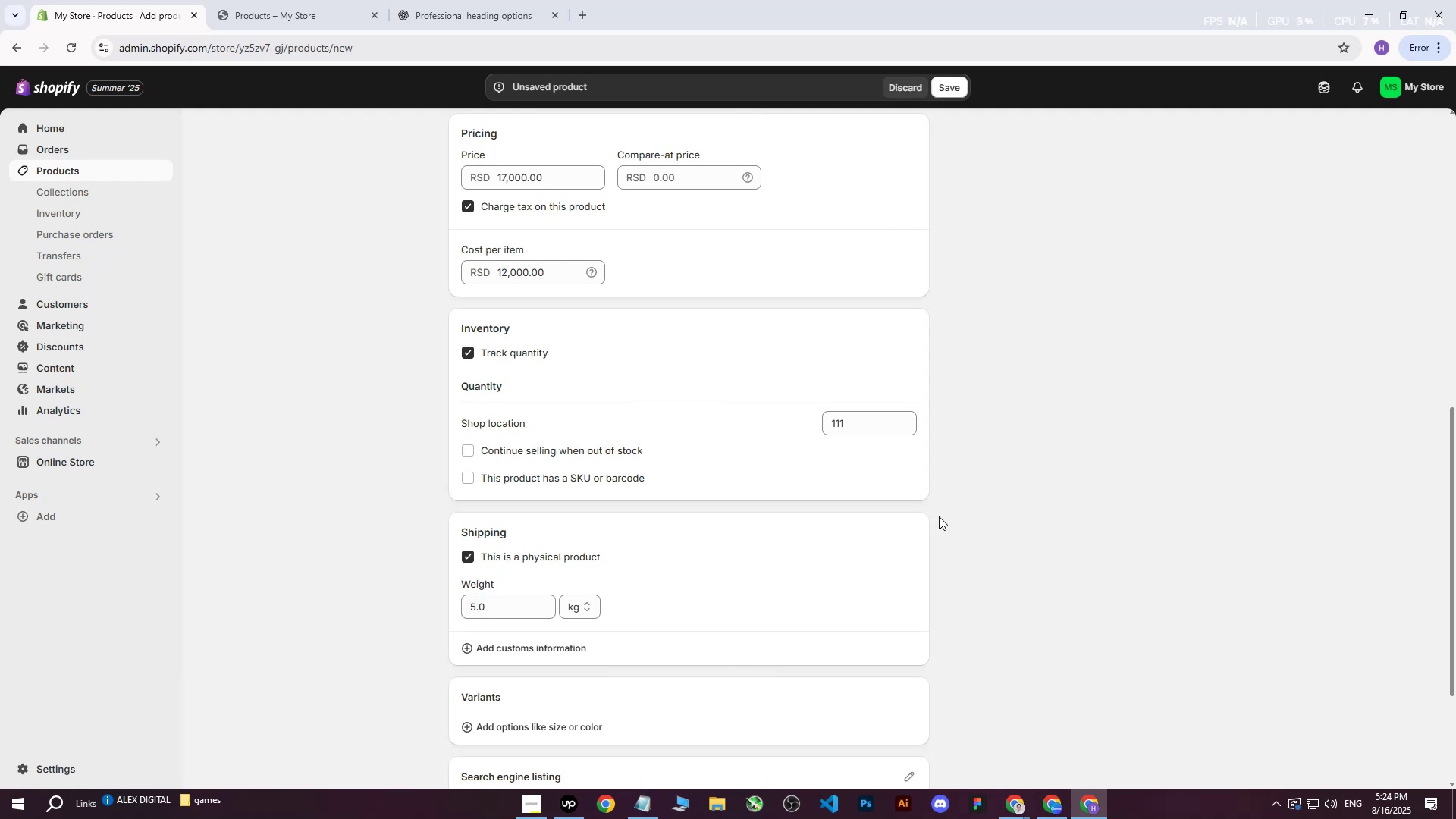 
scroll: coordinate [939, 516], scroll_direction: down, amount: 5.0
 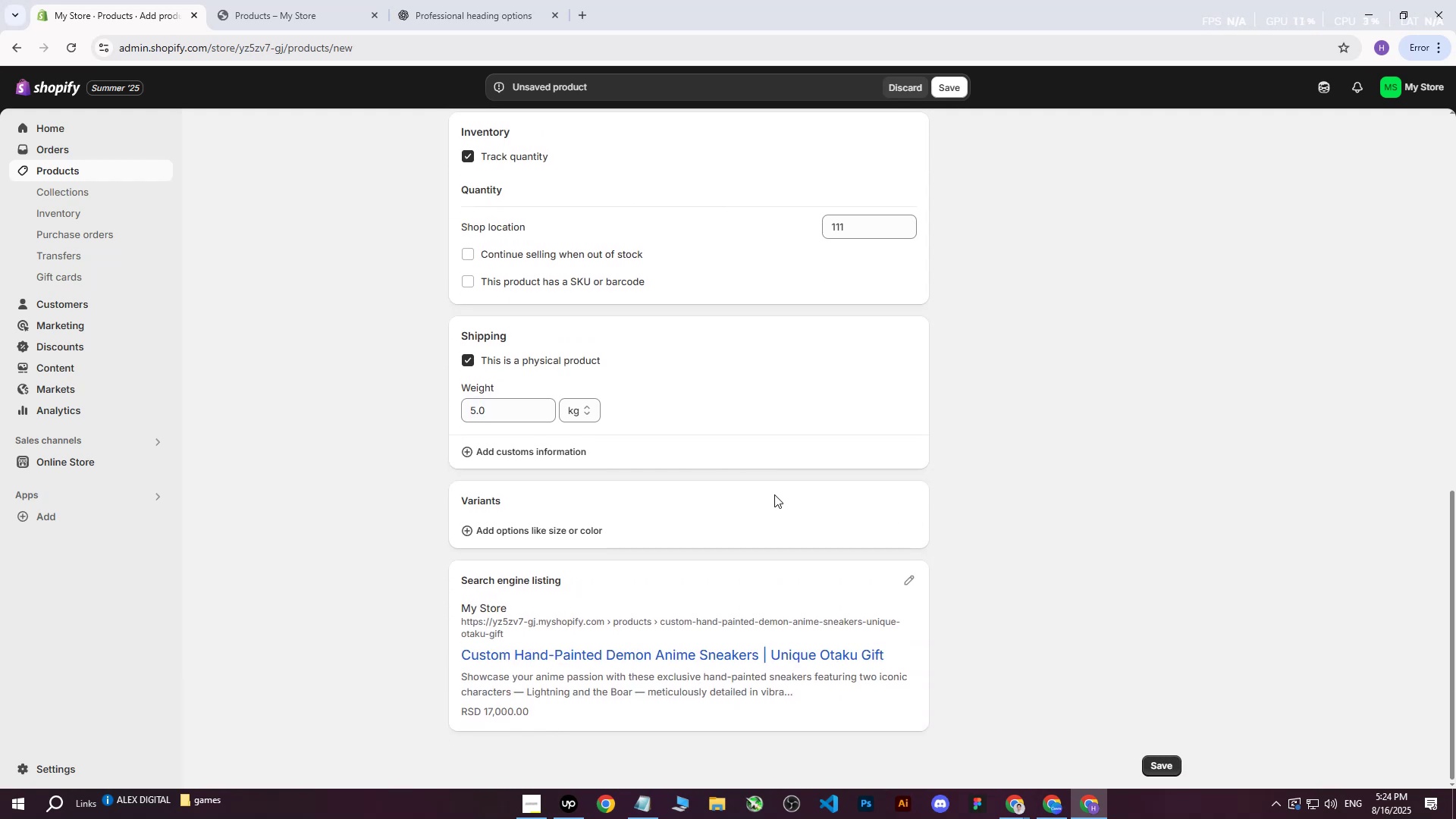 
wait(10.15)
 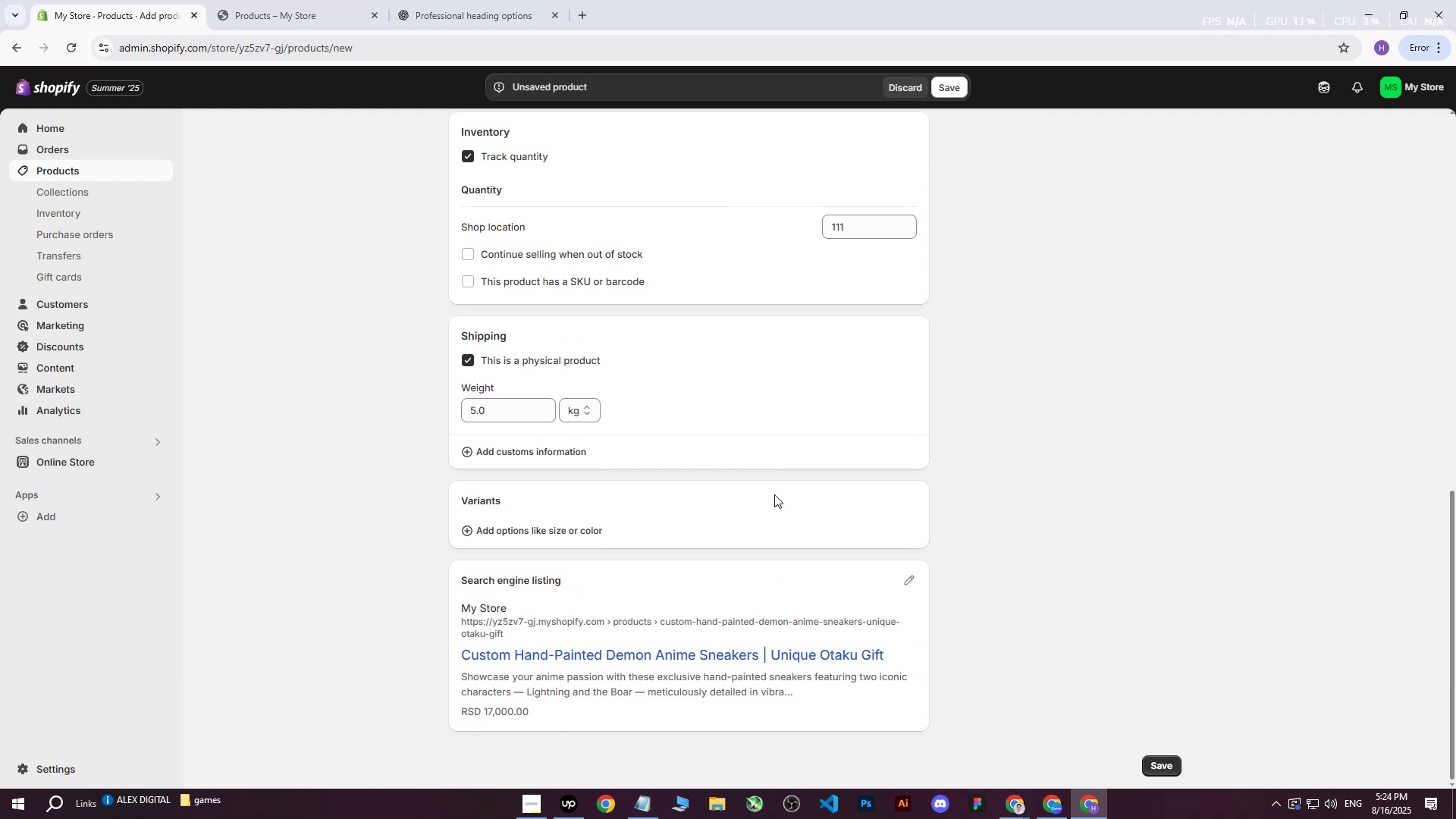 
scroll: coordinate [808, 504], scroll_direction: up, amount: 24.0
 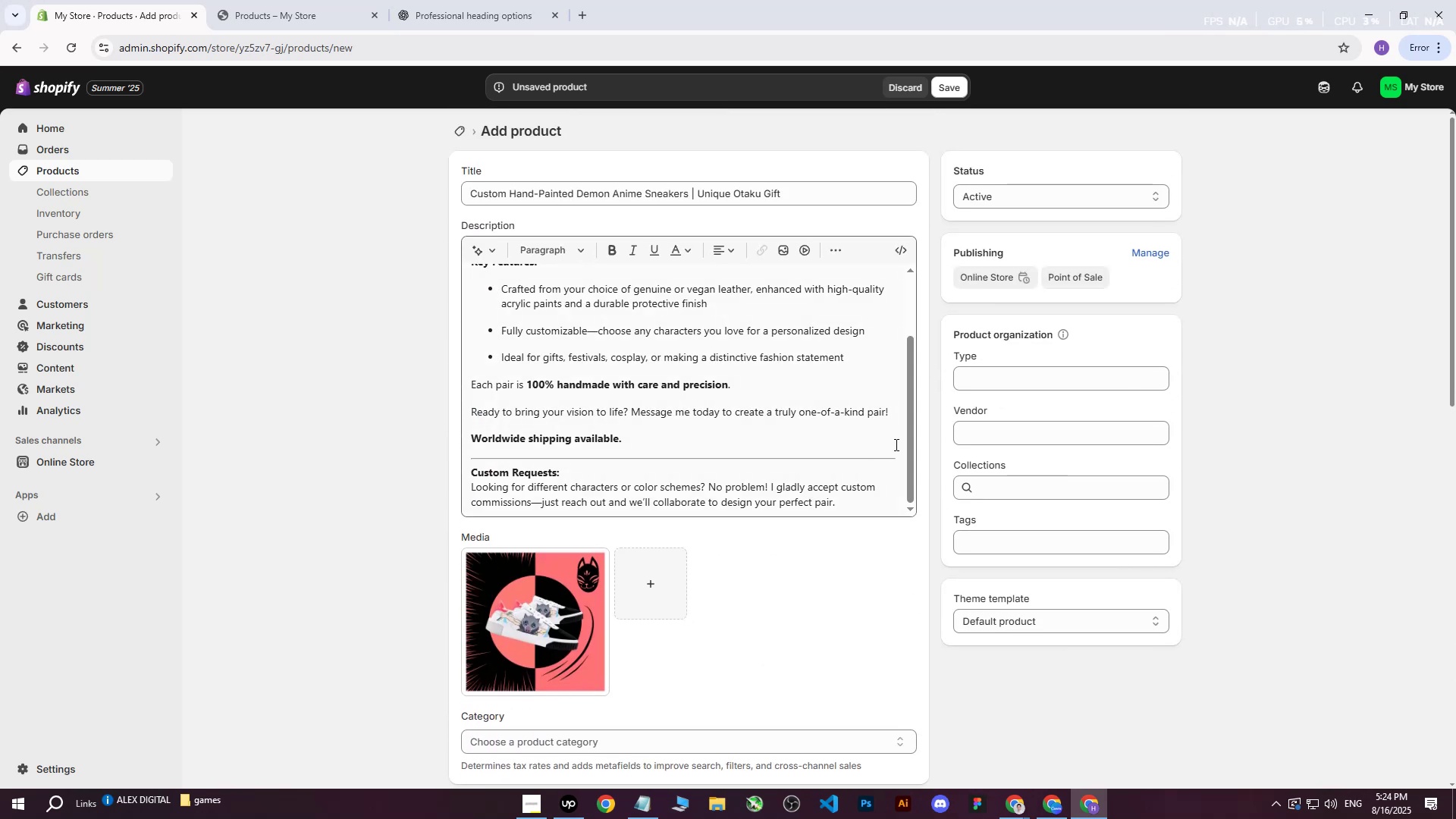 
wait(9.41)
 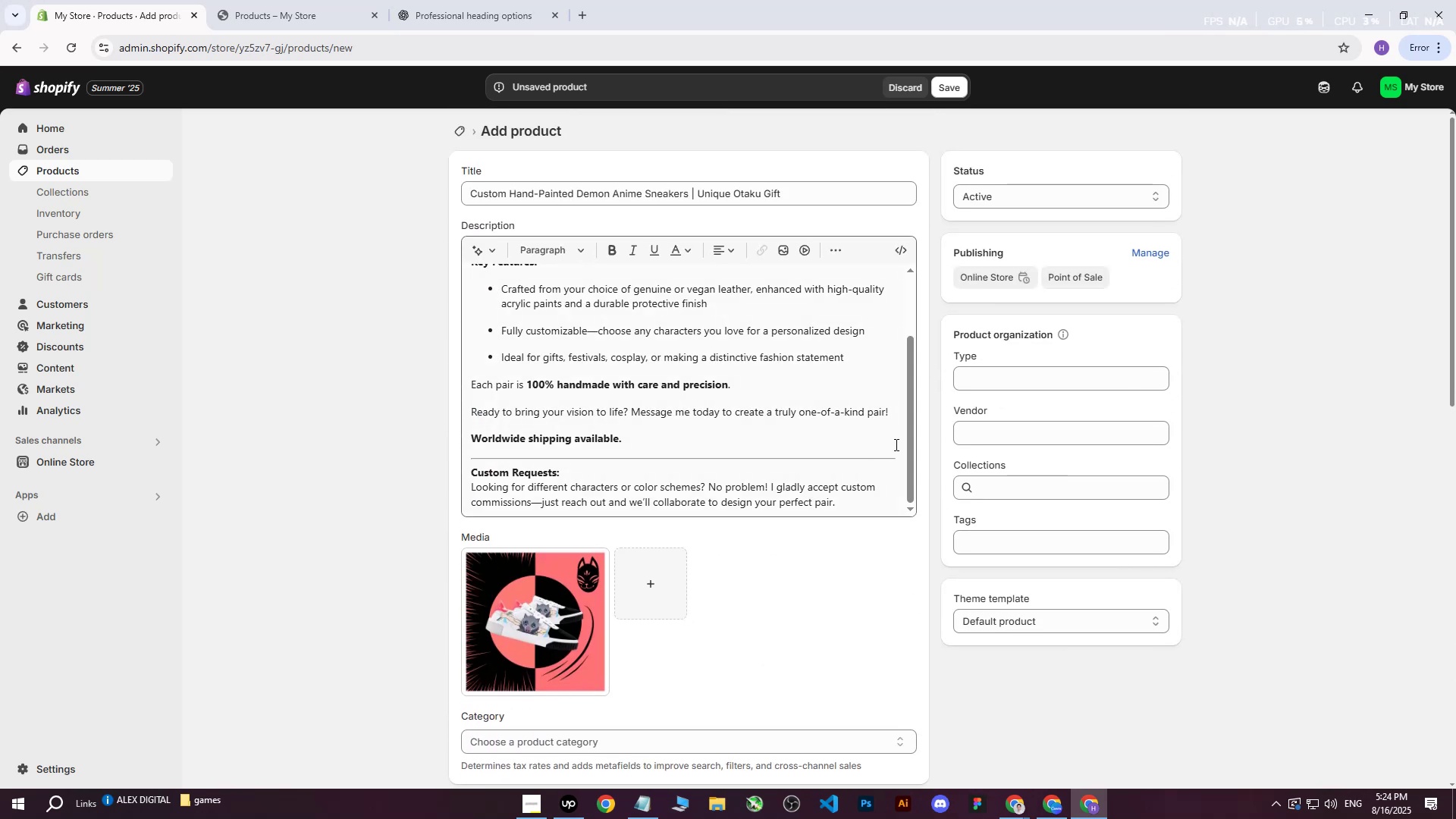 
scroll: coordinate [810, 475], scroll_direction: up, amount: 6.0
 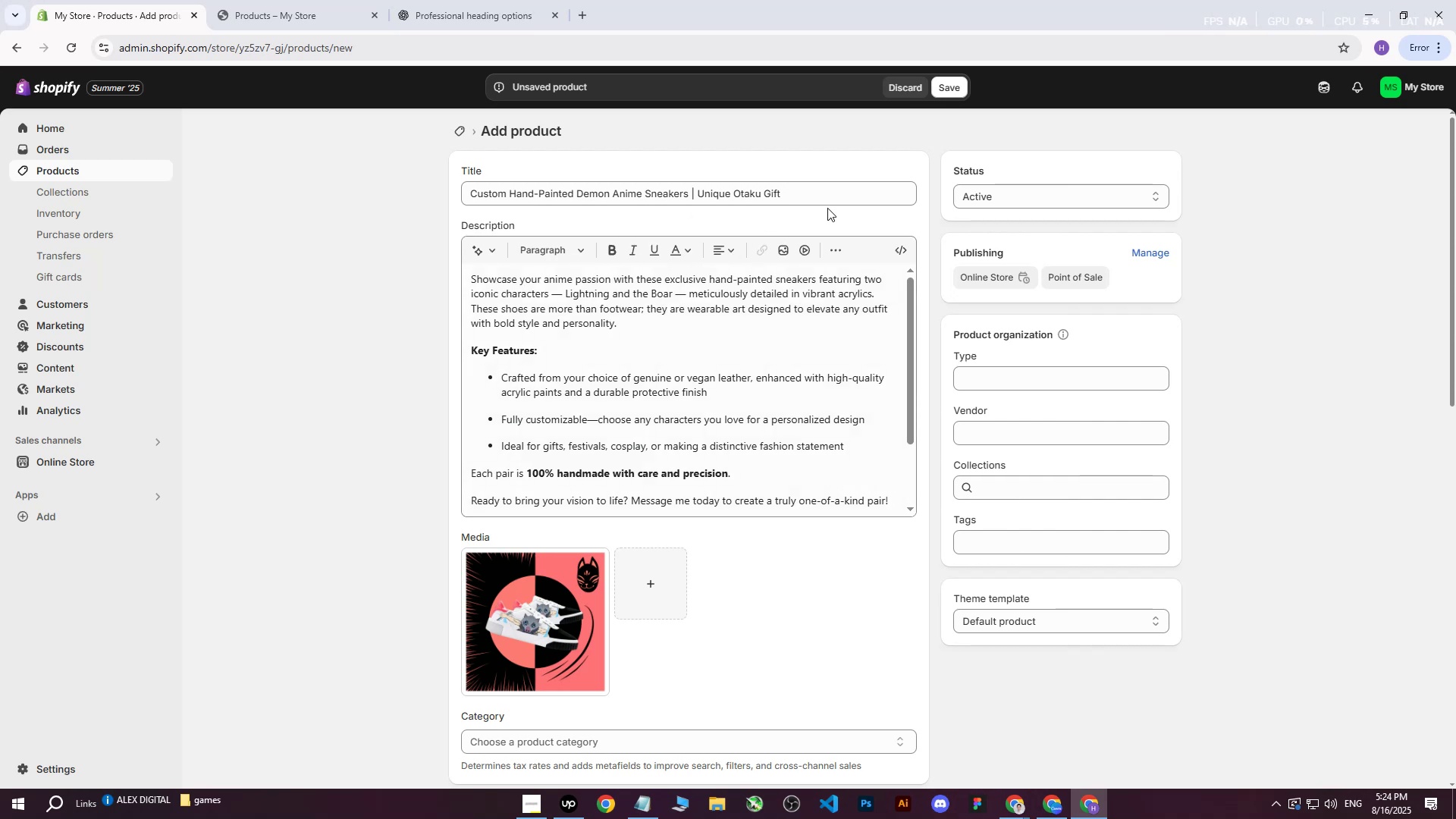 
left_click_drag(start_coordinate=[833, 193], to_coordinate=[449, 188])
 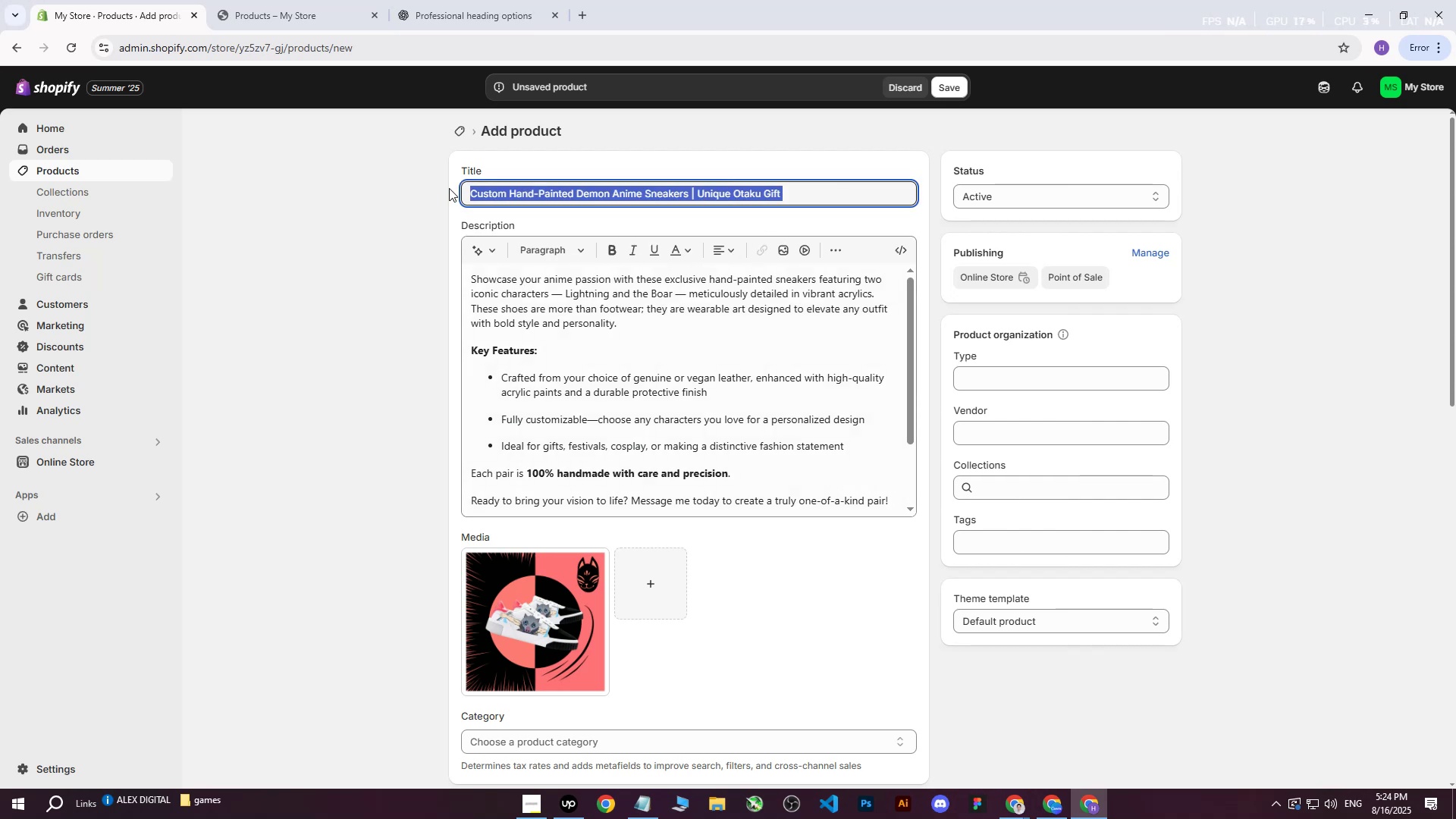 
key(Control+ControlLeft)
 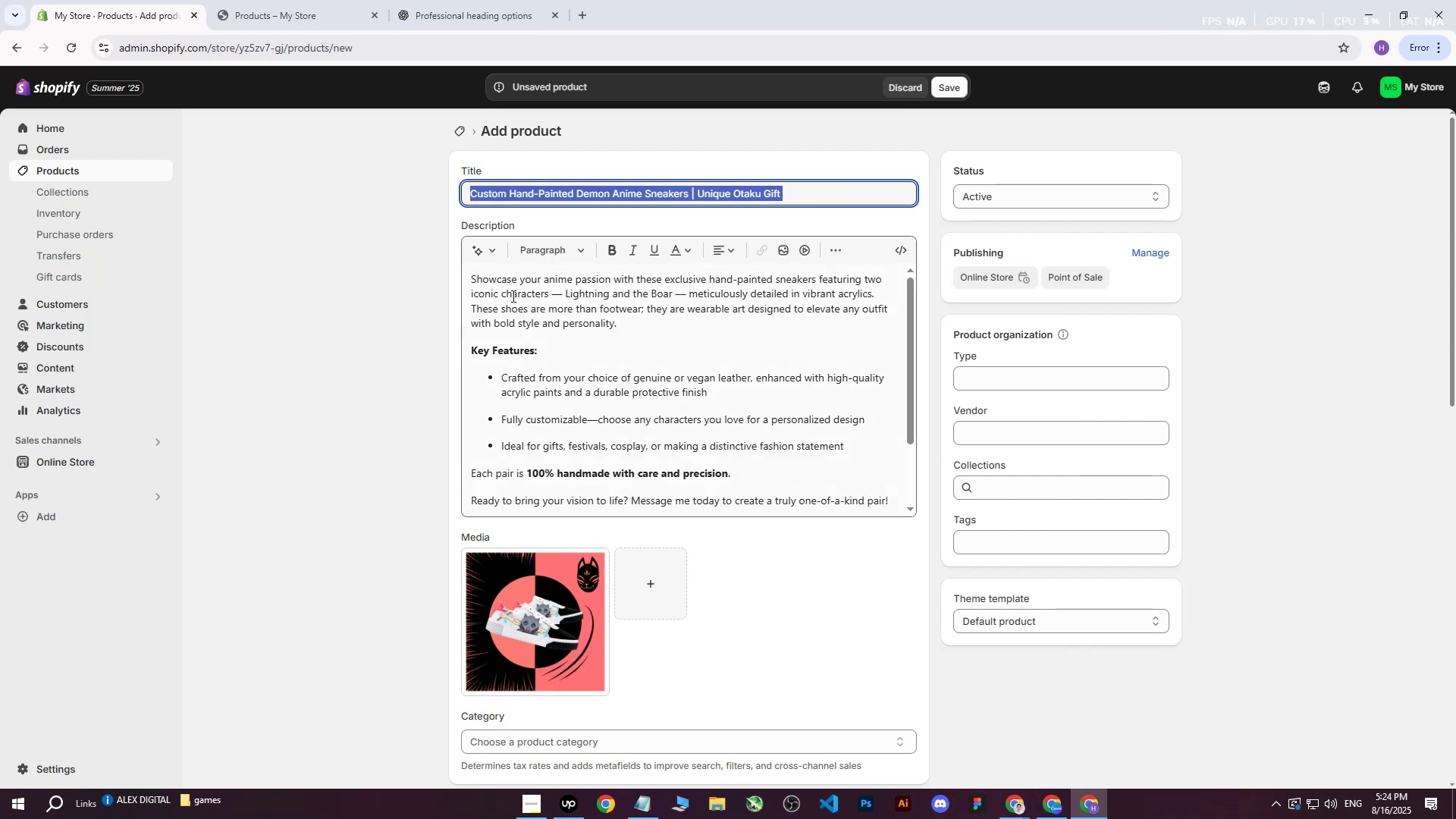 
key(Control+C)
 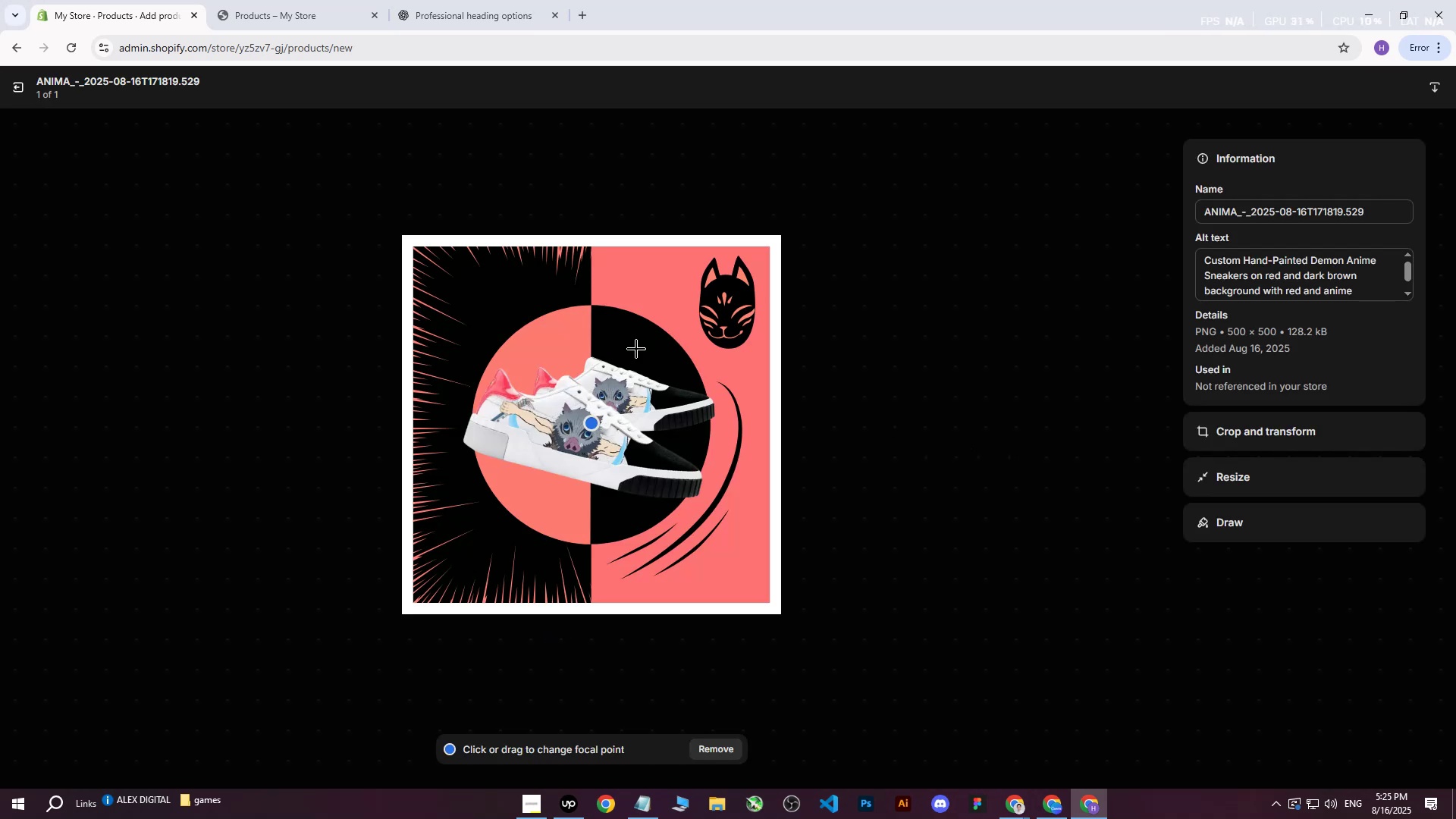 
left_click([17, 89])
 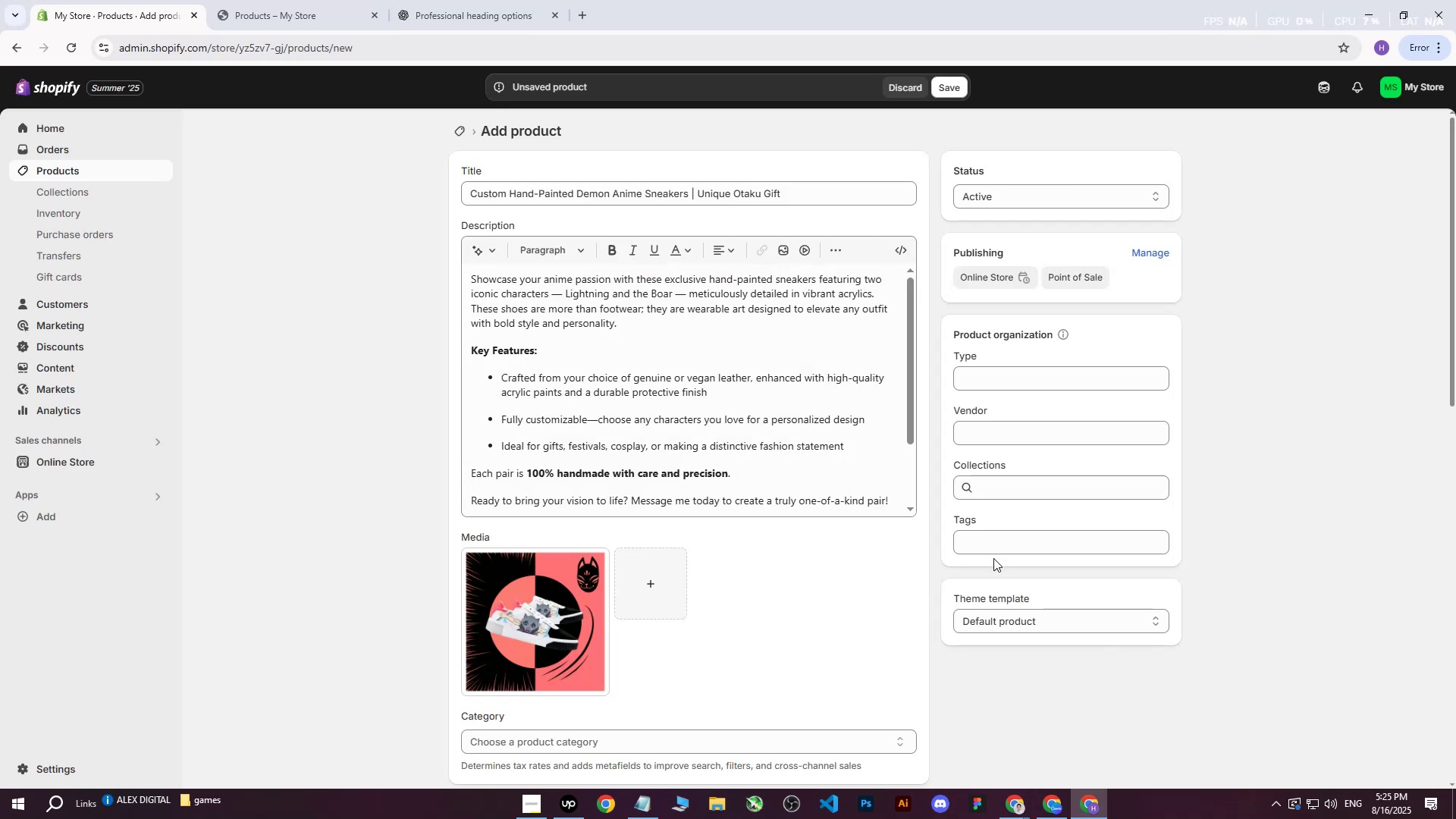 
left_click([993, 542])
 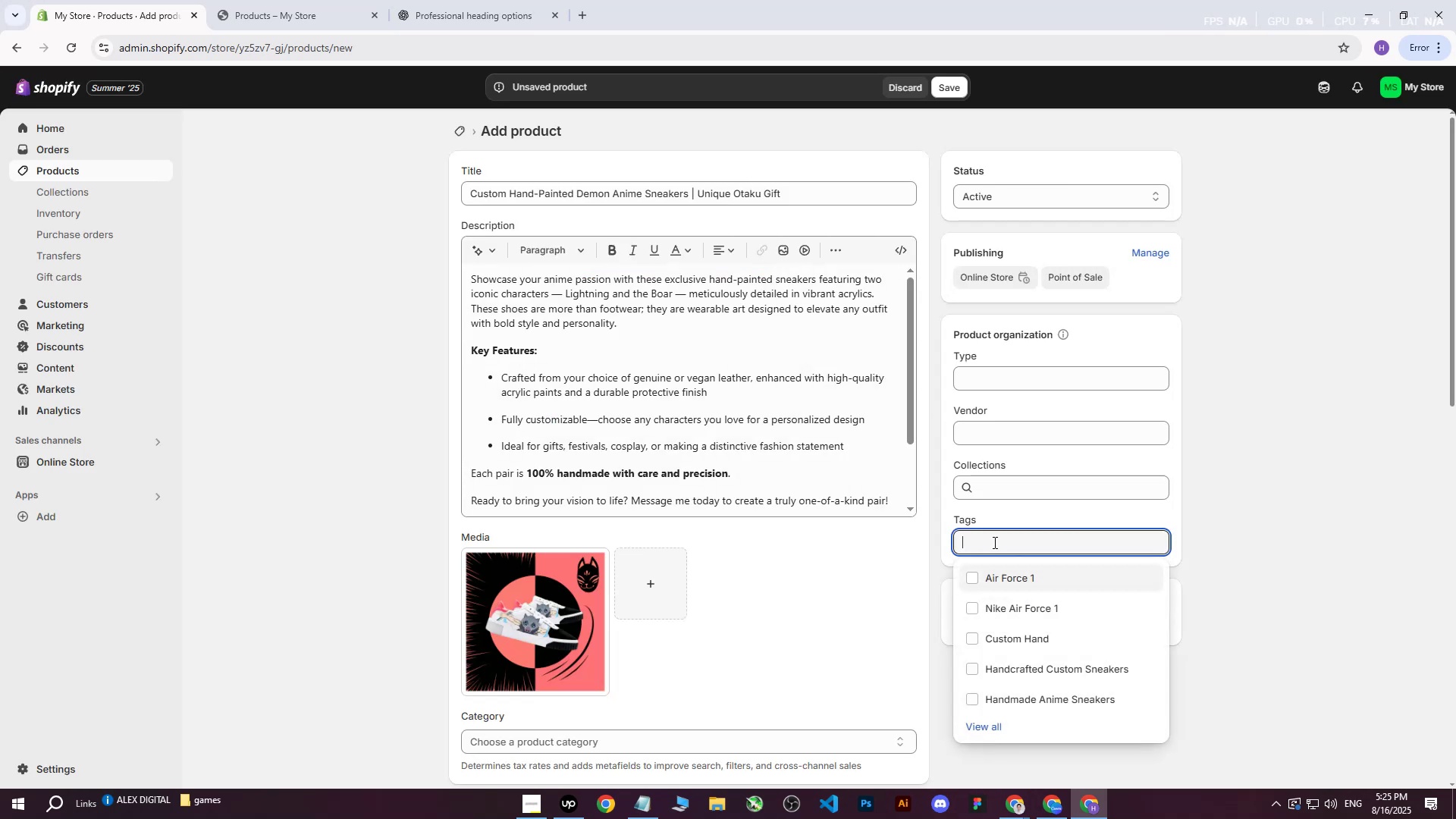 
hold_key(key=ControlLeft, duration=0.87)
 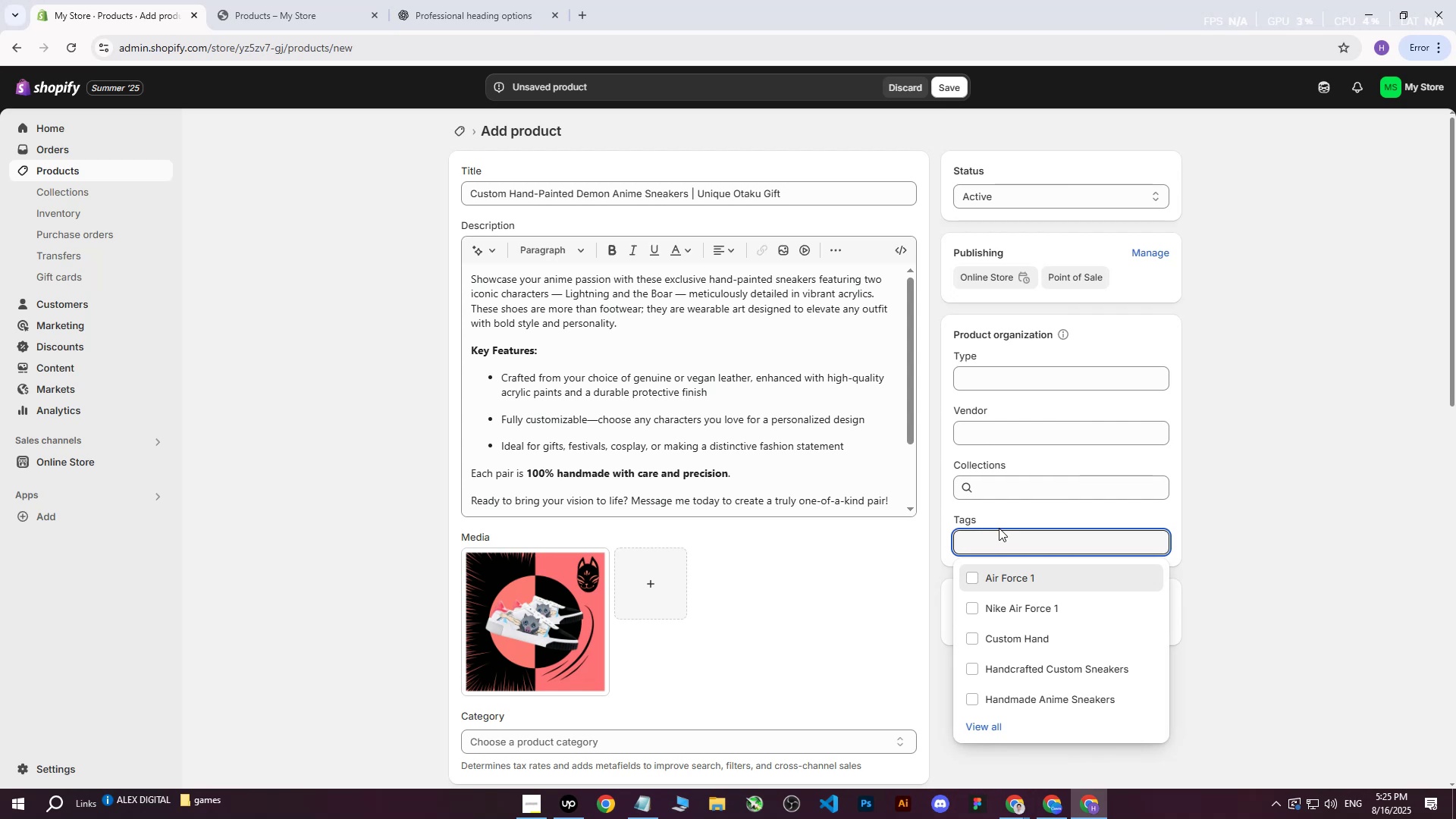 
key(Control+V)
 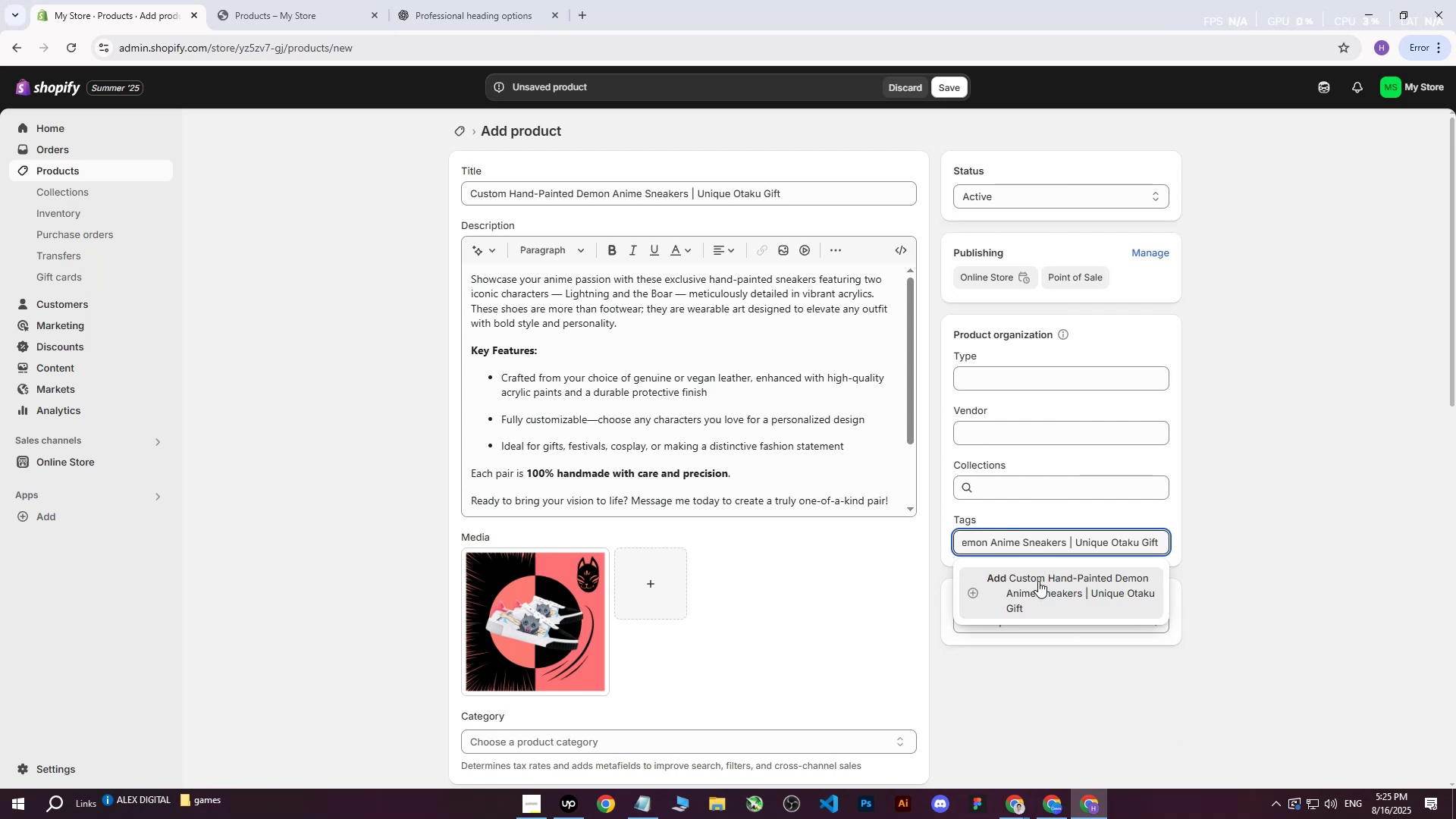 
left_click([1038, 582])
 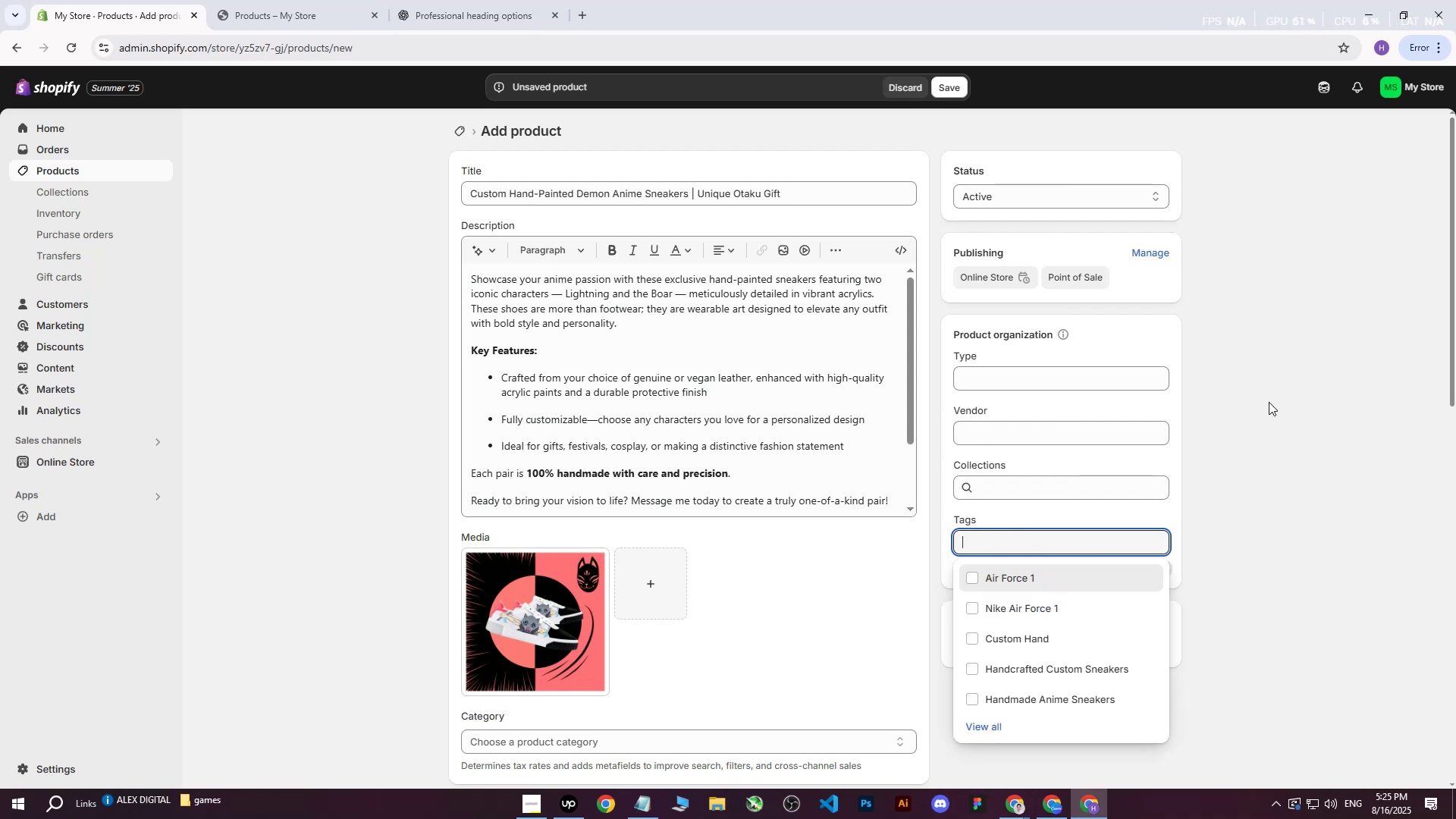 
left_click([1269, 402])
 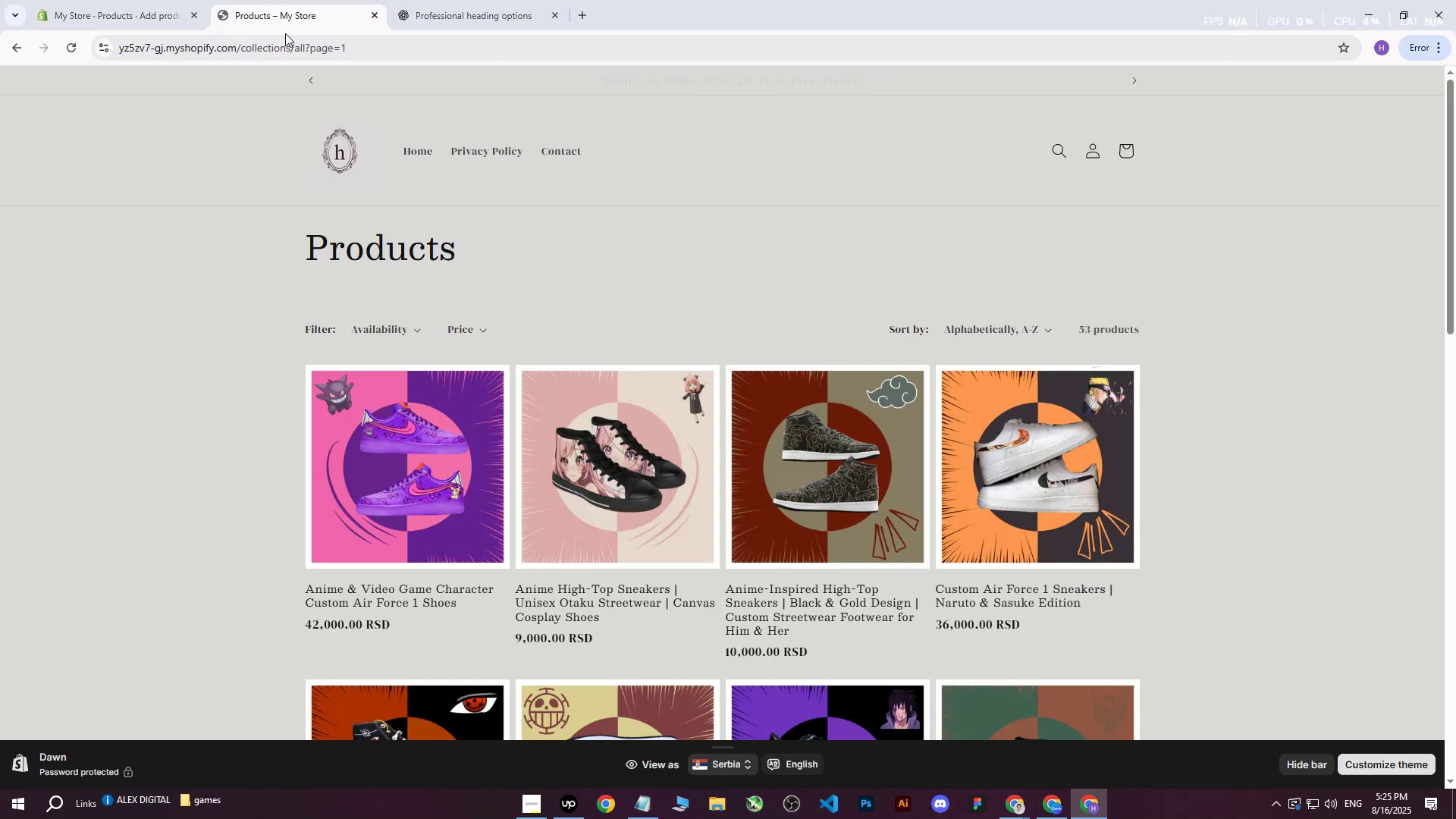 
left_click([86, 0])
 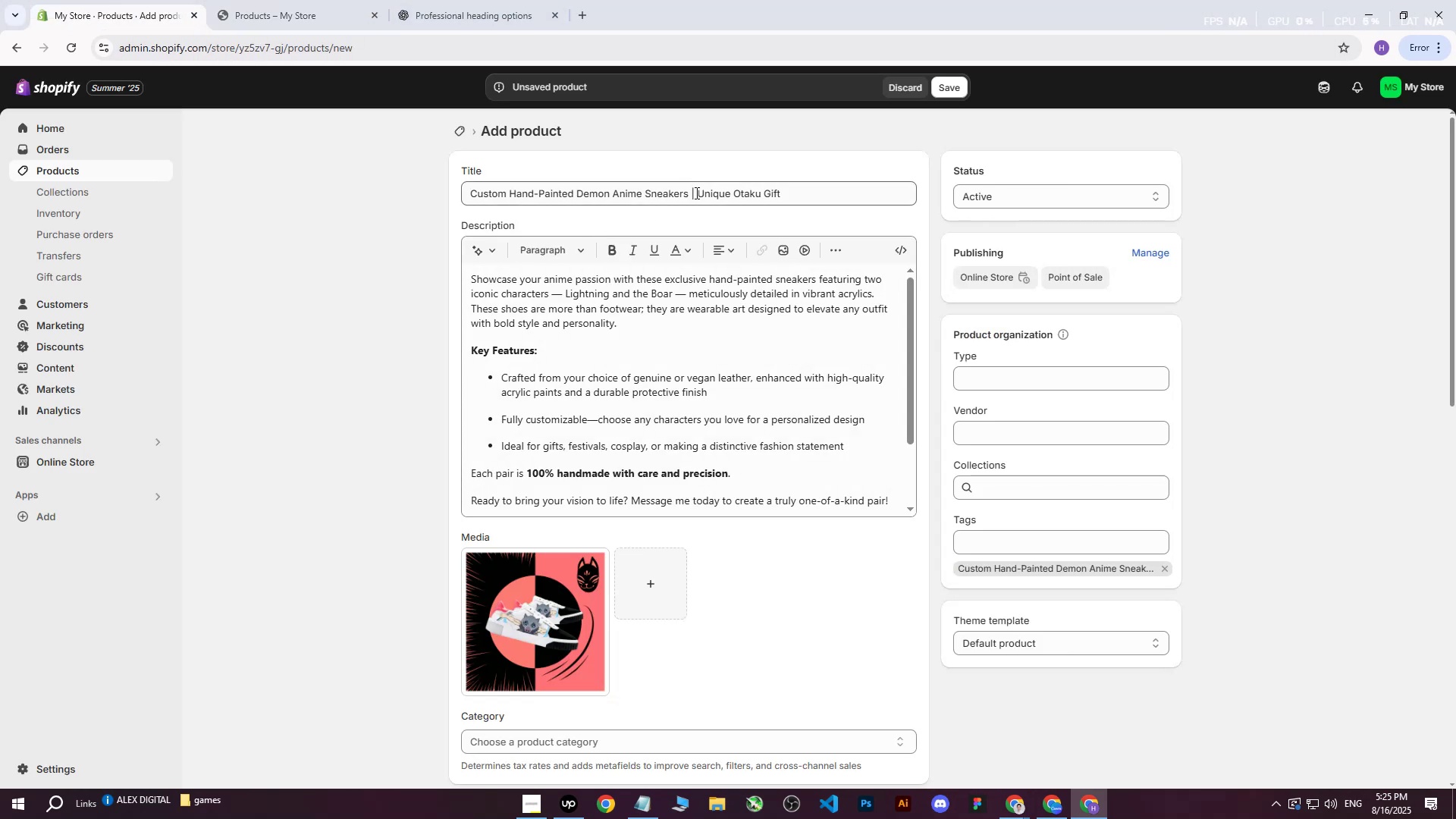 
left_click_drag(start_coordinate=[687, 196], to_coordinate=[468, 194])
 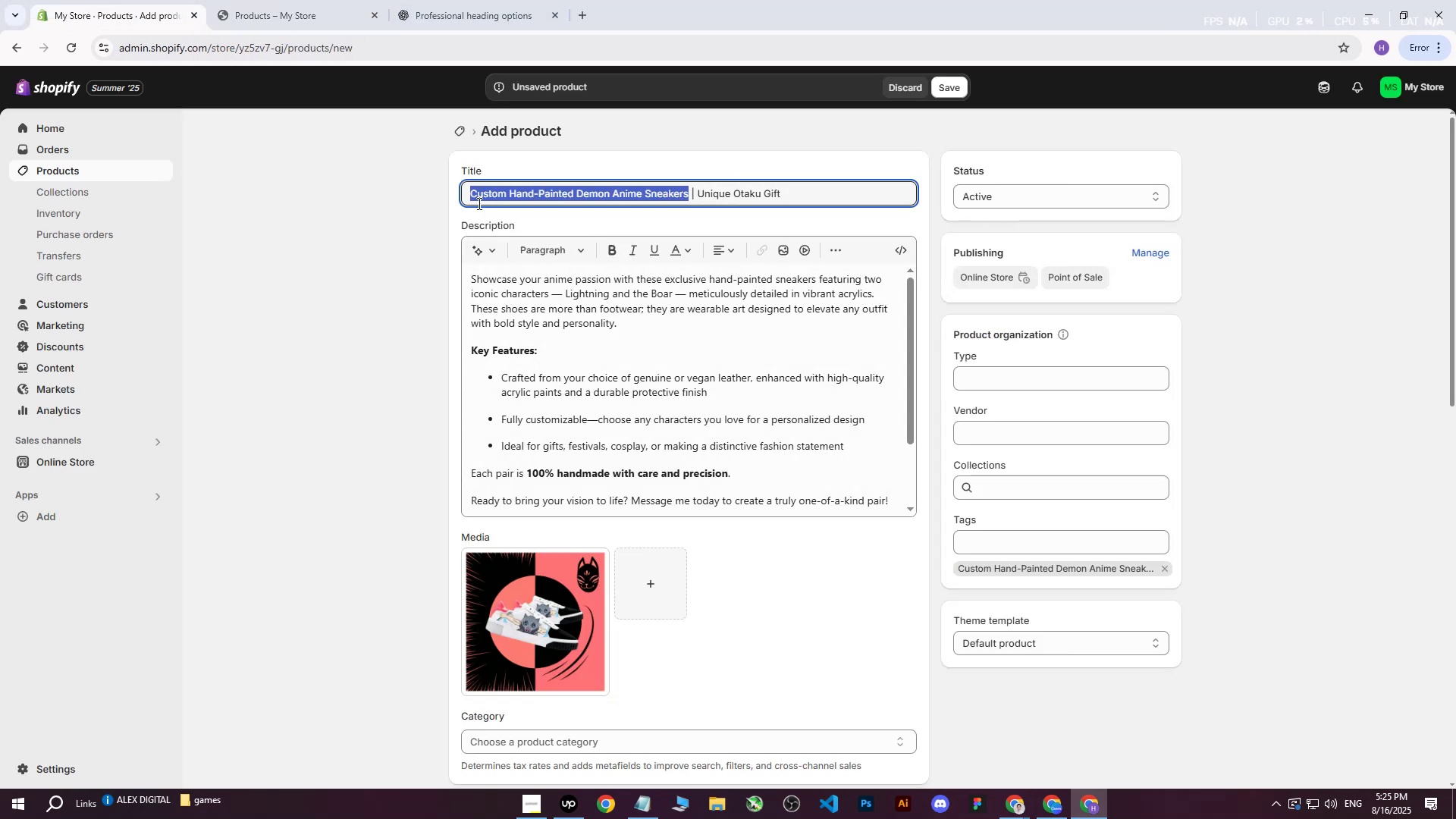 
hold_key(key=ControlLeft, duration=0.85)
 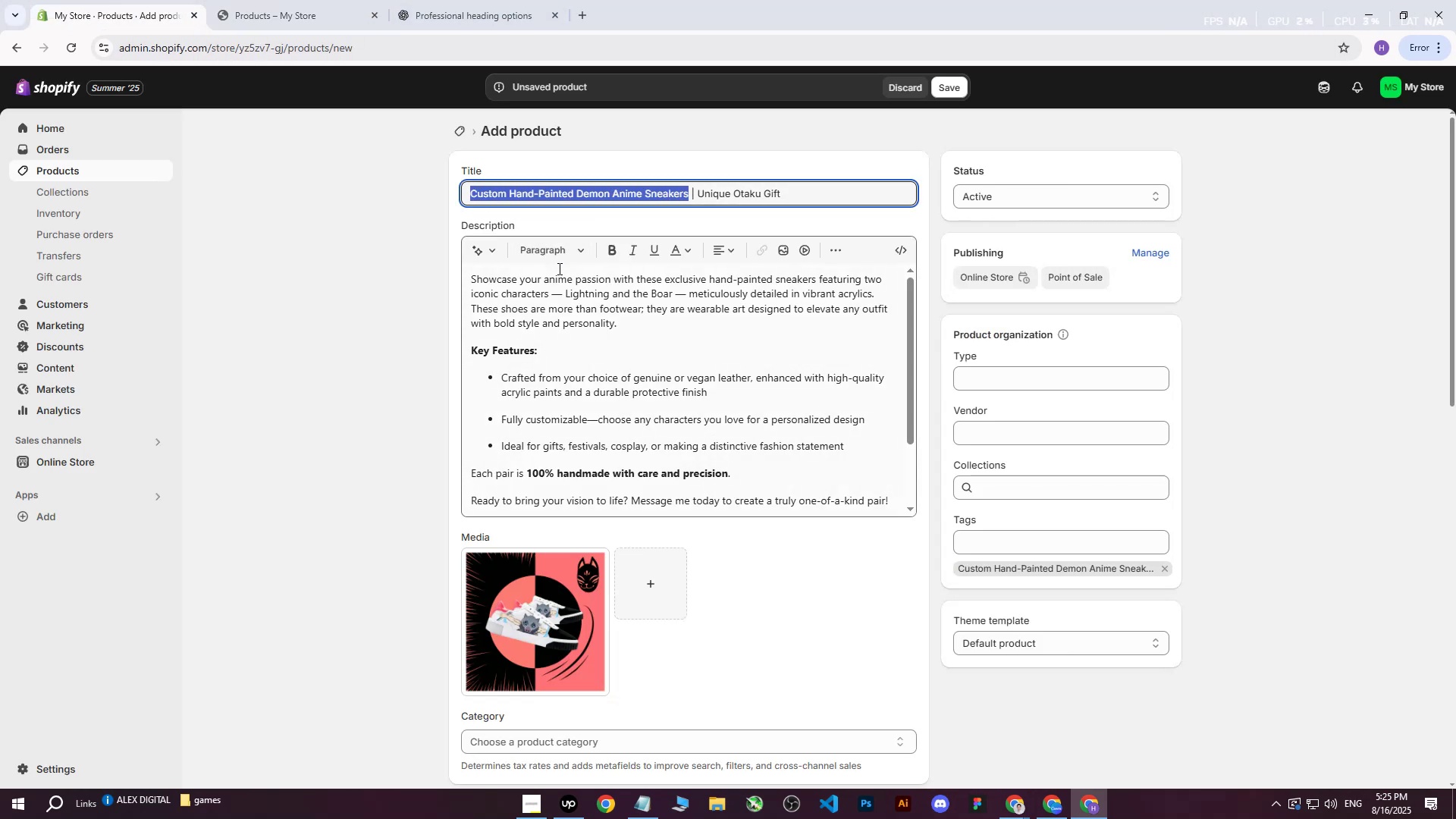 
key(Control+C)
 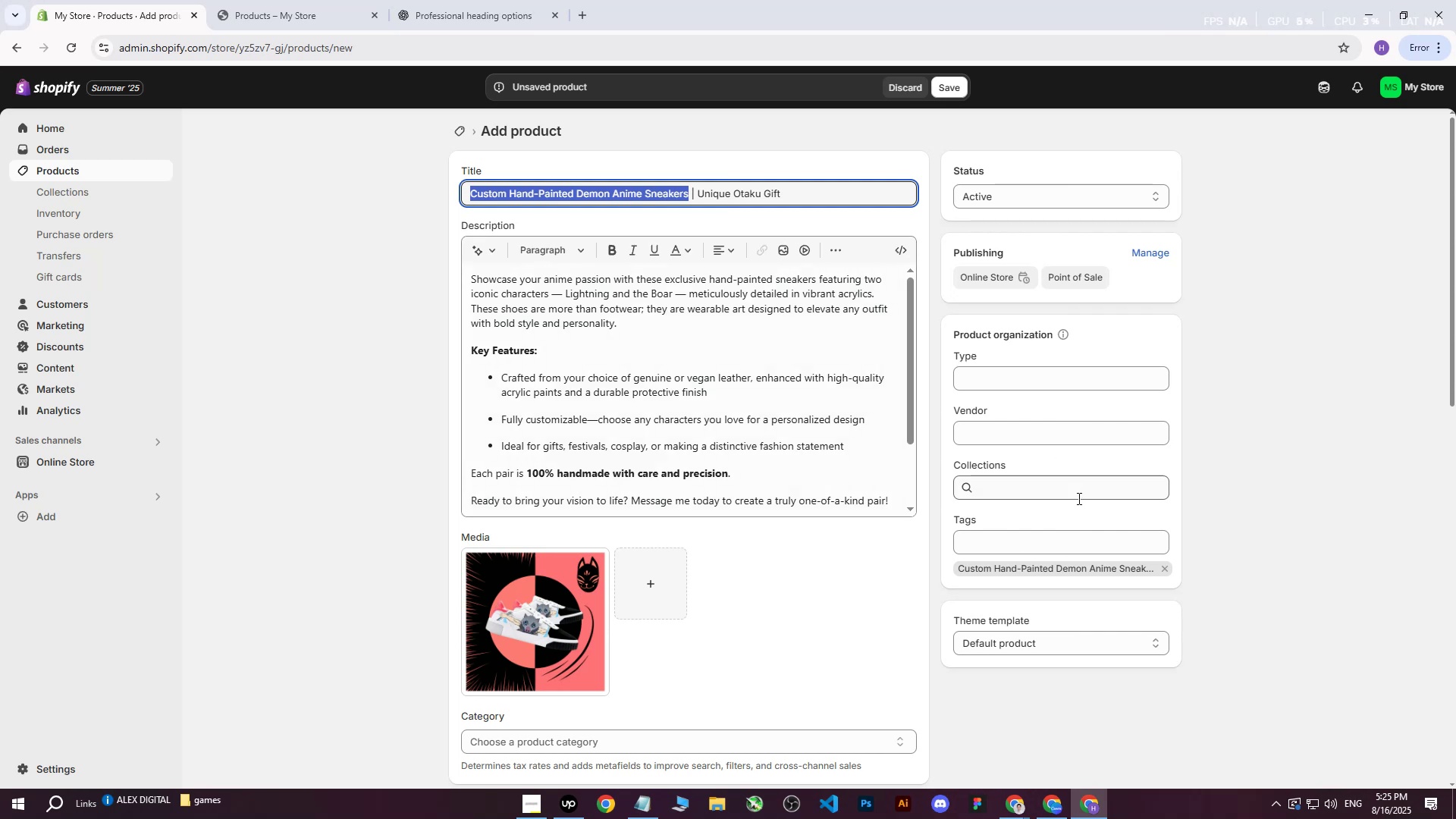 
left_click([1046, 542])
 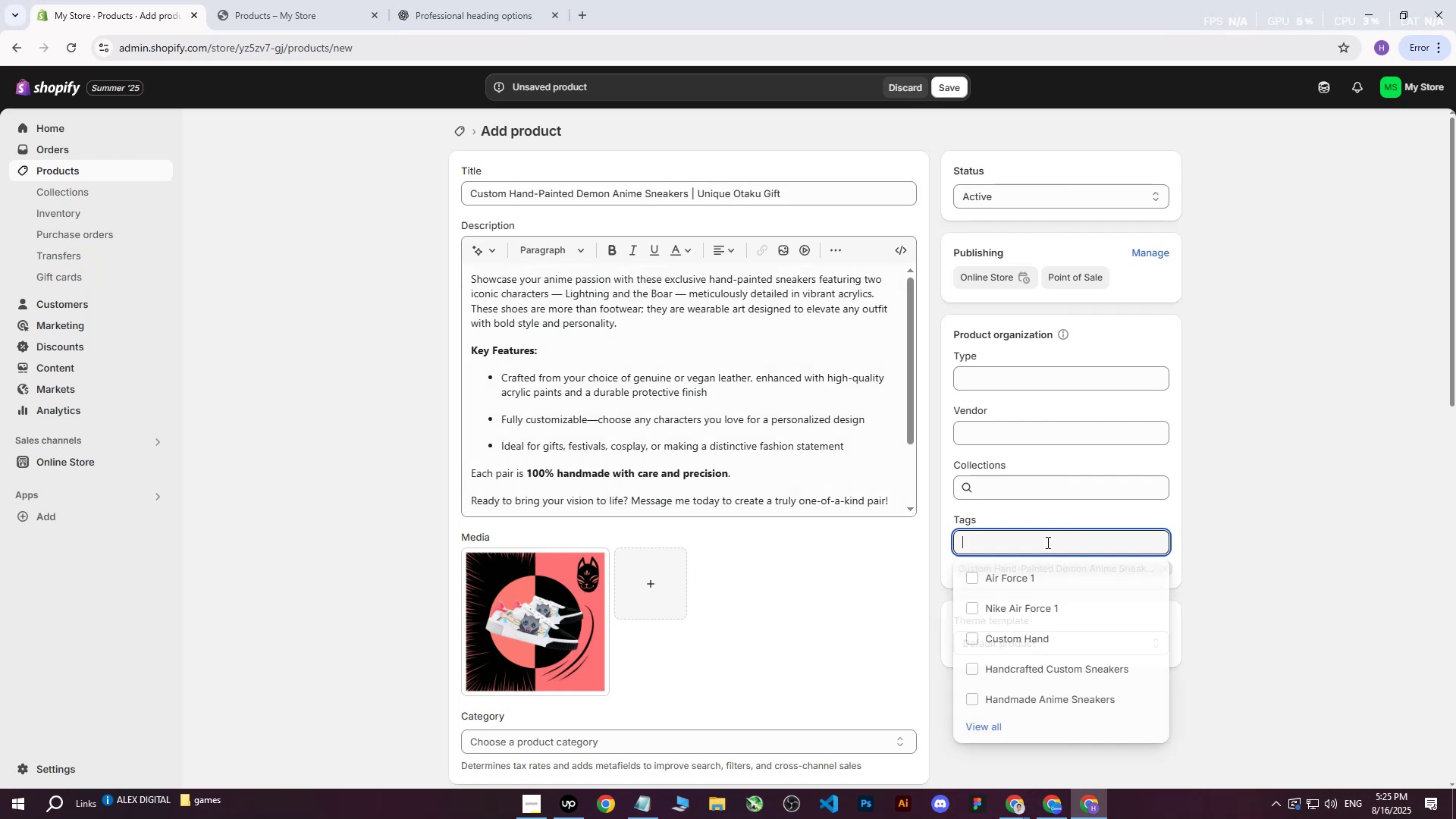 
key(Control+ControlLeft)
 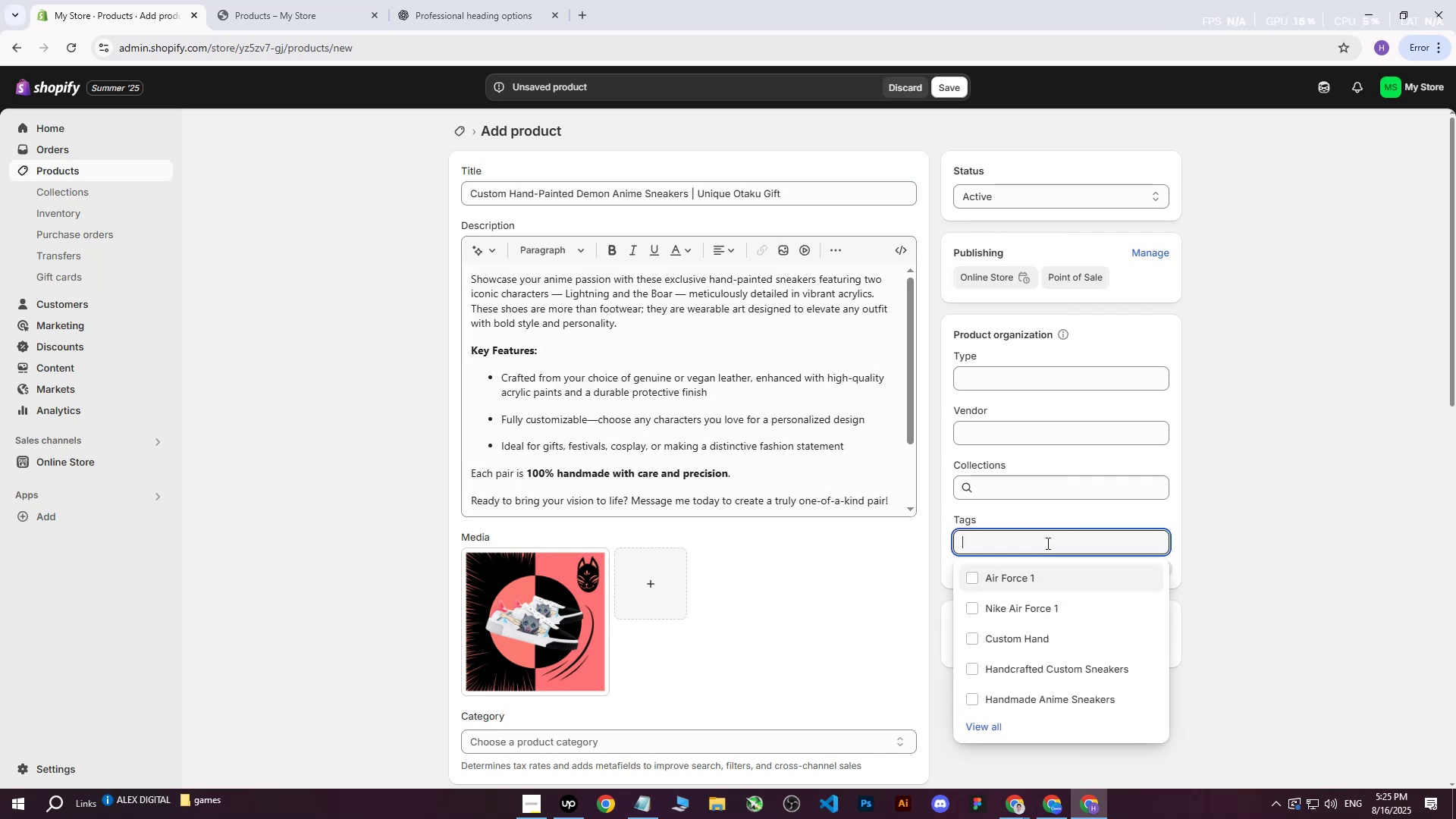 
key(Control+V)
 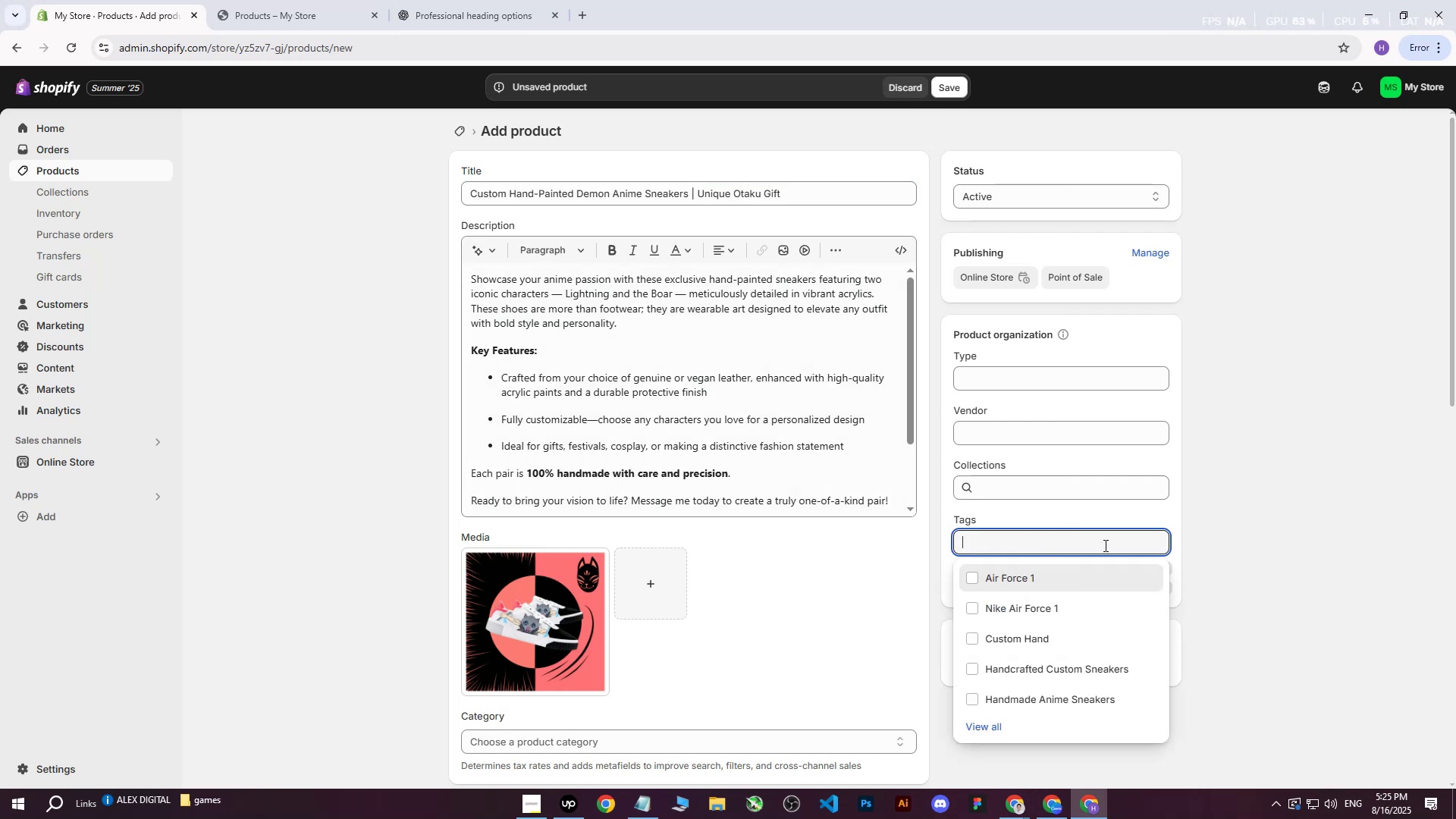 
double_click([1266, 395])
 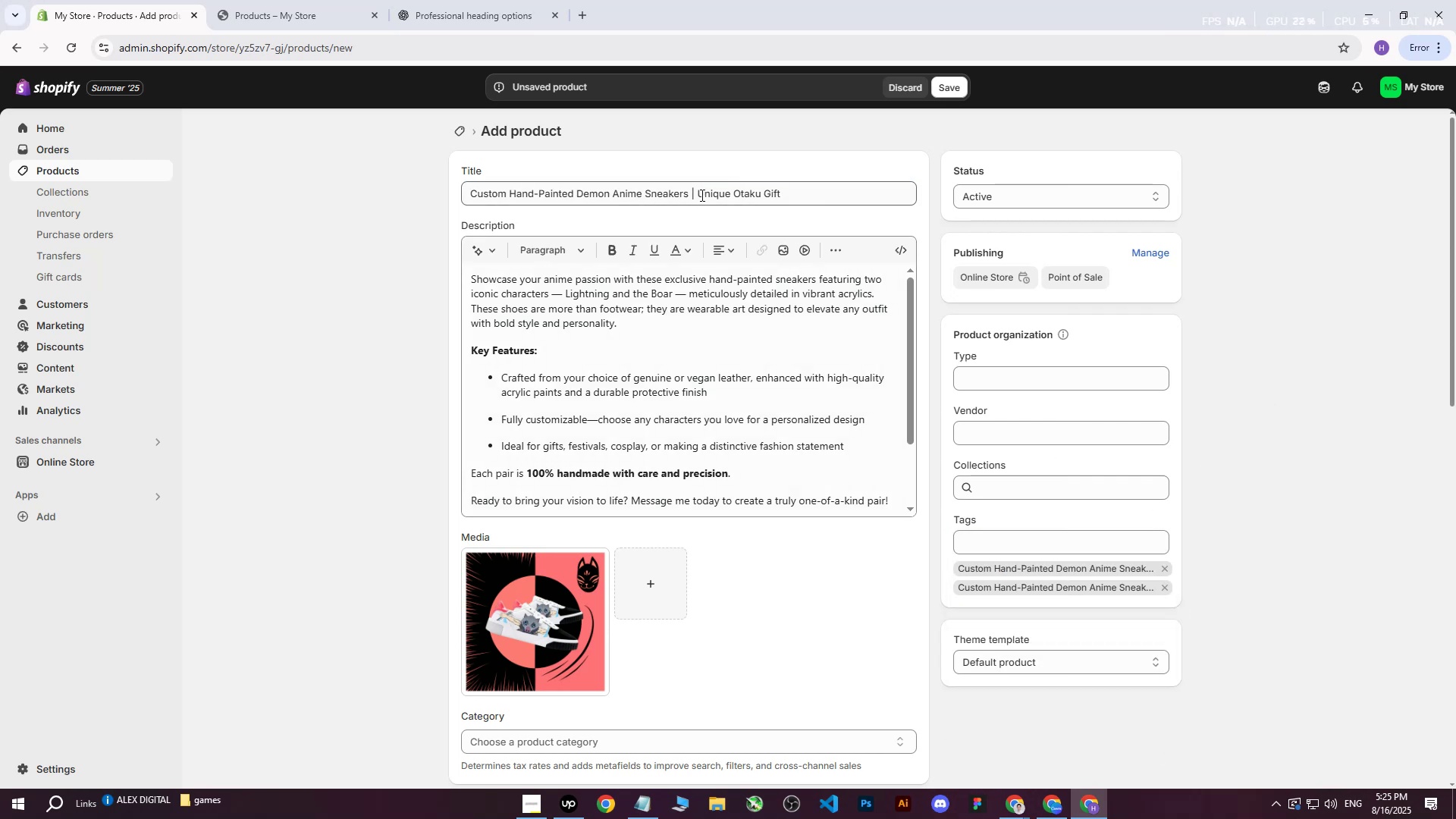 
left_click_drag(start_coordinate=[698, 193], to_coordinate=[828, 195])
 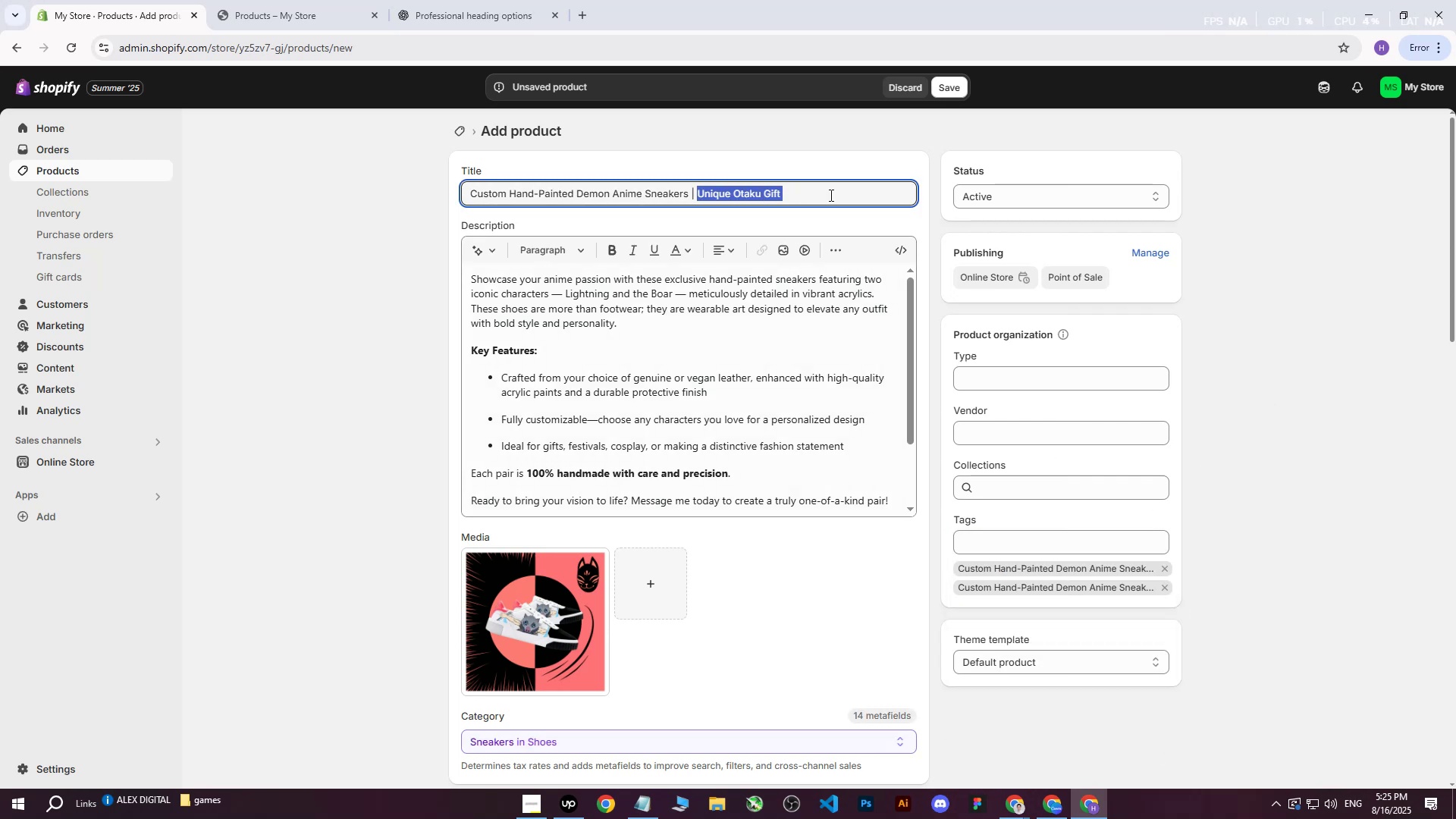 
key(Control+C)
 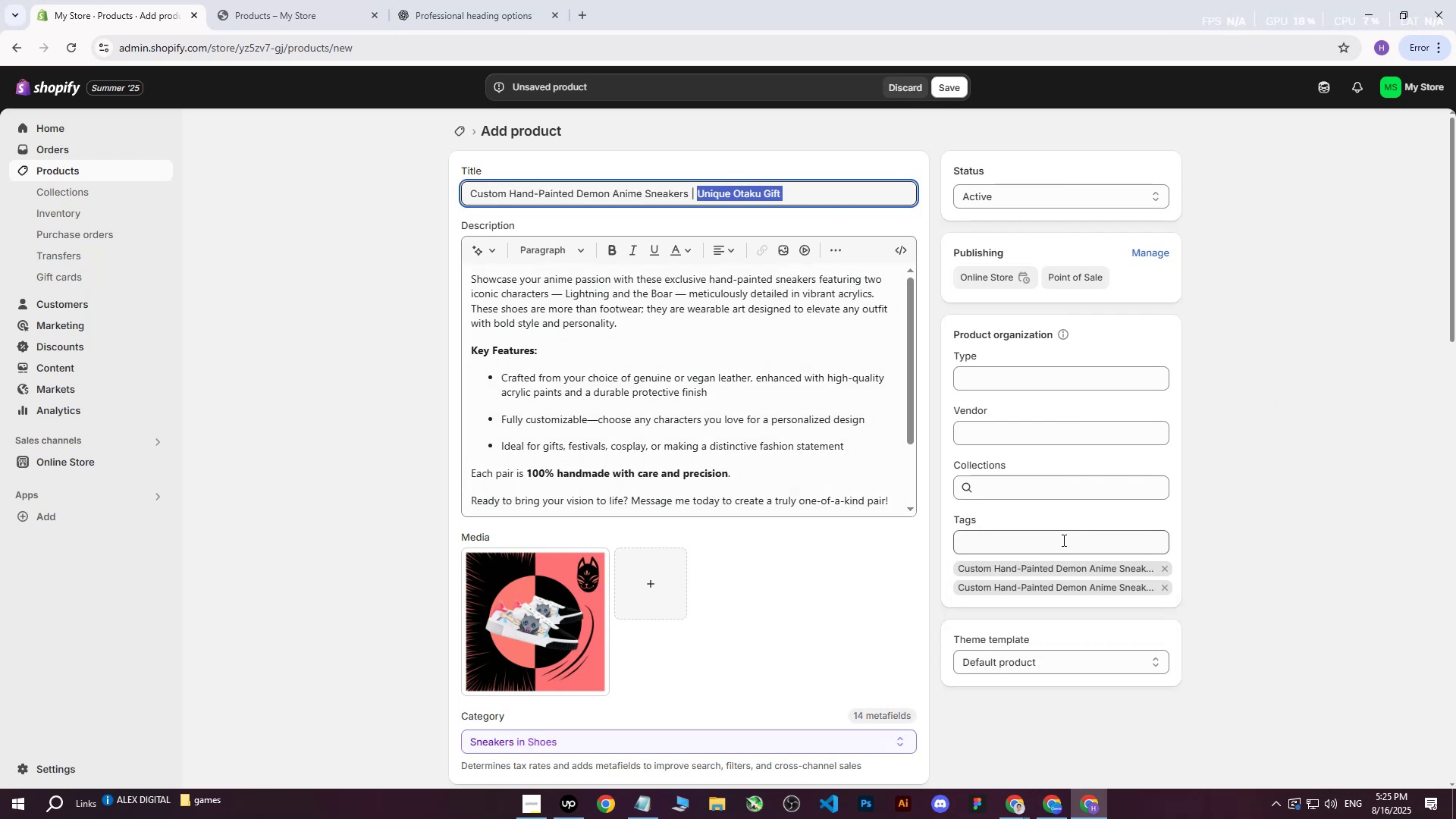 
left_click([1057, 538])
 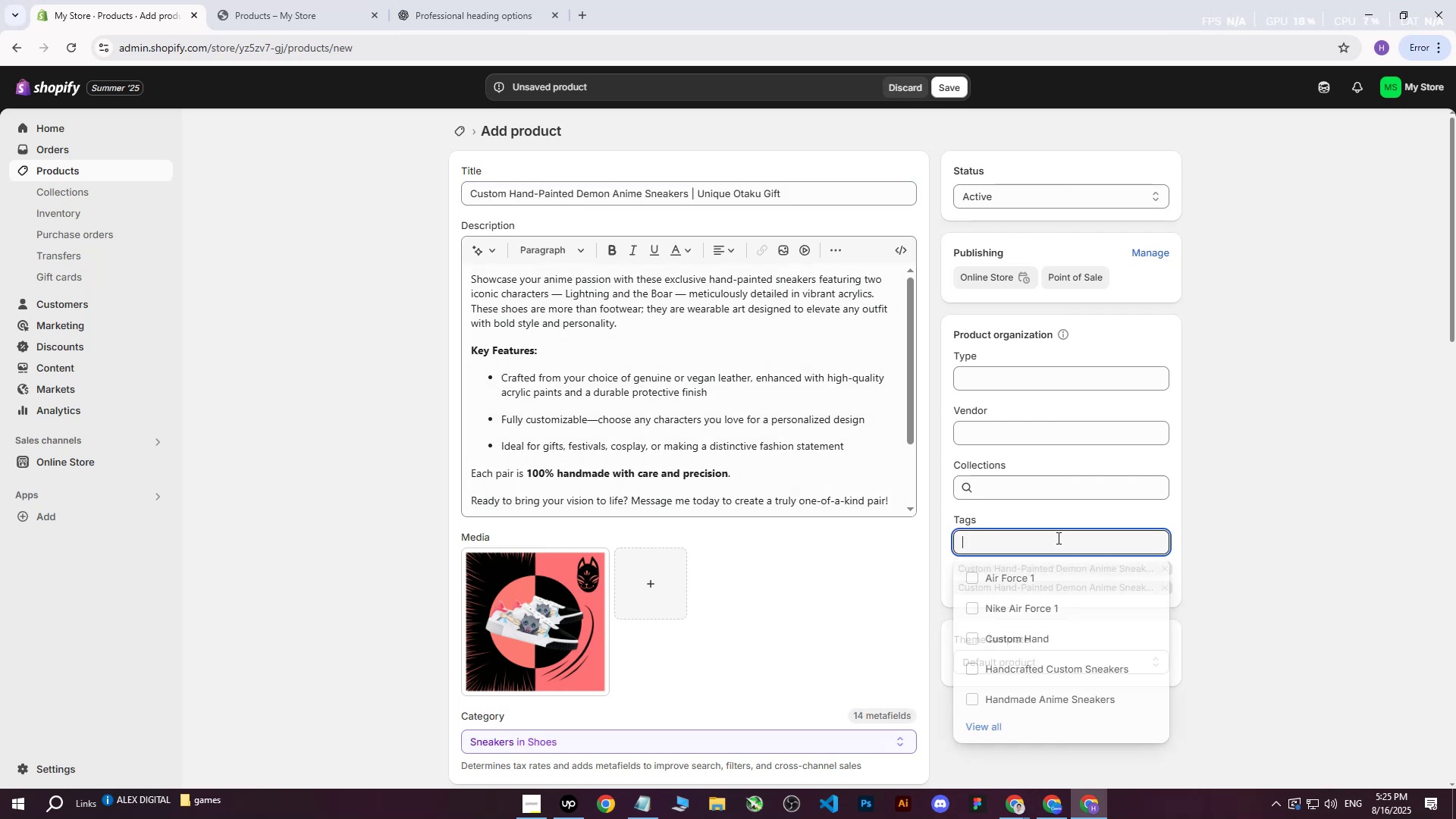 
key(Control+ControlLeft)
 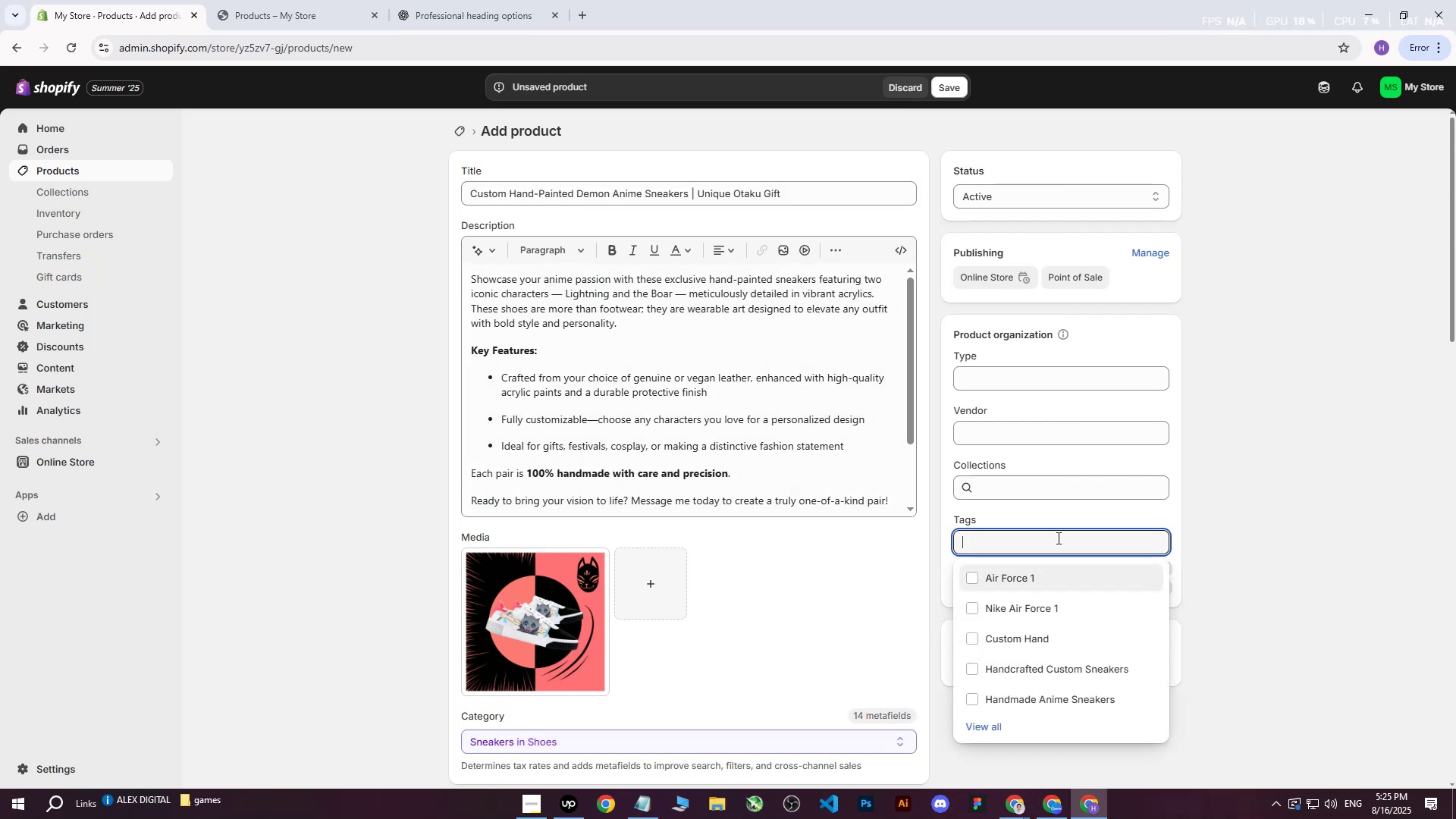 
key(Control+V)
 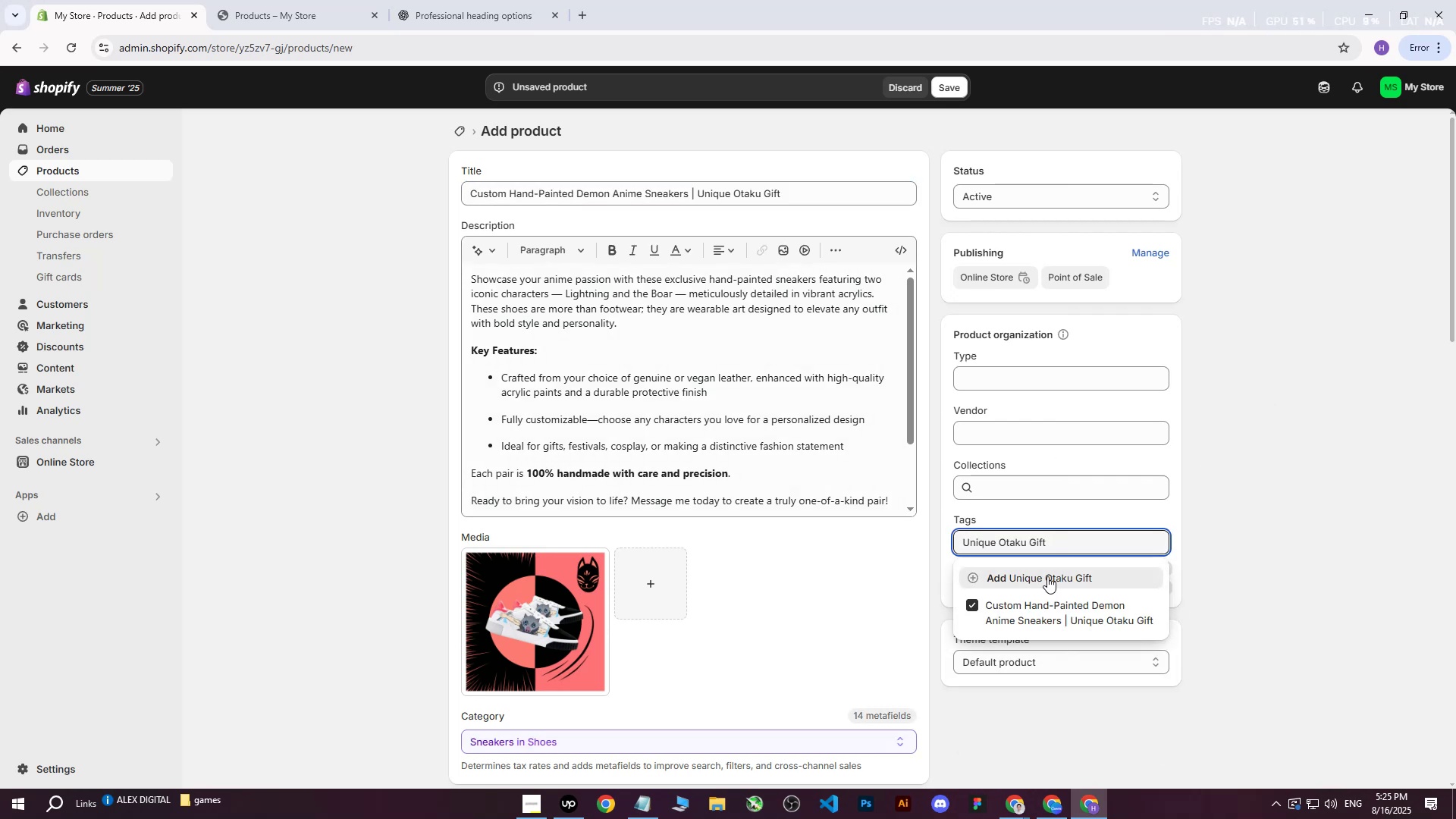 
left_click([1047, 576])
 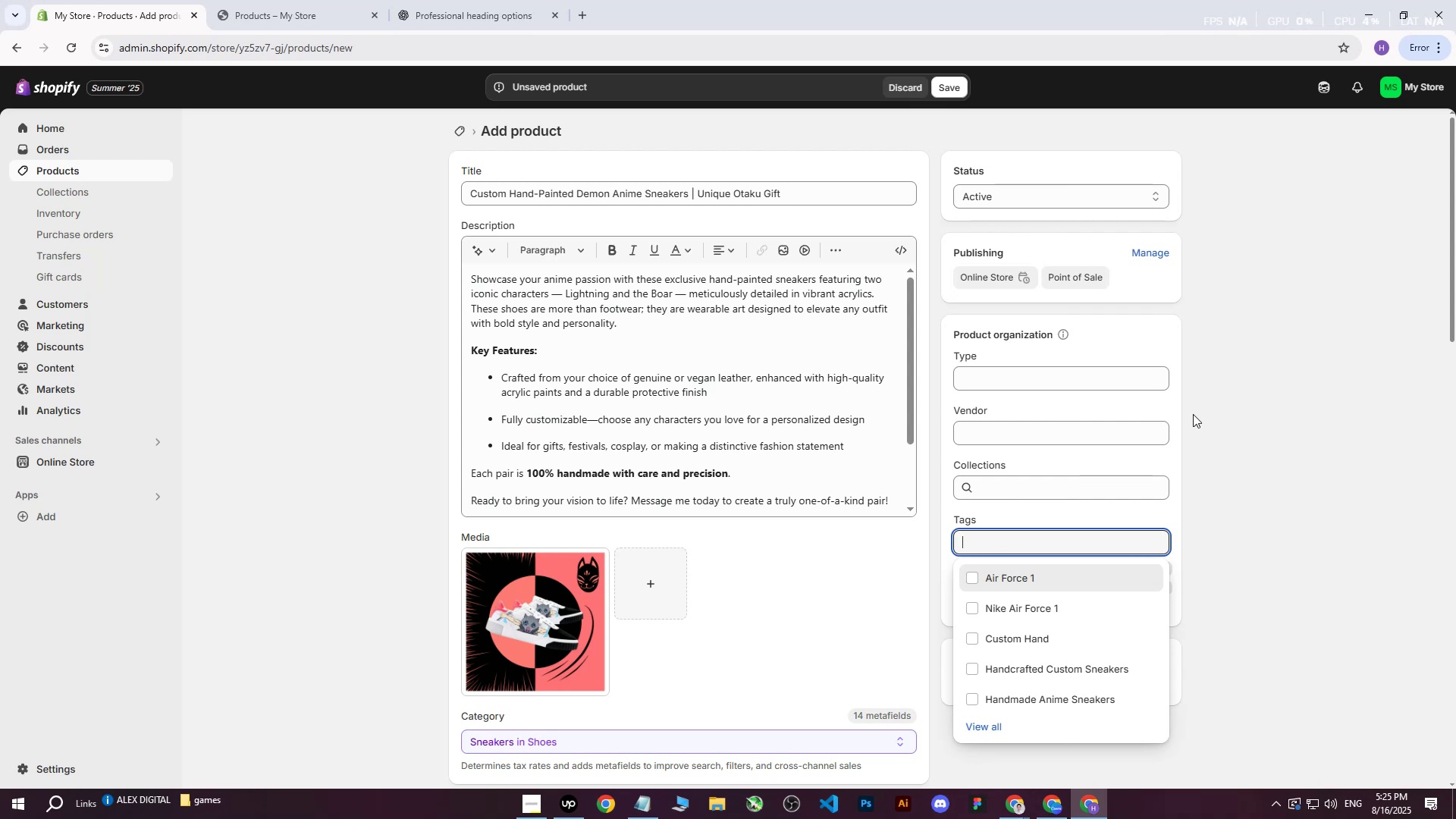 
wait(7.71)
 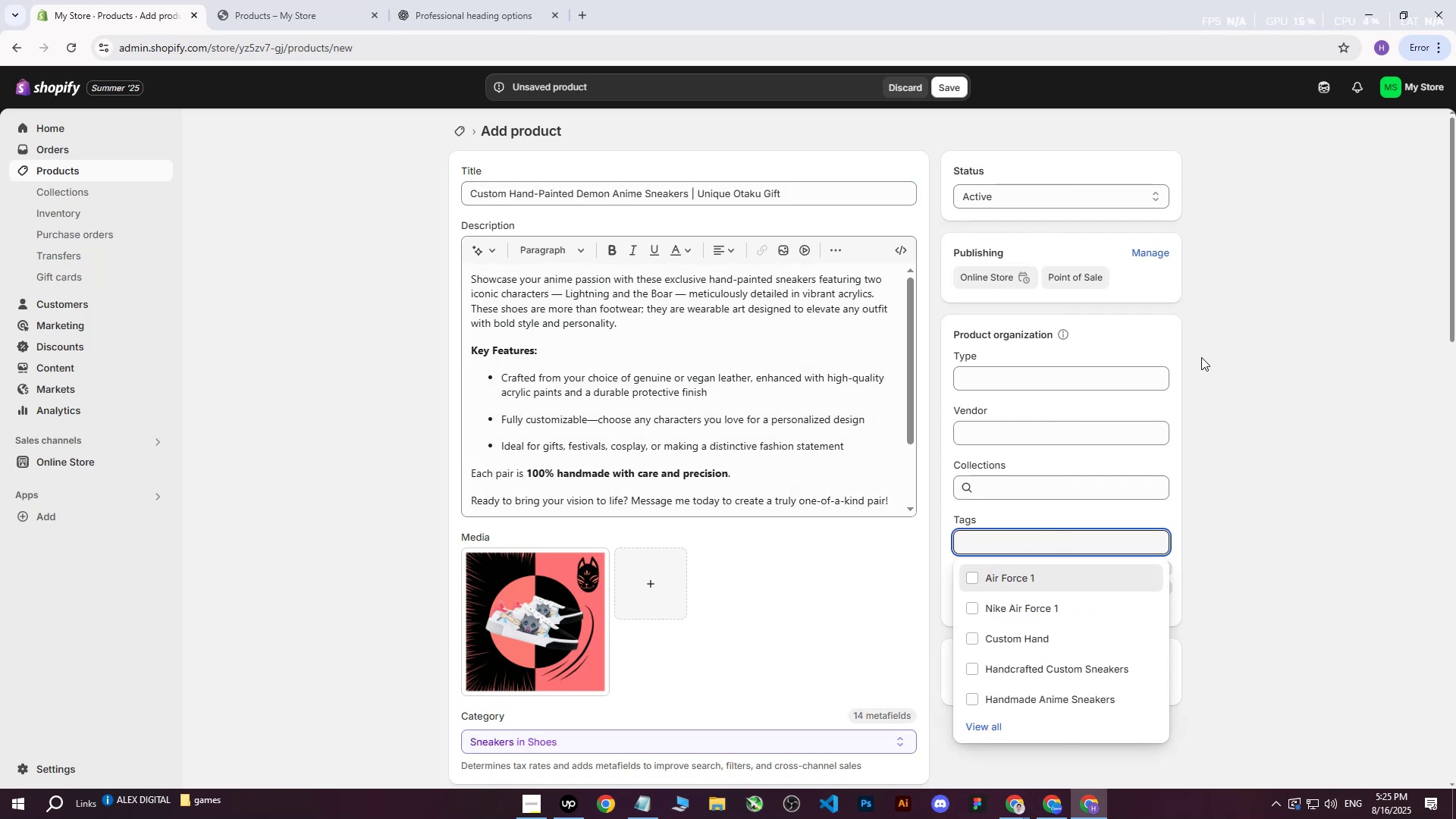 
left_click([1257, 384])
 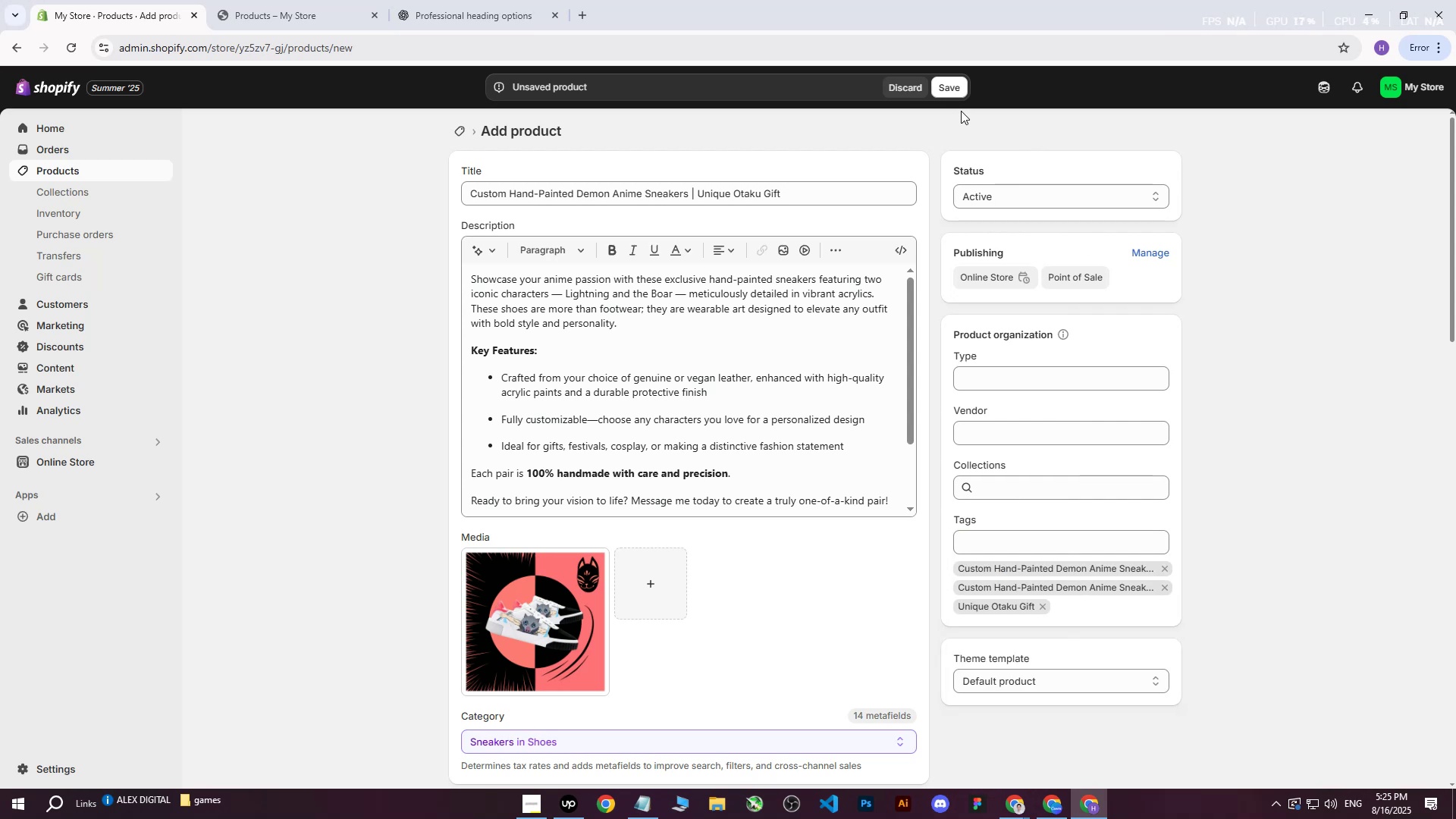 
left_click([965, 87])
 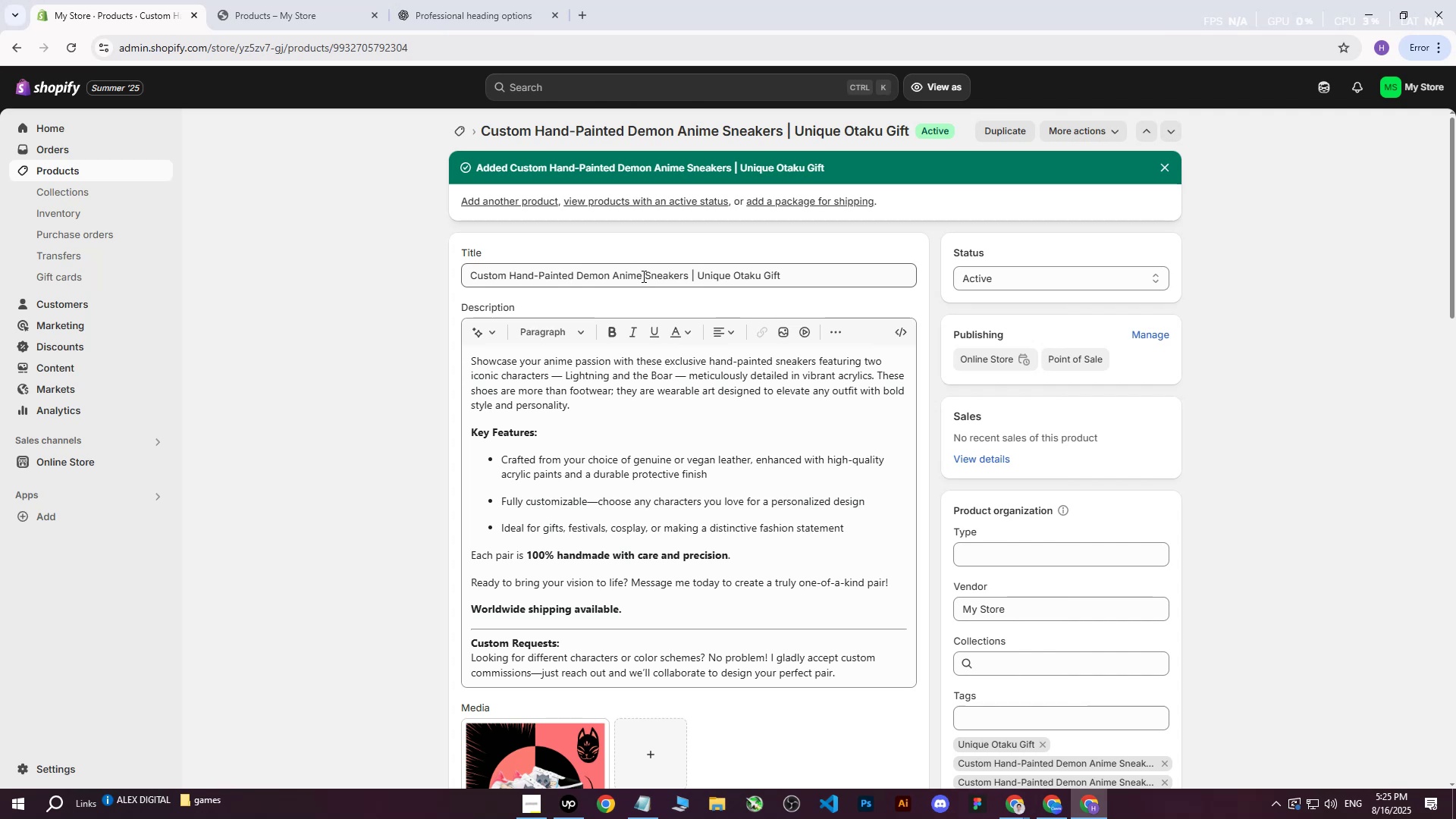 
wait(21.03)
 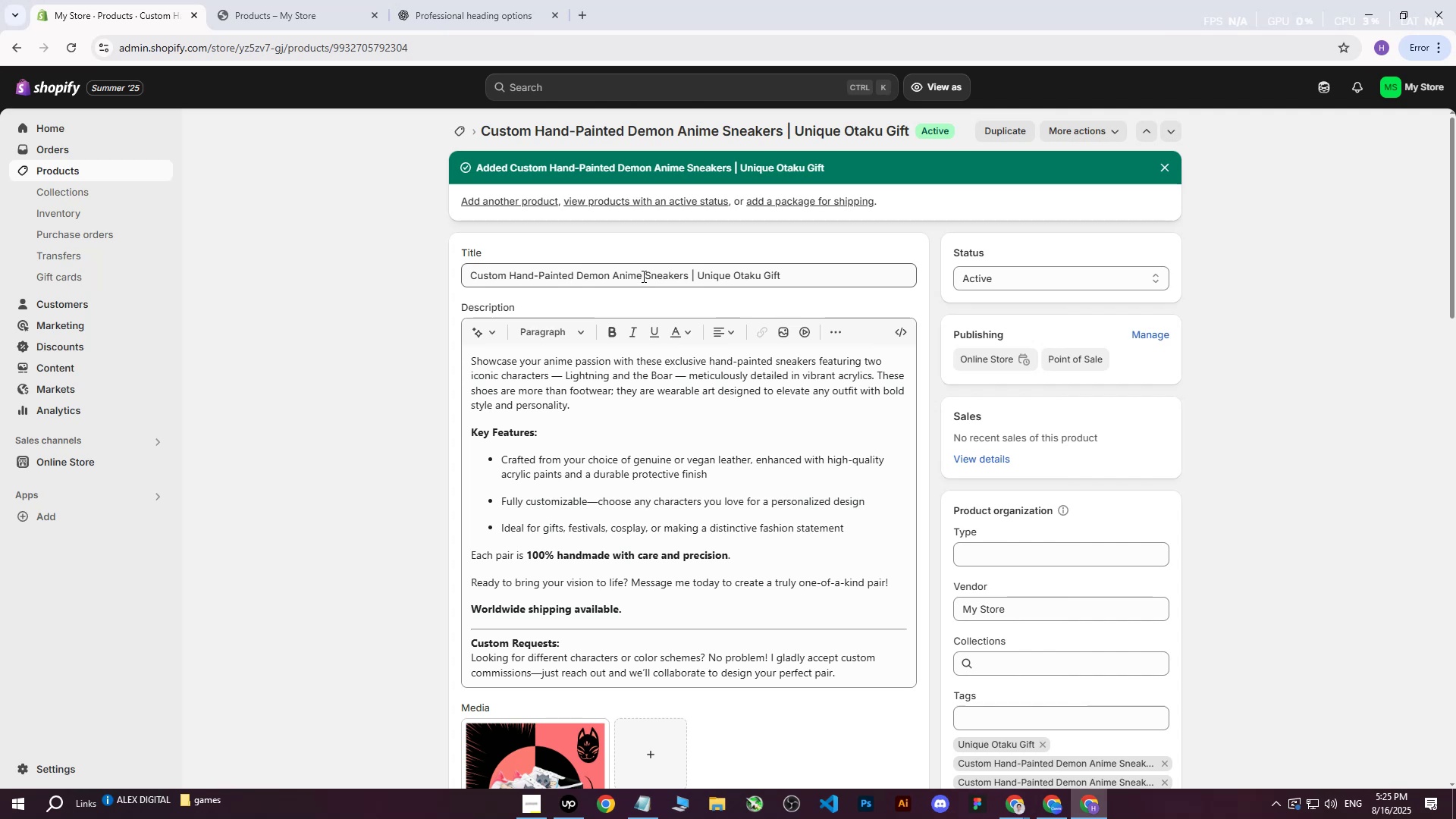 
left_click([92, 174])
 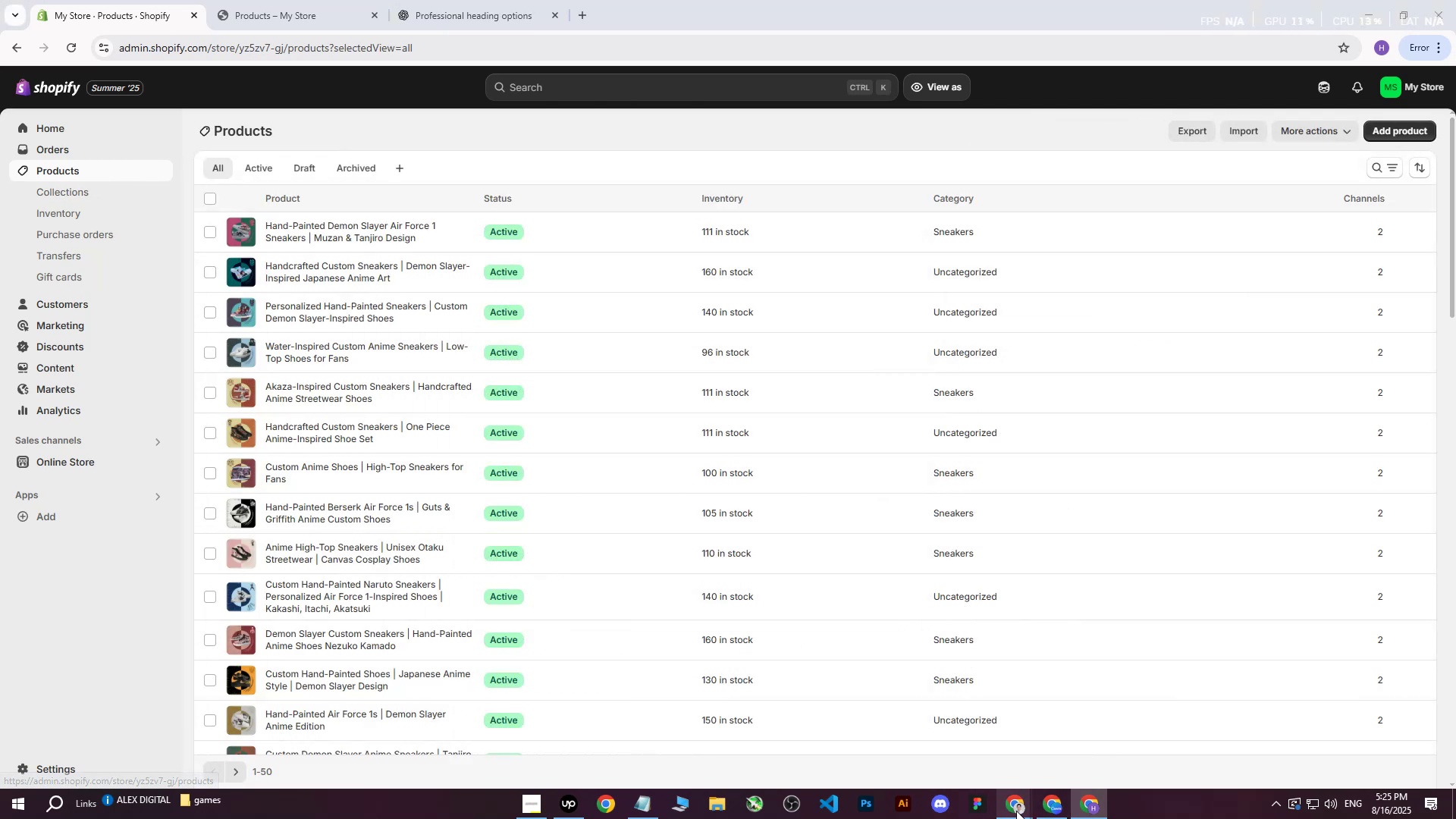 
double_click([922, 741])
 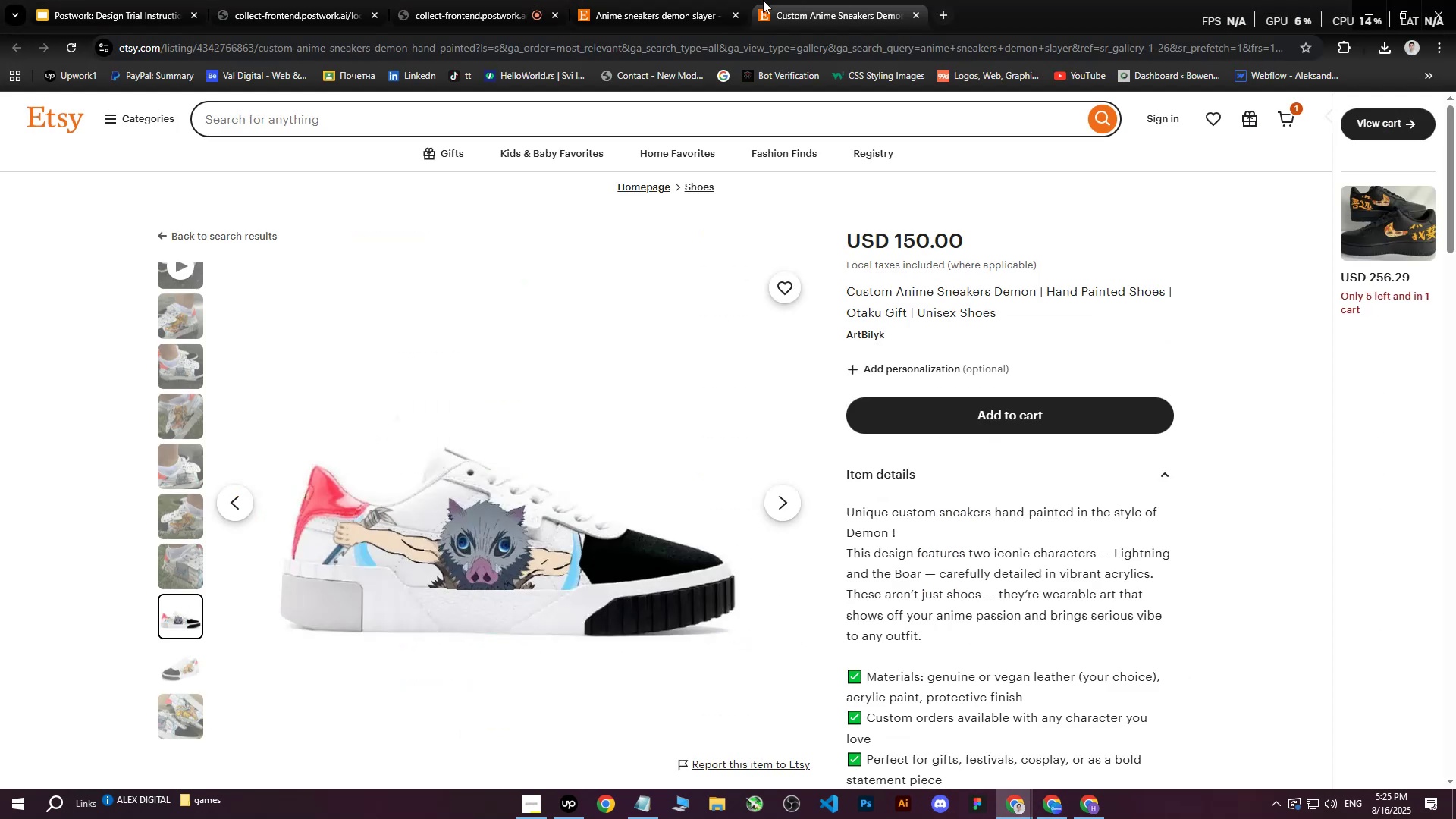 
double_click([665, 0])
 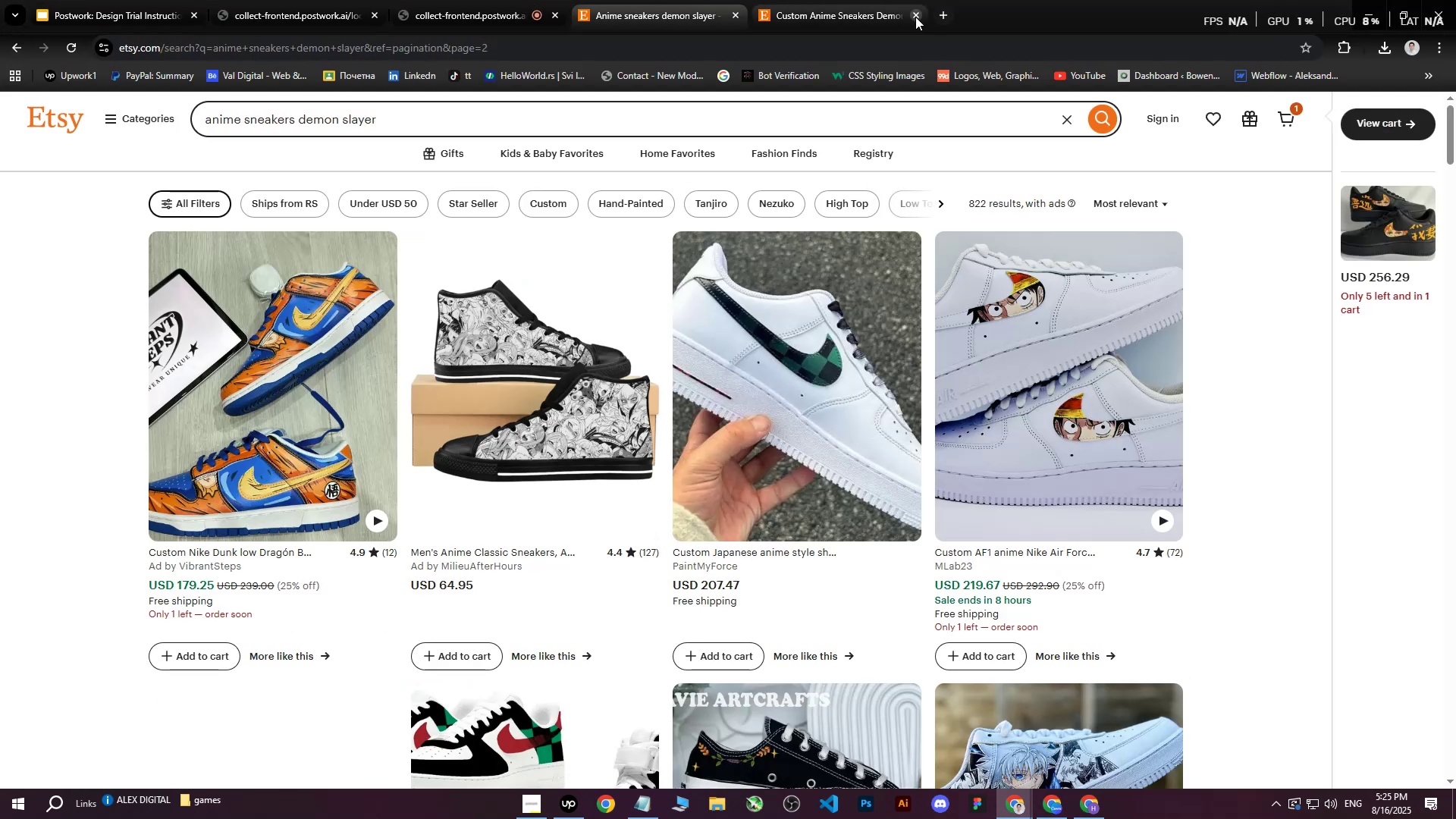 
left_click([919, 17])
 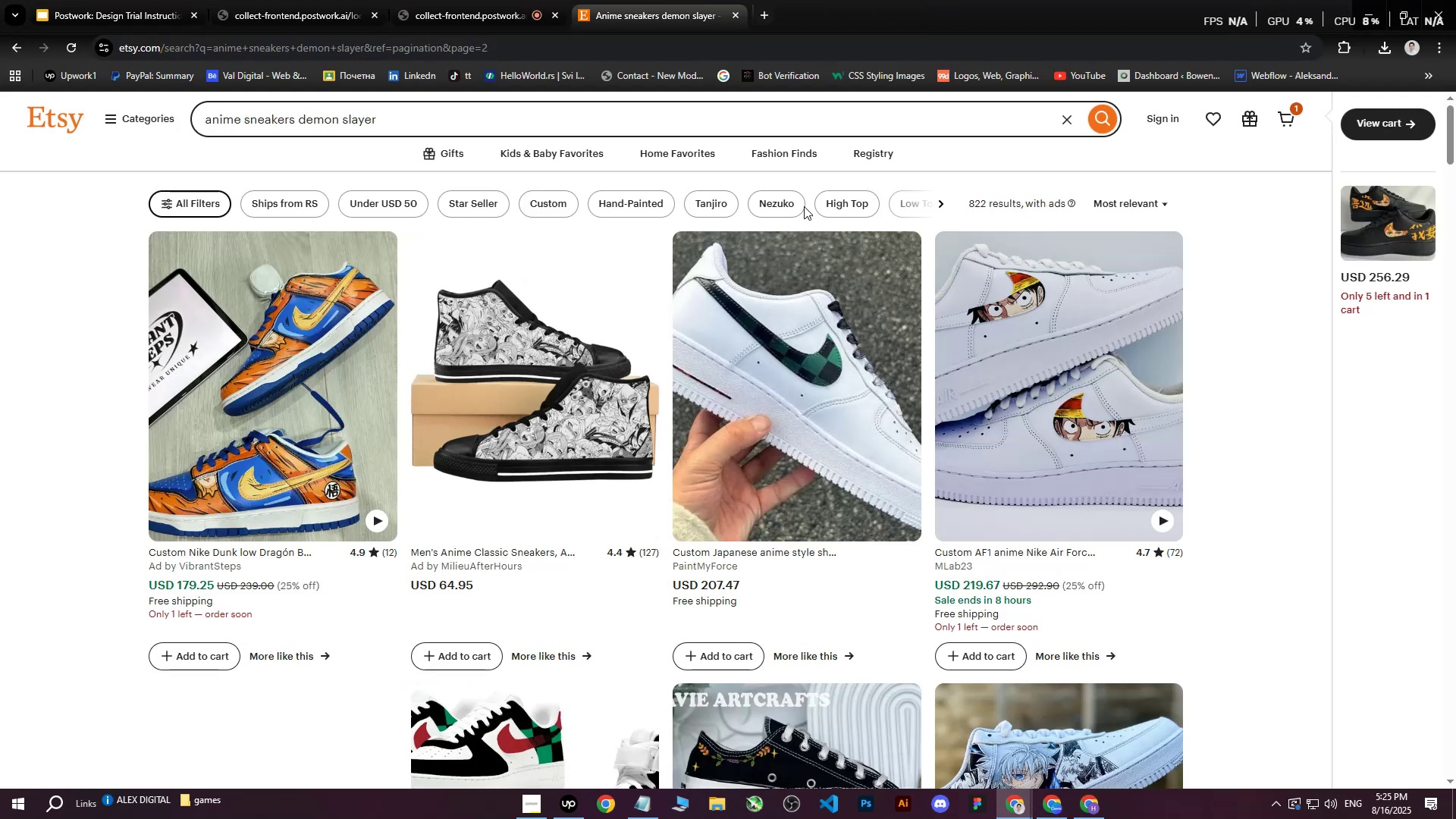 
scroll: coordinate [671, 325], scroll_direction: up, amount: 5.0
 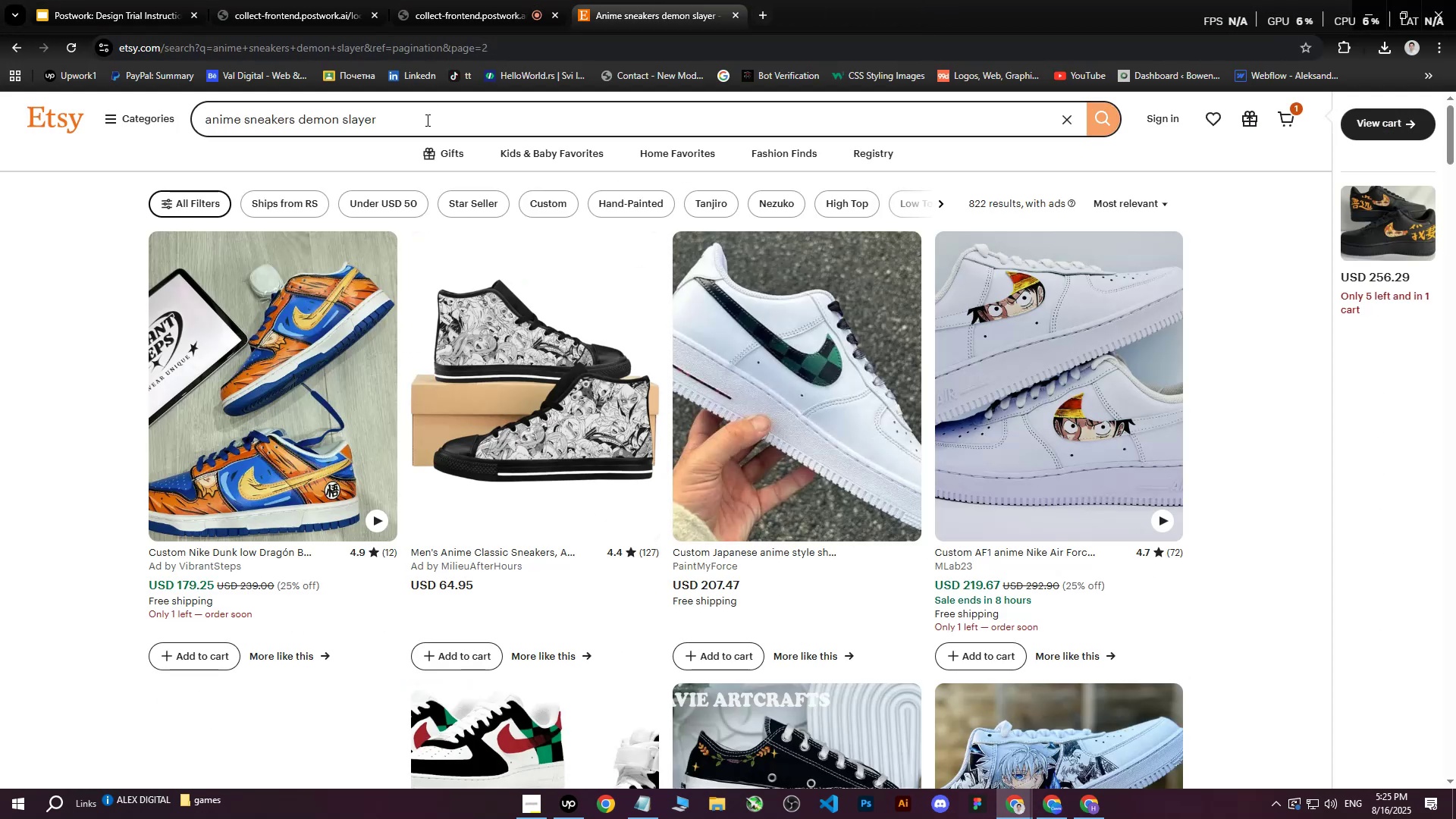 
left_click([425, 121])
 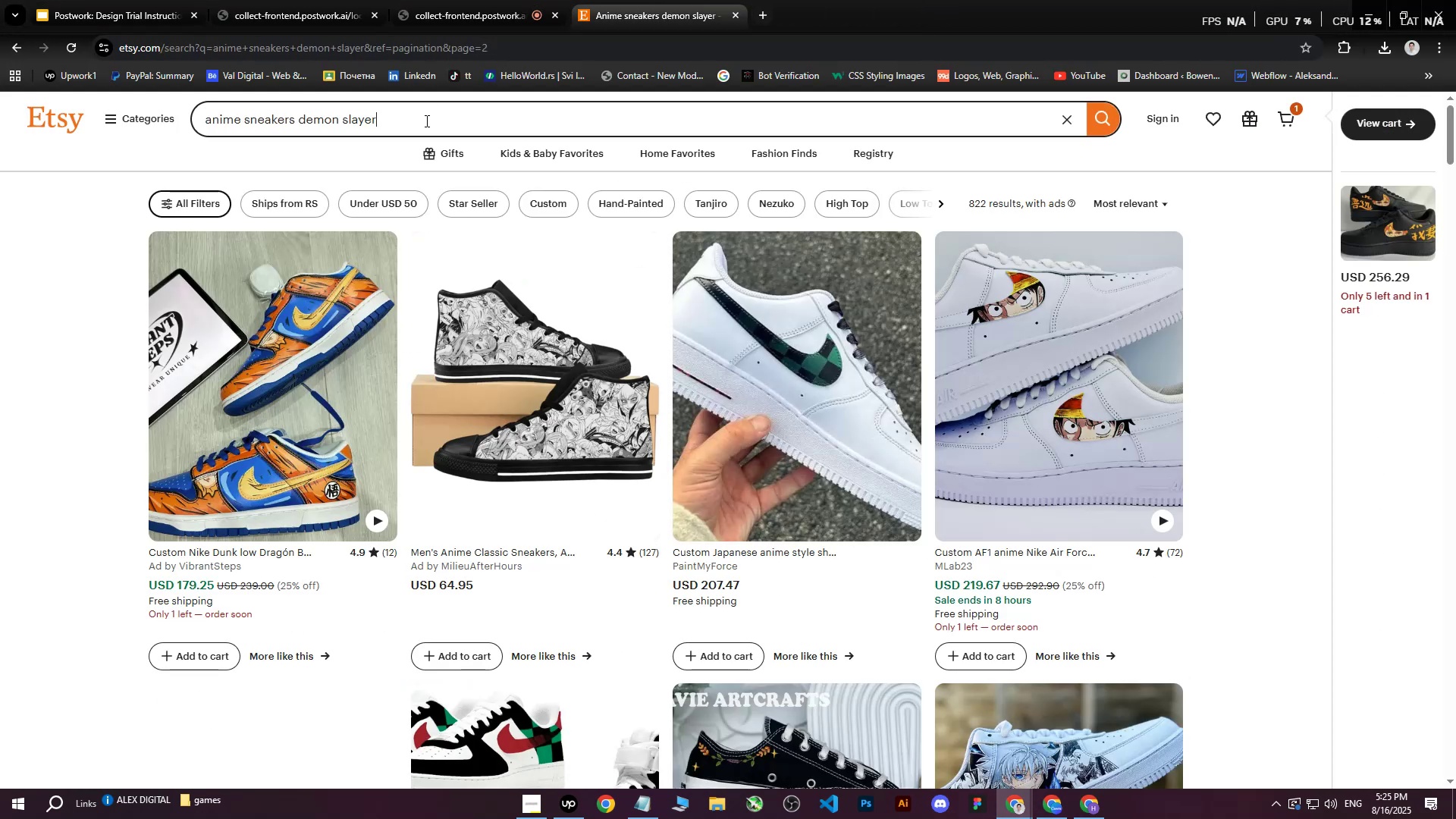 
left_click_drag(start_coordinate=[435, 127], to_coordinate=[245, 130])
 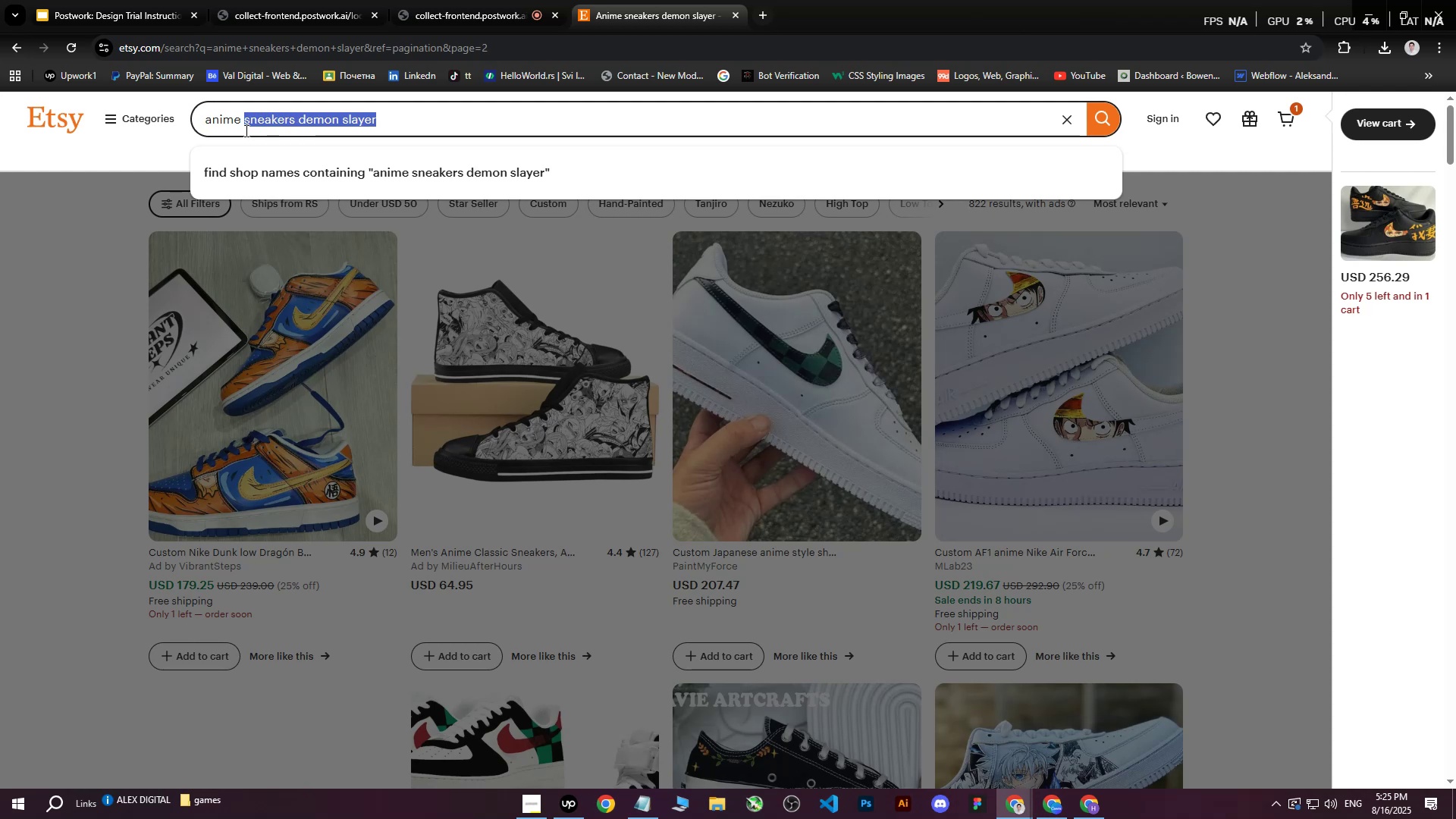 
type(flip flops)
 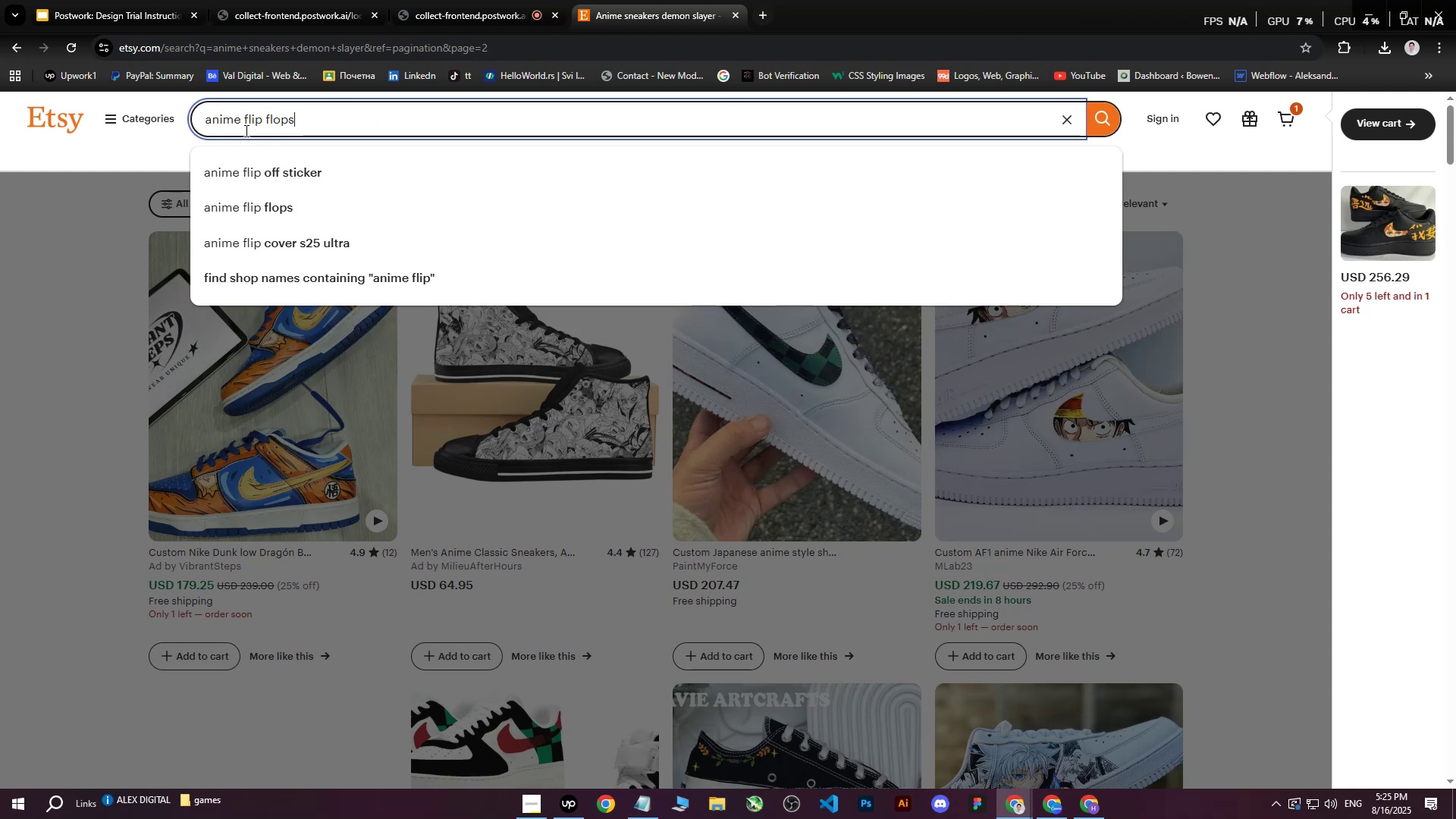 
key(Enter)
 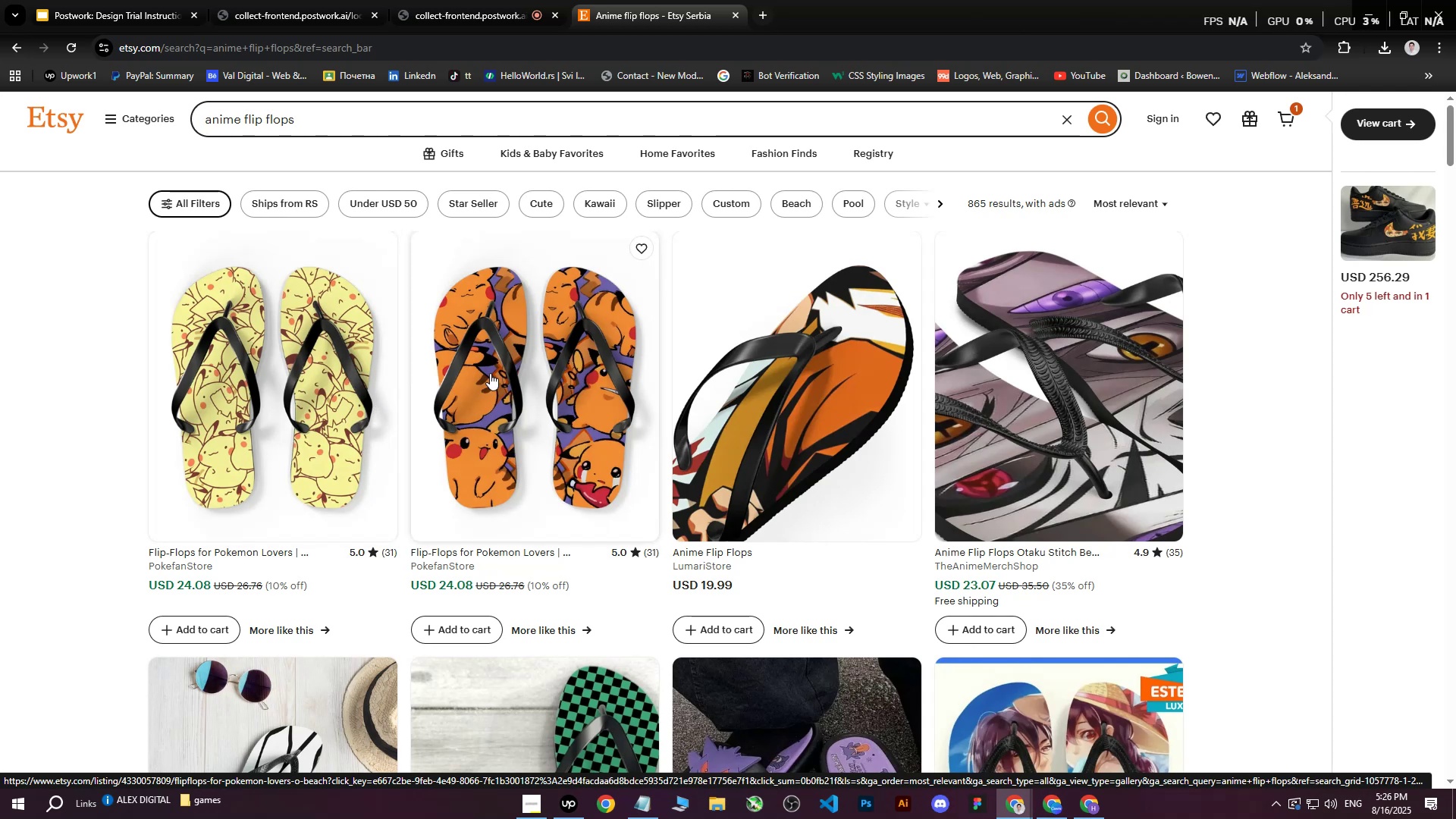 
wait(30.9)
 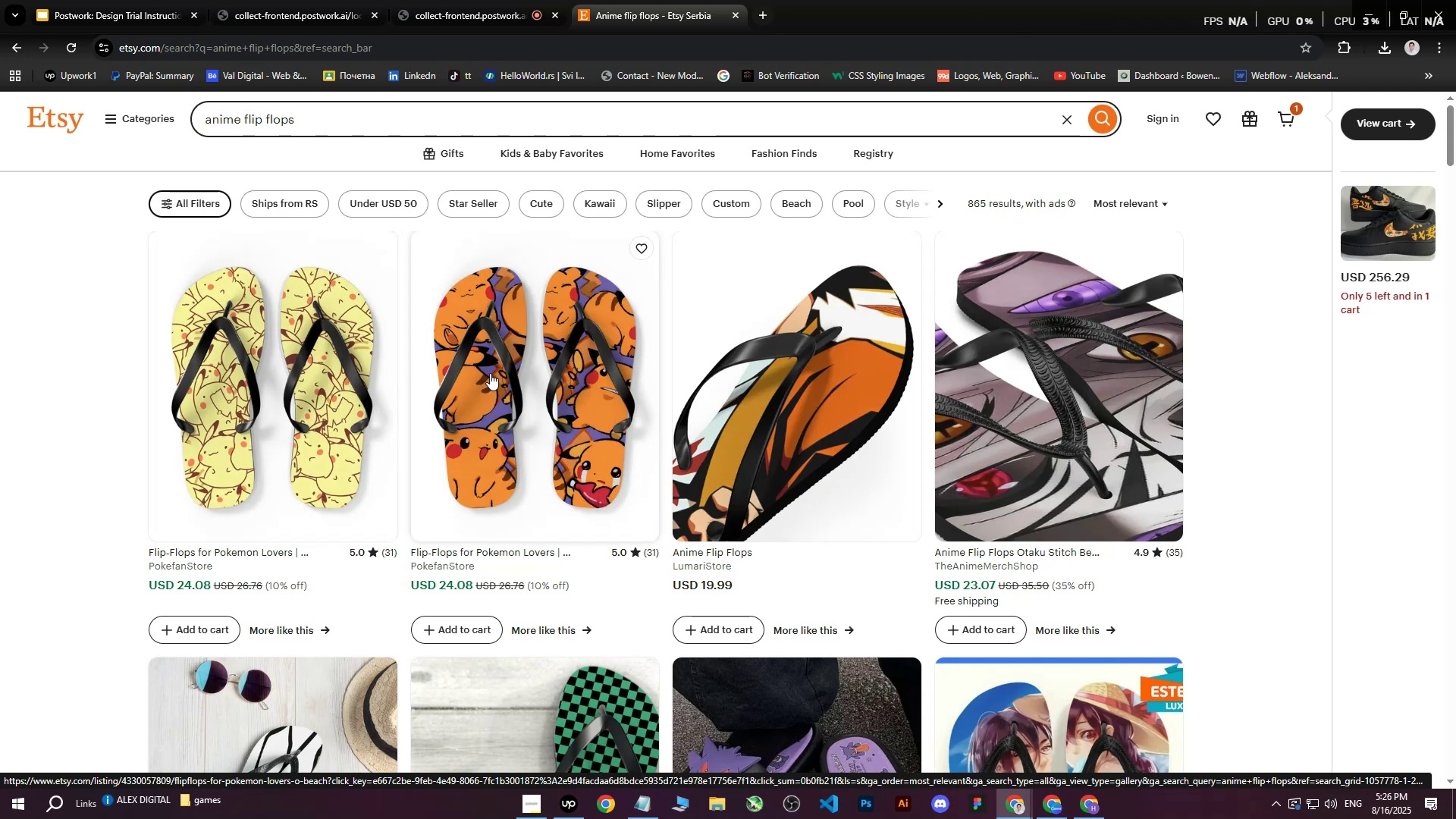 
middle_click([1068, 431])
 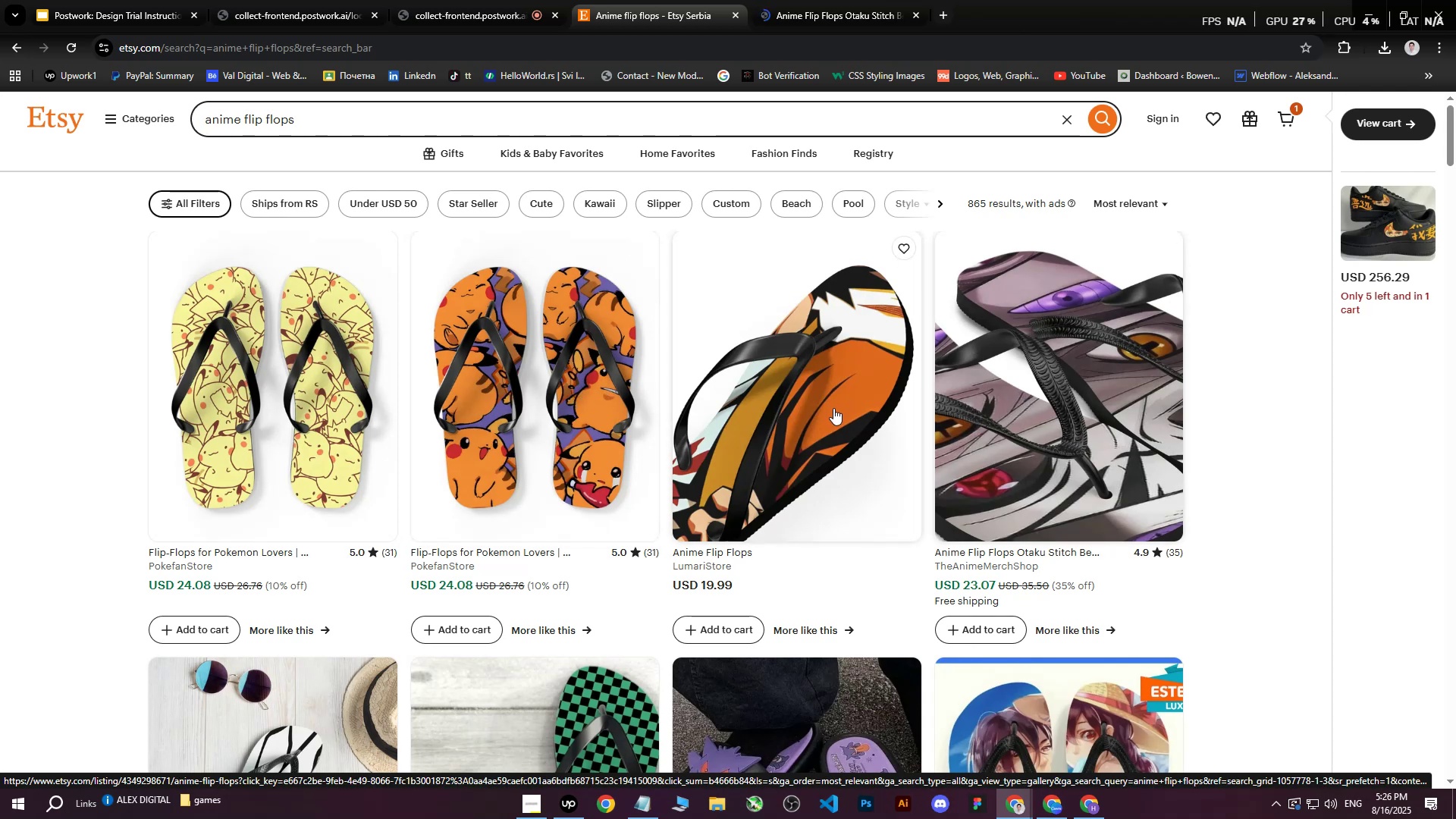 
wait(5.82)
 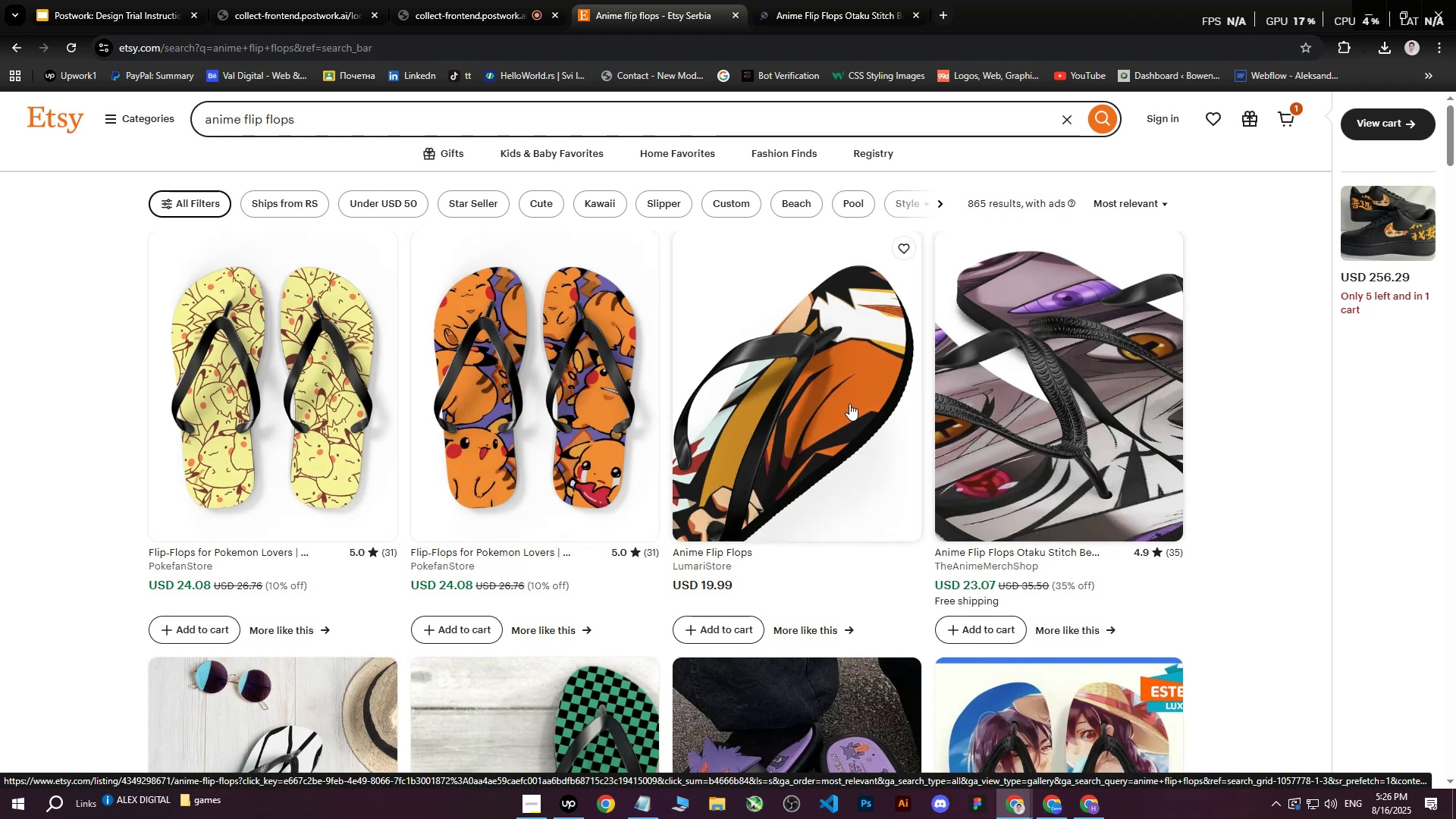 
scroll: coordinate [821, 414], scroll_direction: down, amount: 4.0
 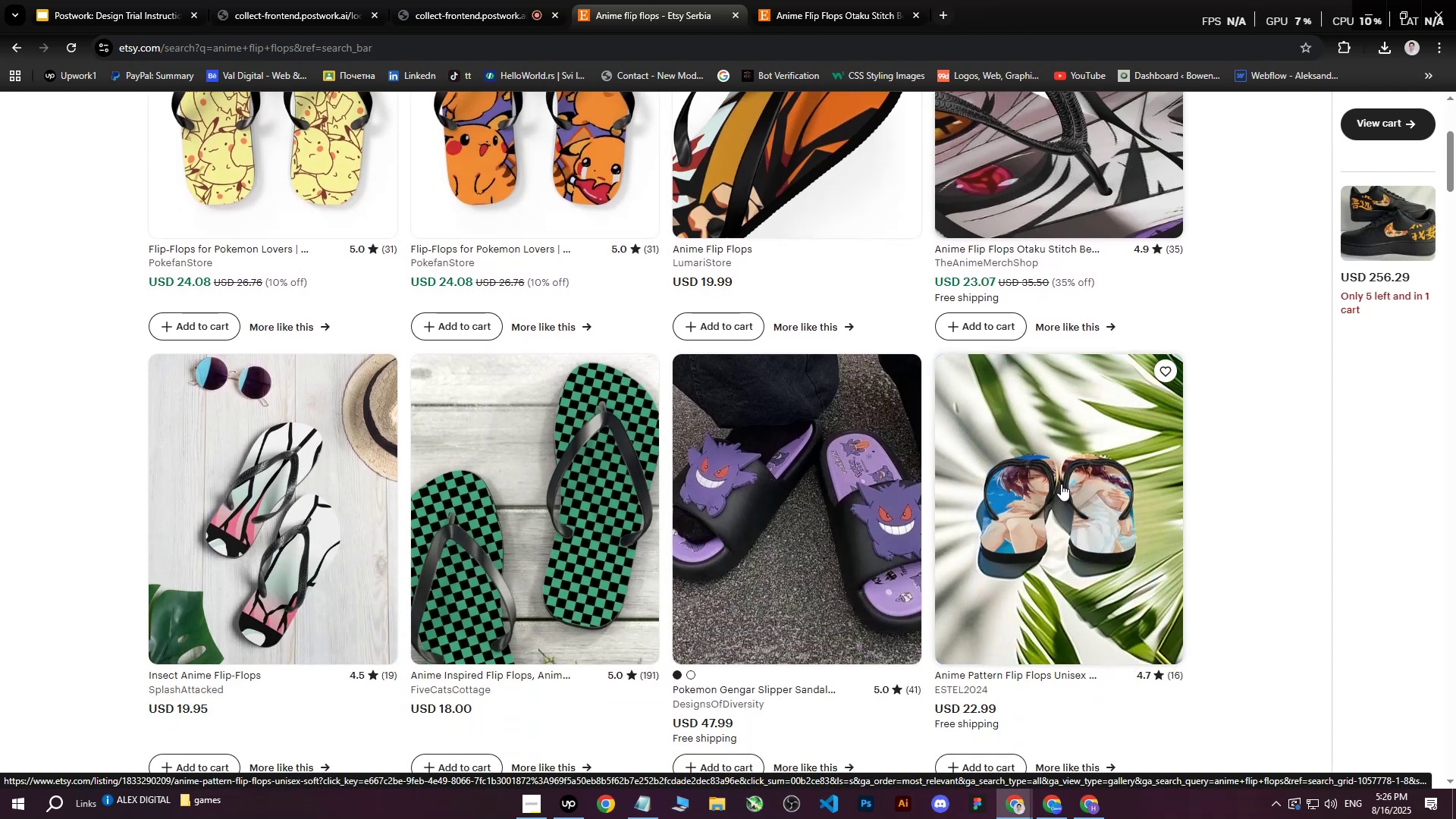 
middle_click([1061, 484])
 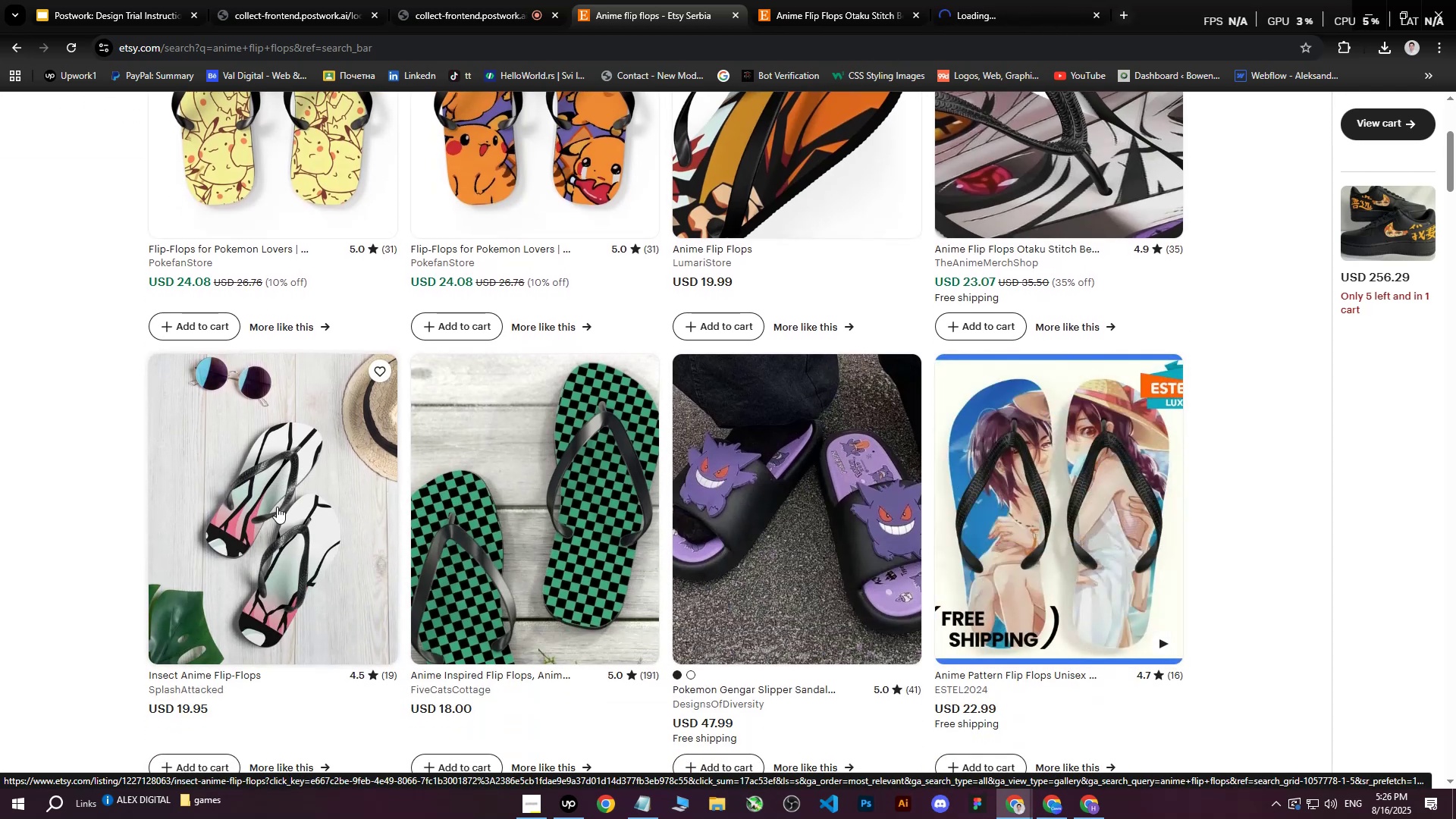 
middle_click([277, 507])
 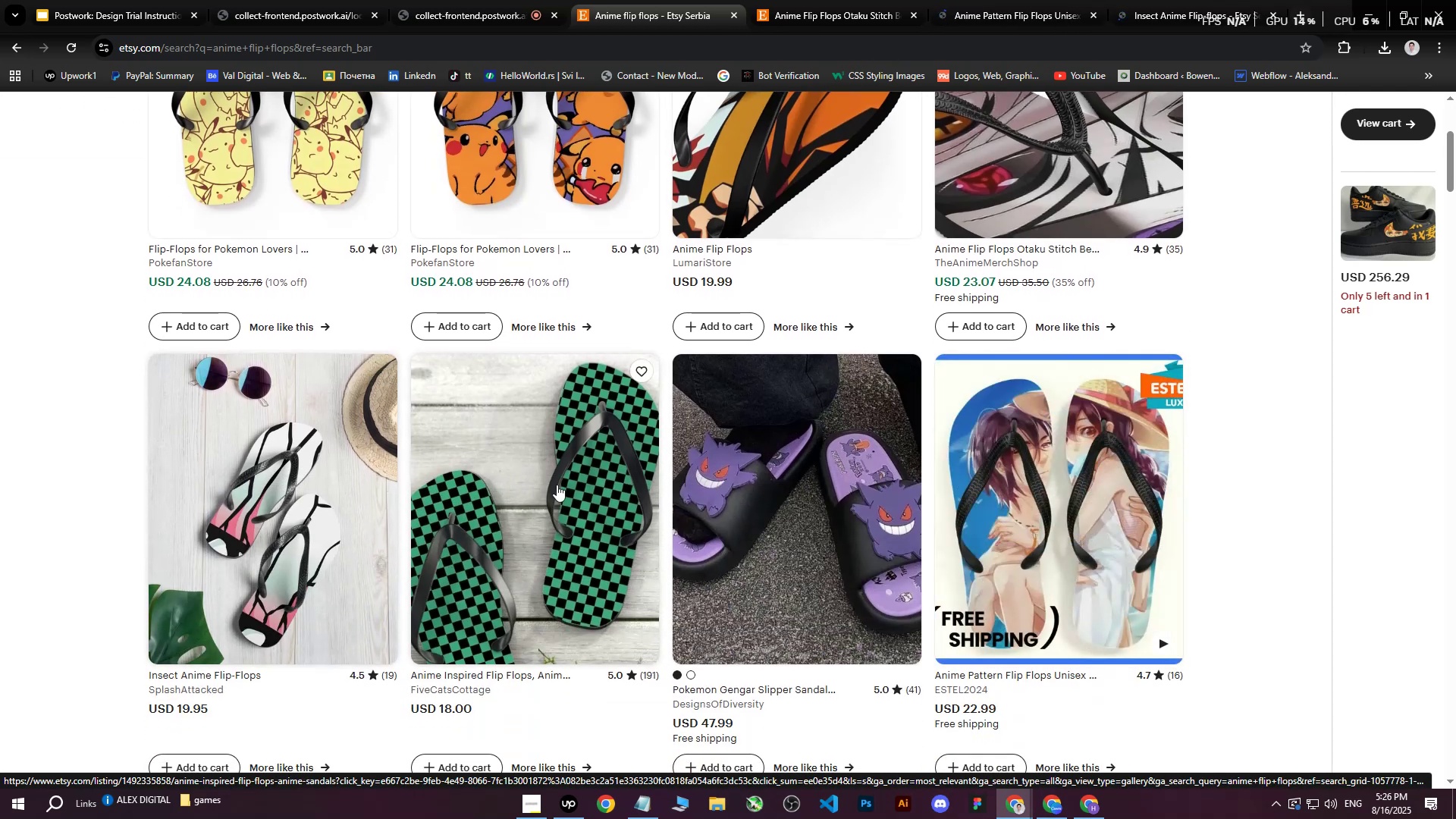 
middle_click([552, 491])
 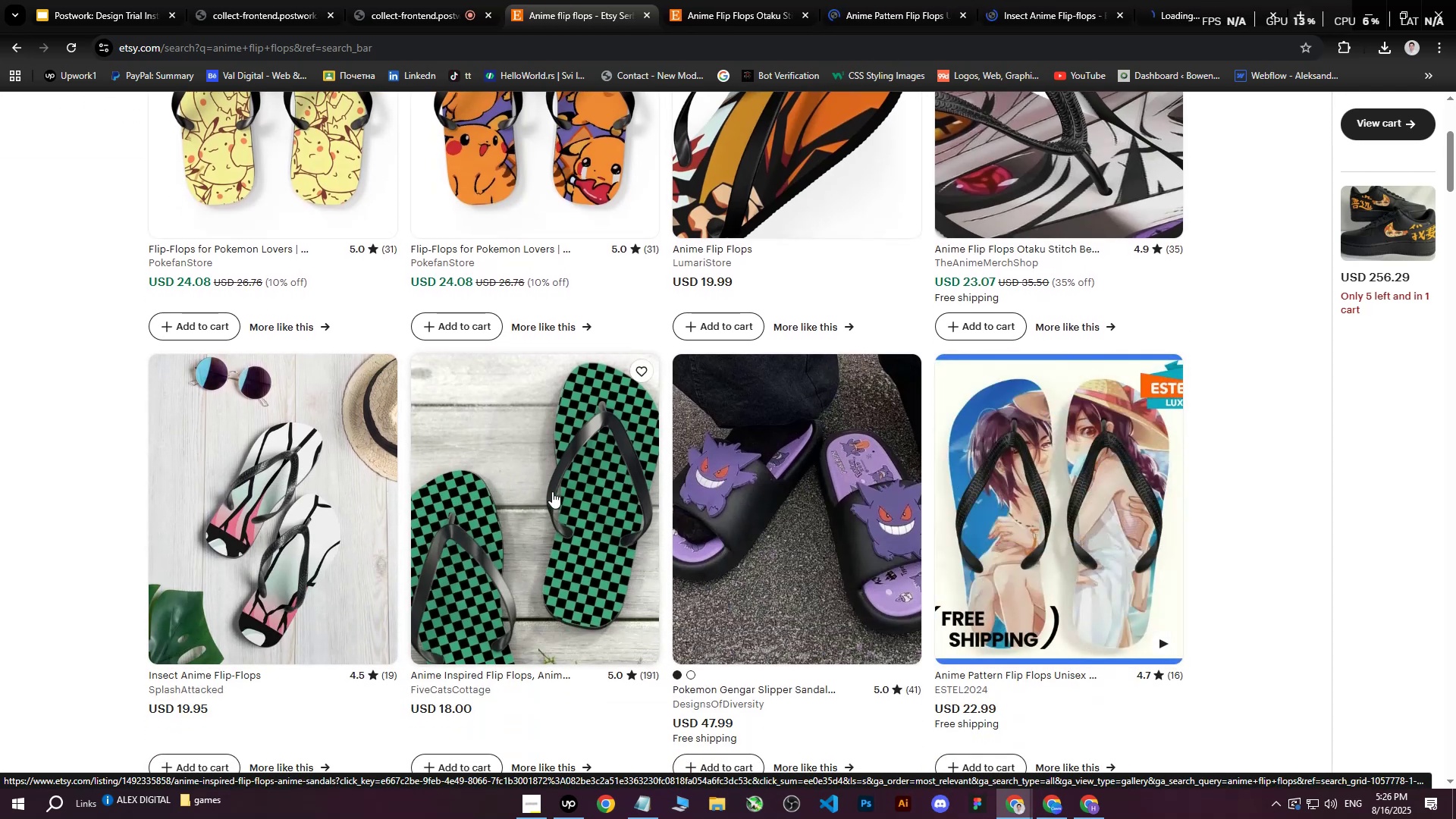 
scroll: coordinate [552, 491], scroll_direction: down, amount: 7.0
 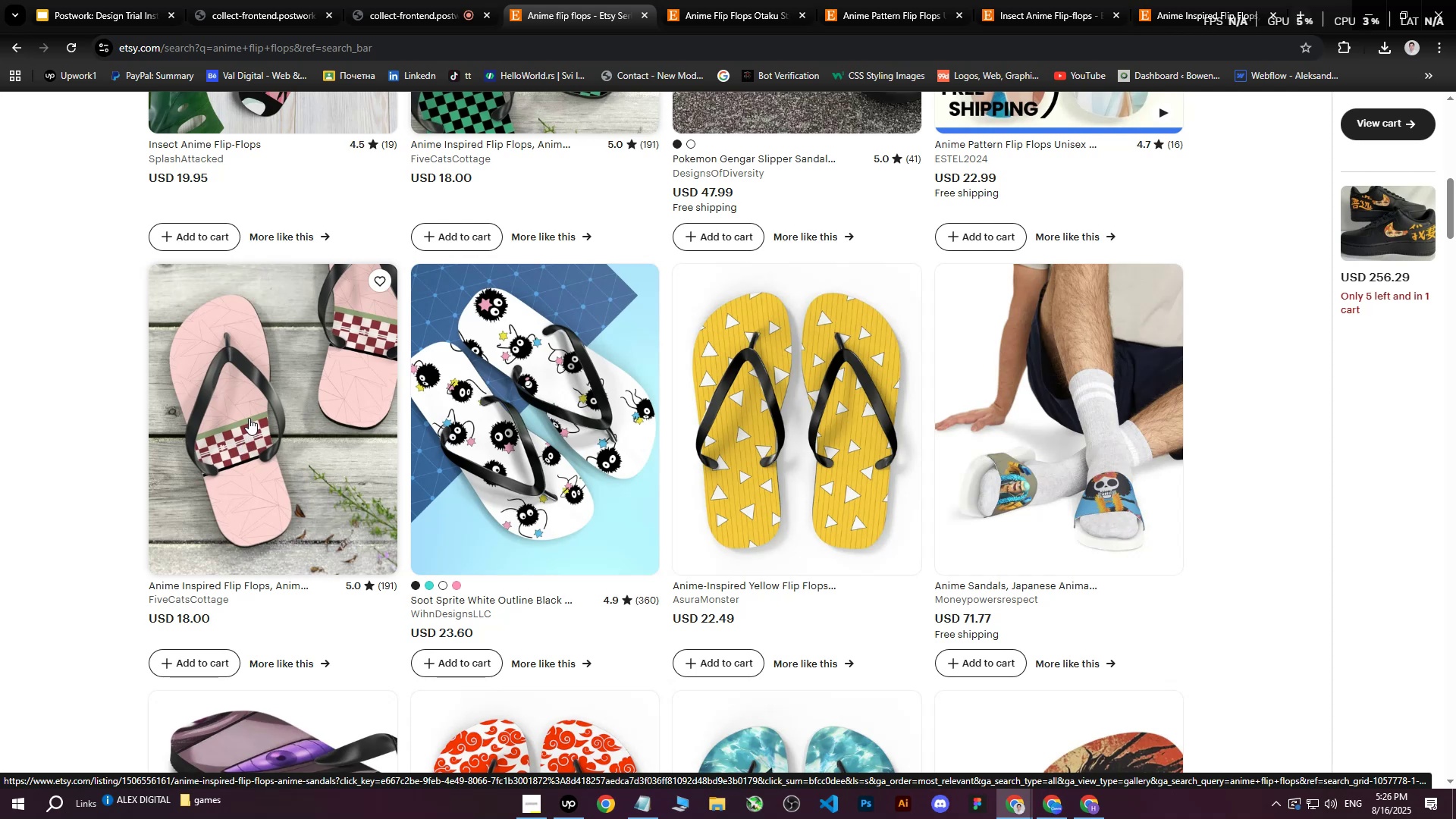 
wait(14.47)
 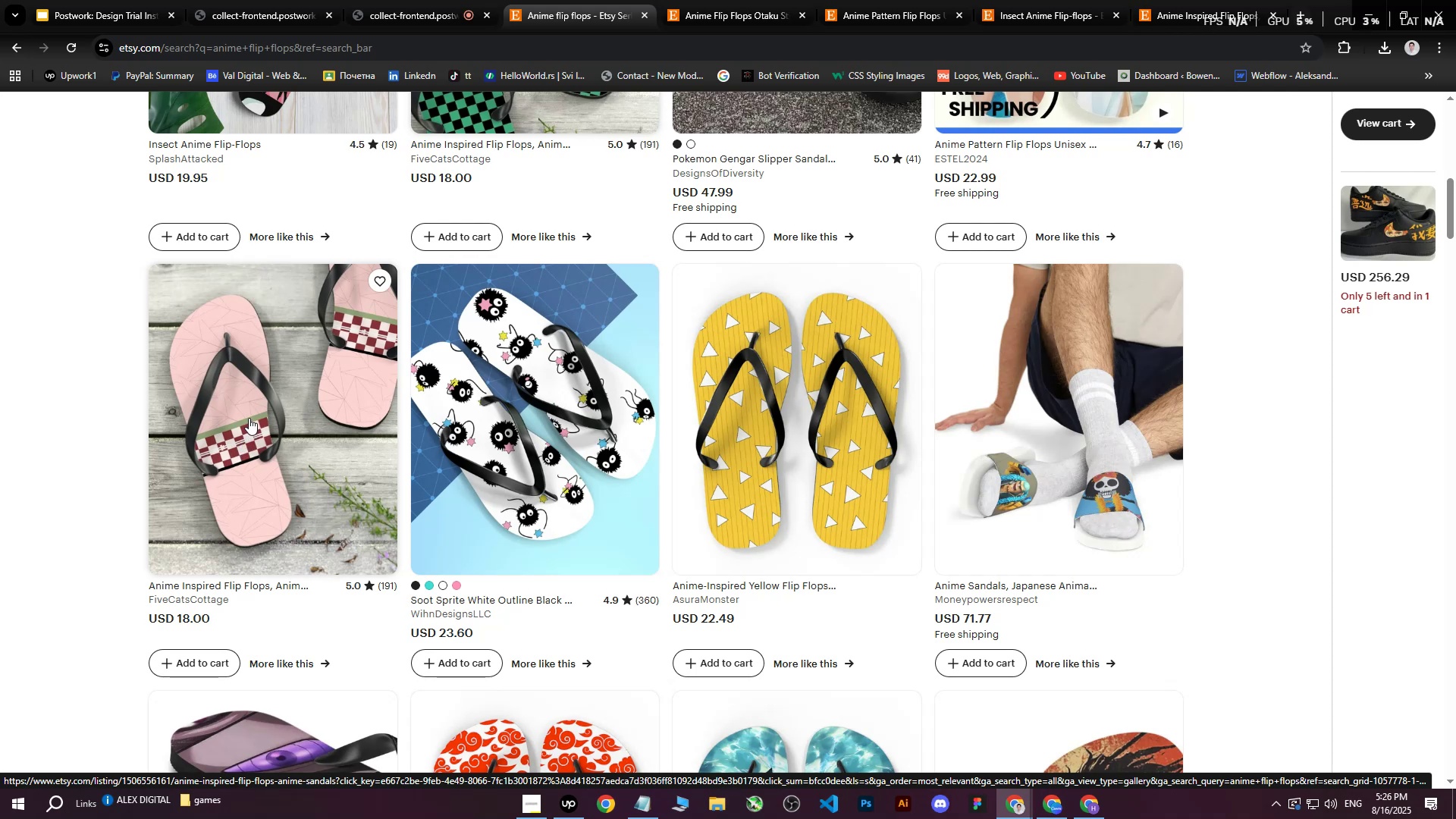 
scroll: coordinate [1033, 395], scroll_direction: down, amount: 5.0
 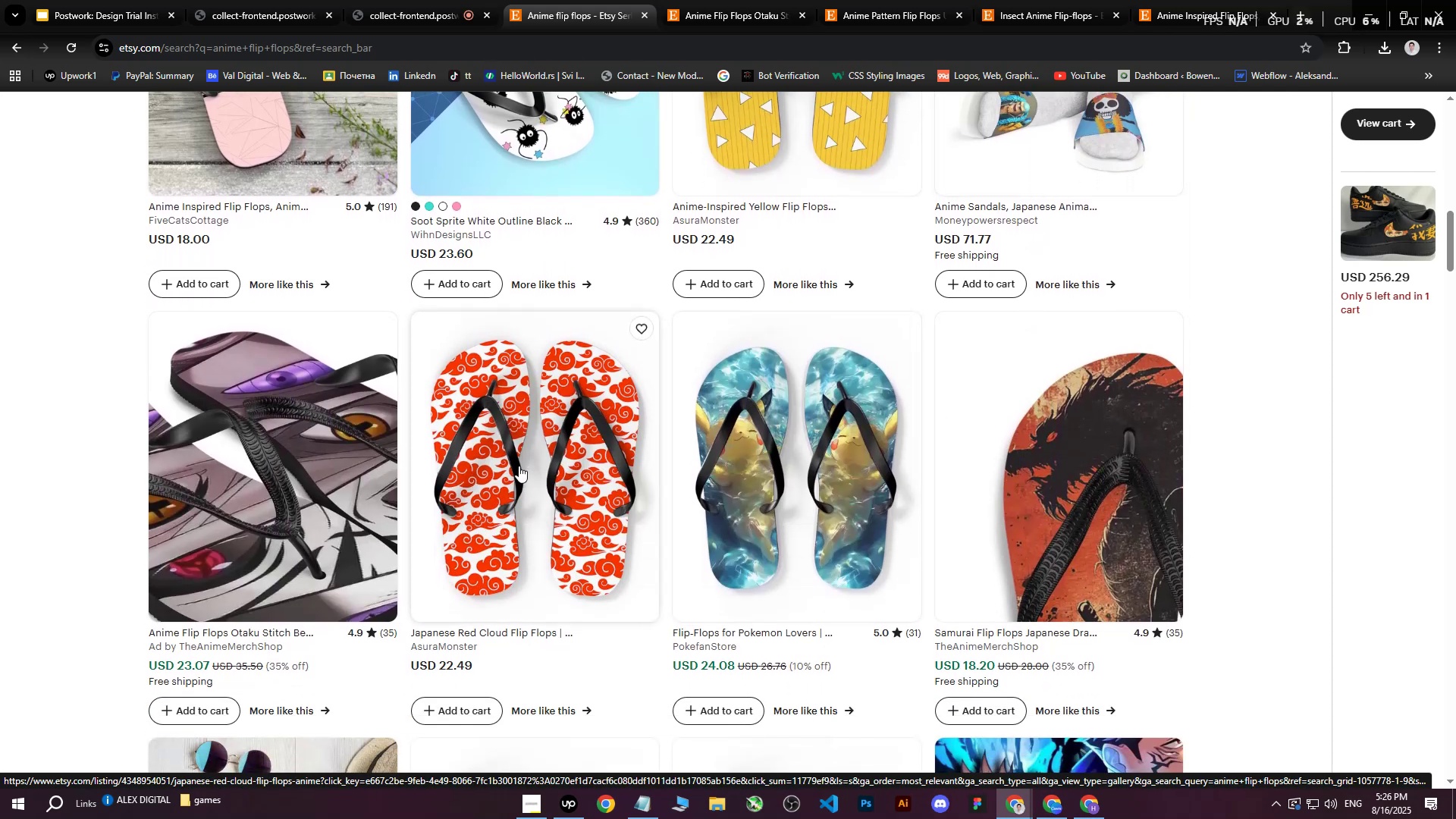 
middle_click([519, 466])
 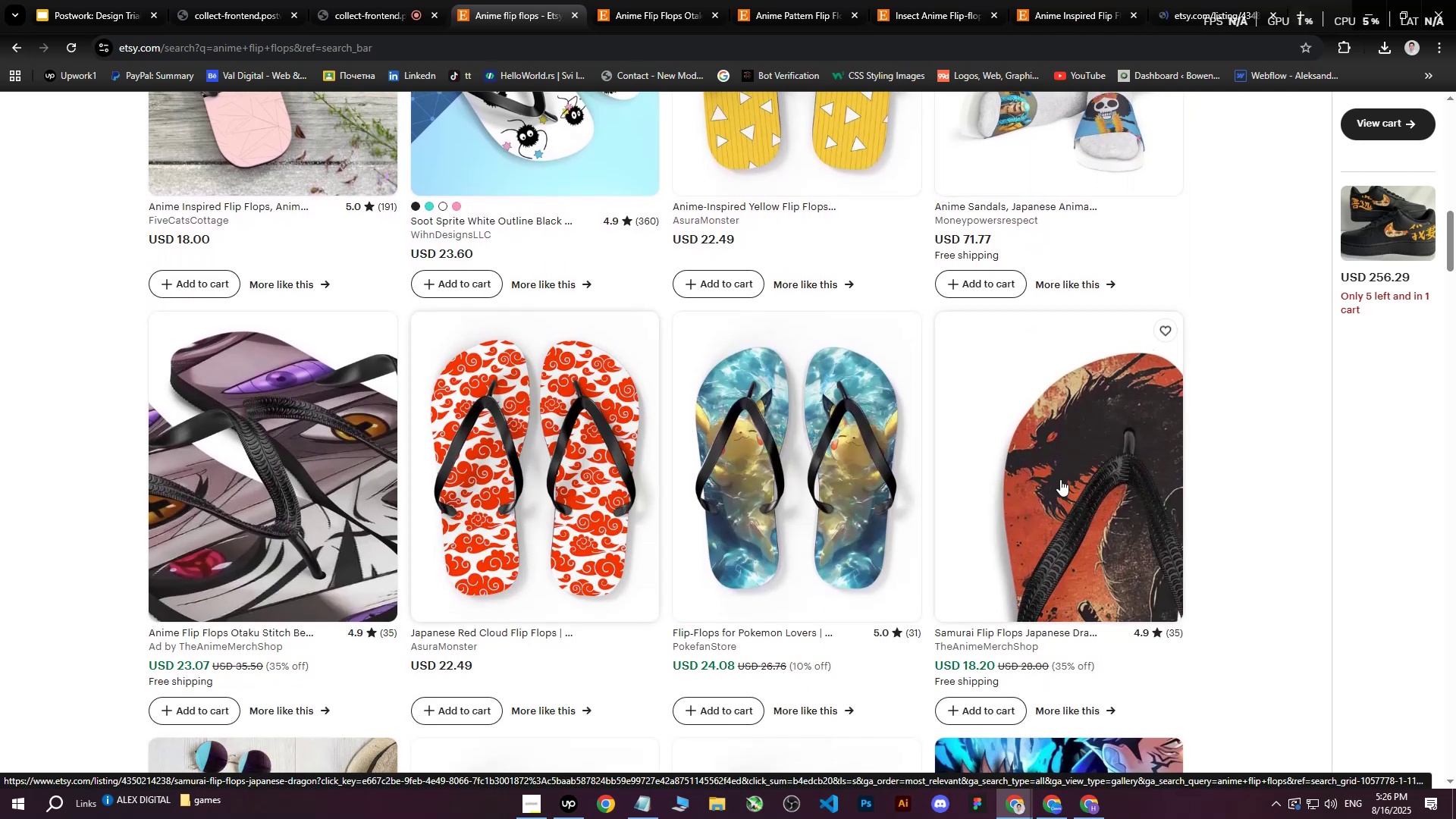 
scroll: coordinate [1068, 479], scroll_direction: down, amount: 5.0
 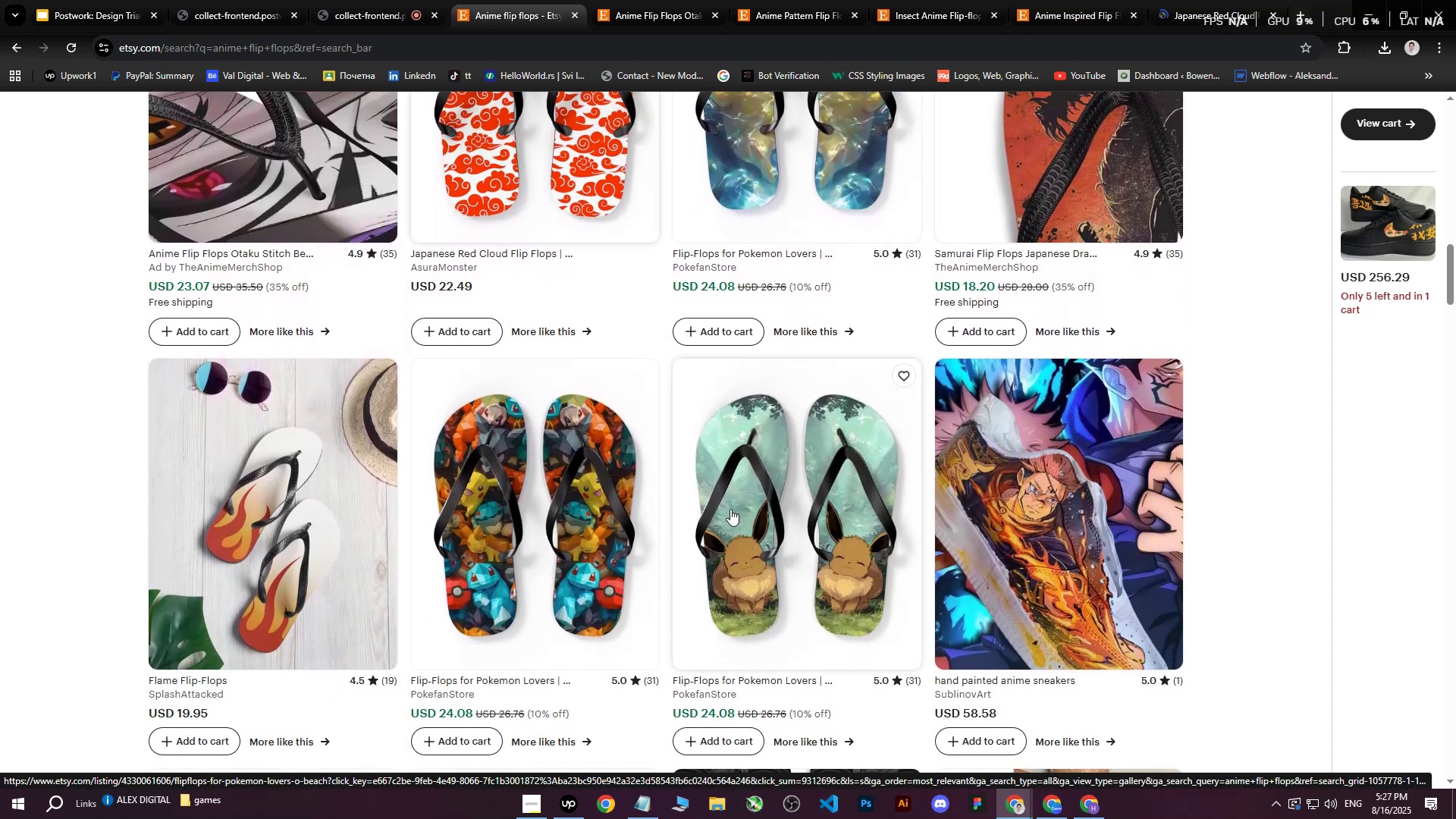 
middle_click([748, 508])
 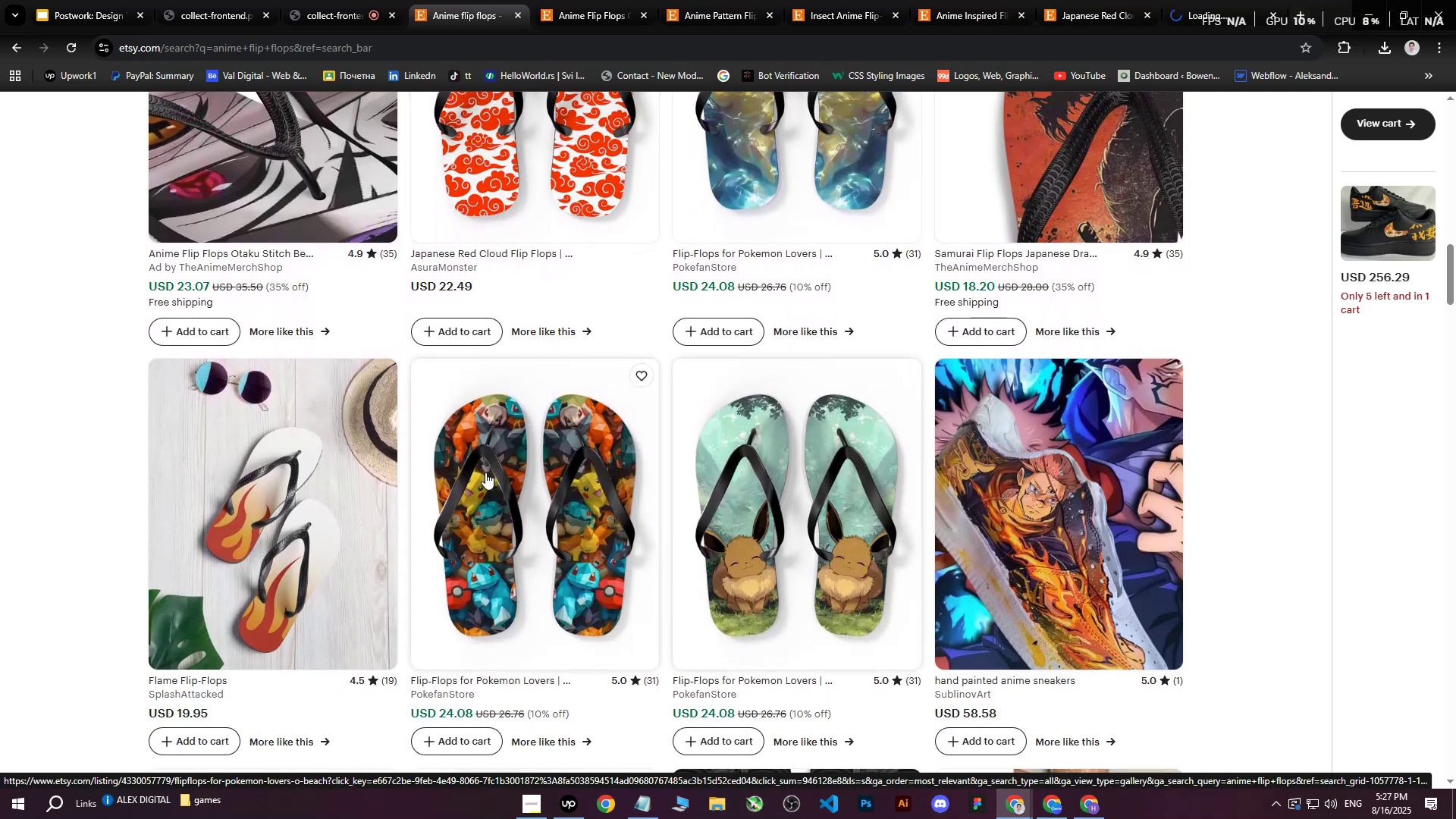 
middle_click([485, 472])
 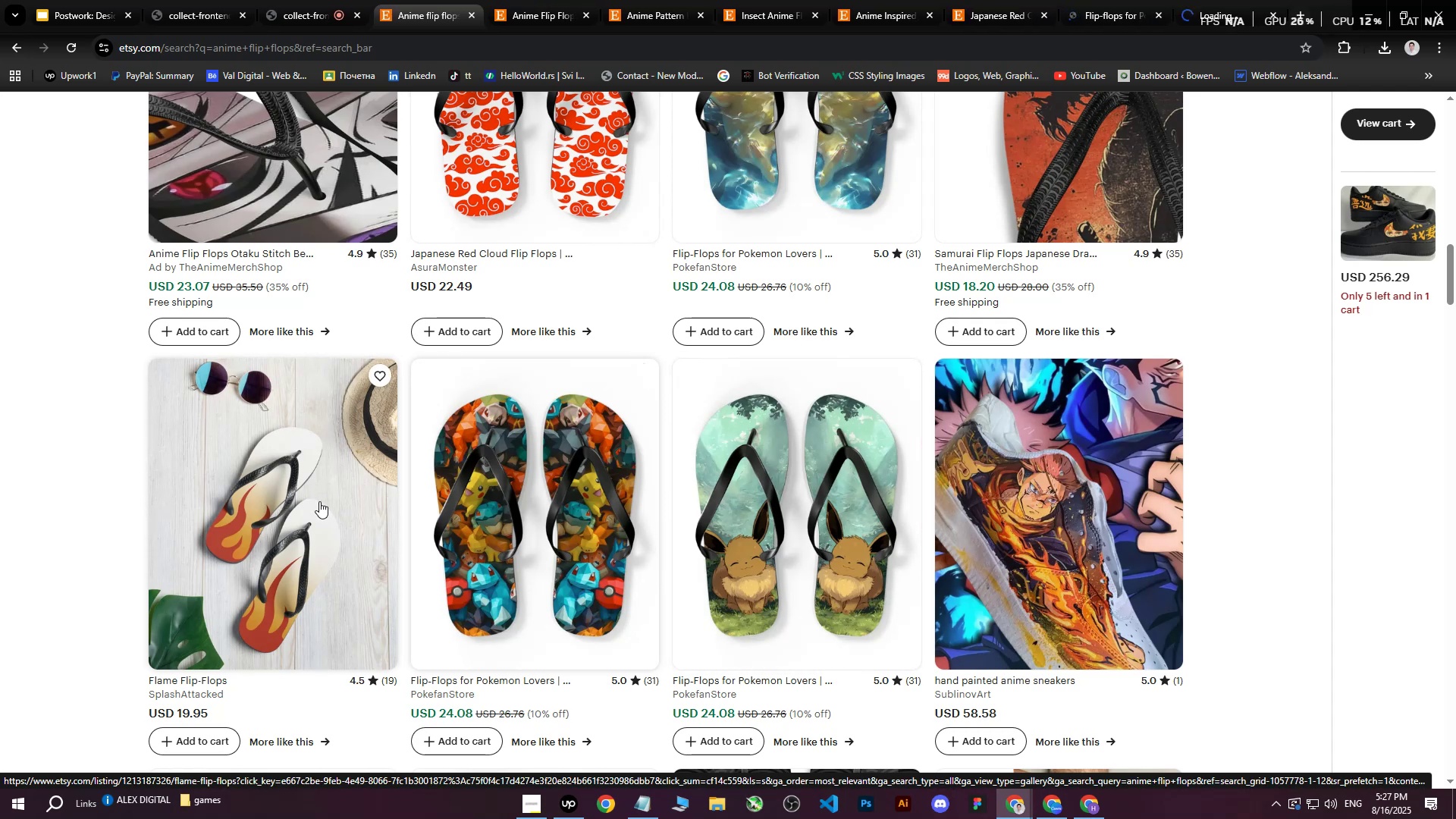 
scroll: coordinate [811, 597], scroll_direction: down, amount: 5.0
 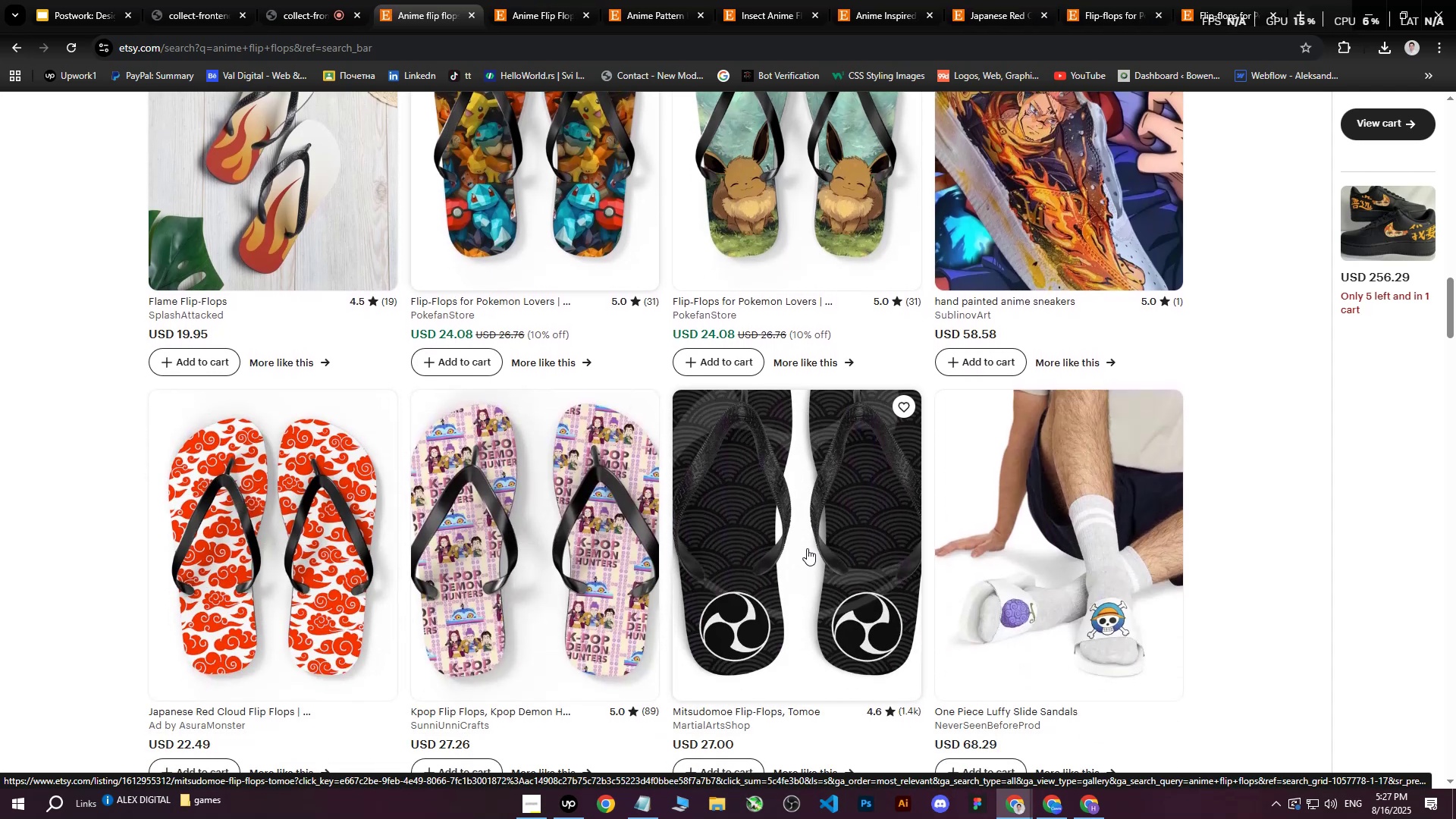 
middle_click([807, 548])
 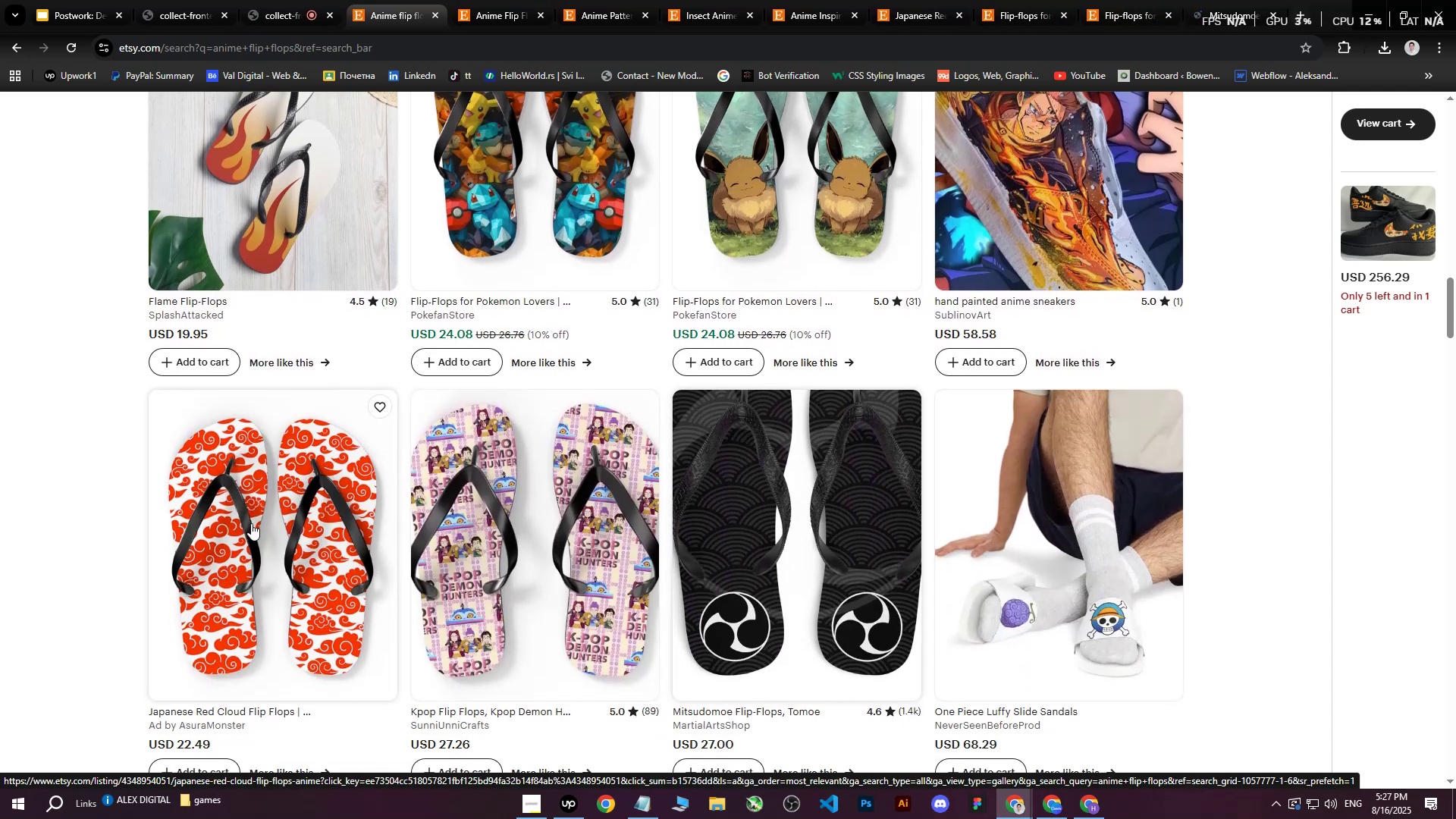 
middle_click([253, 523])
 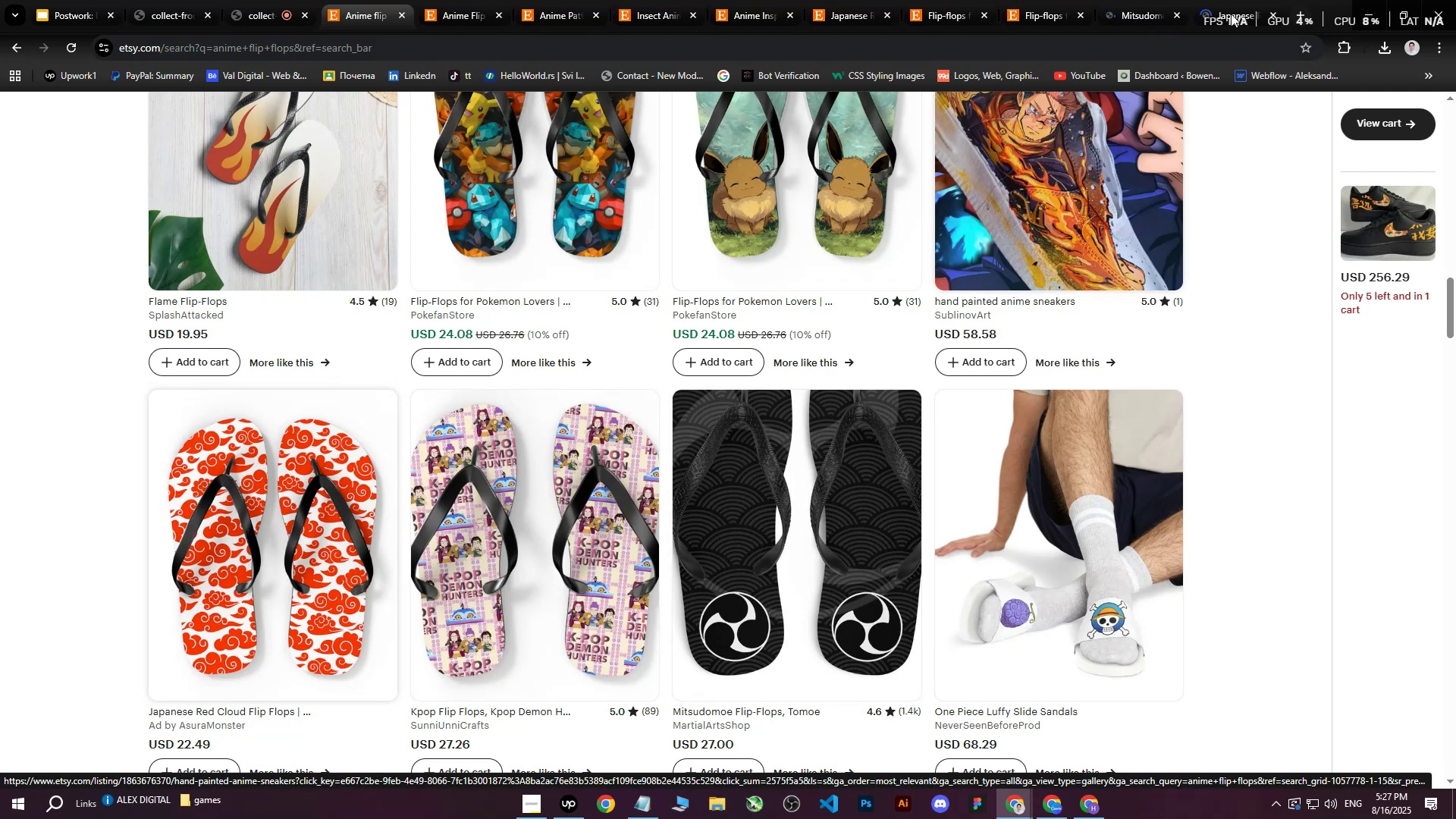 
left_click([1227, 0])
 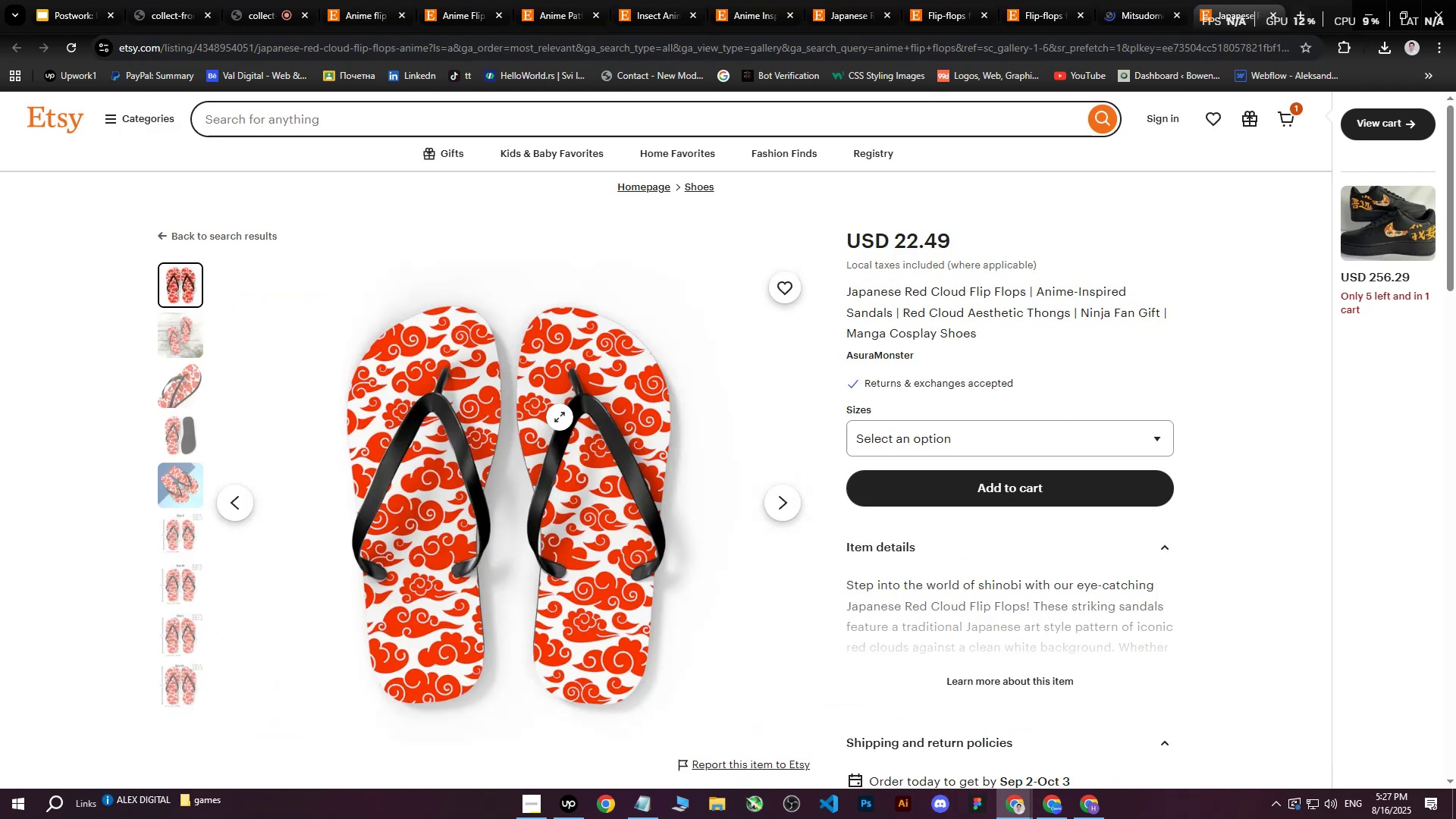 
right_click([573, 422])
 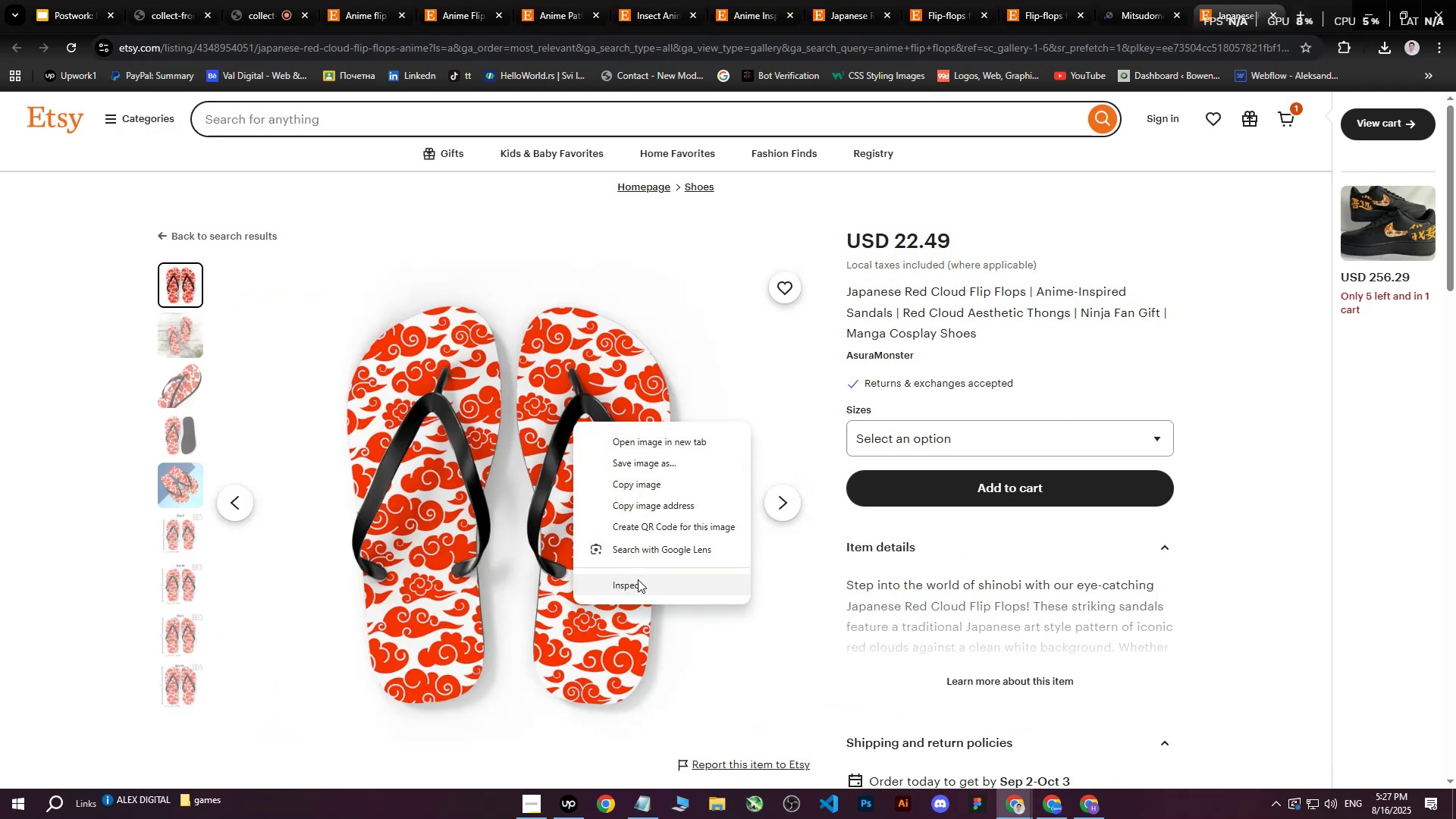 
left_click([638, 579])
 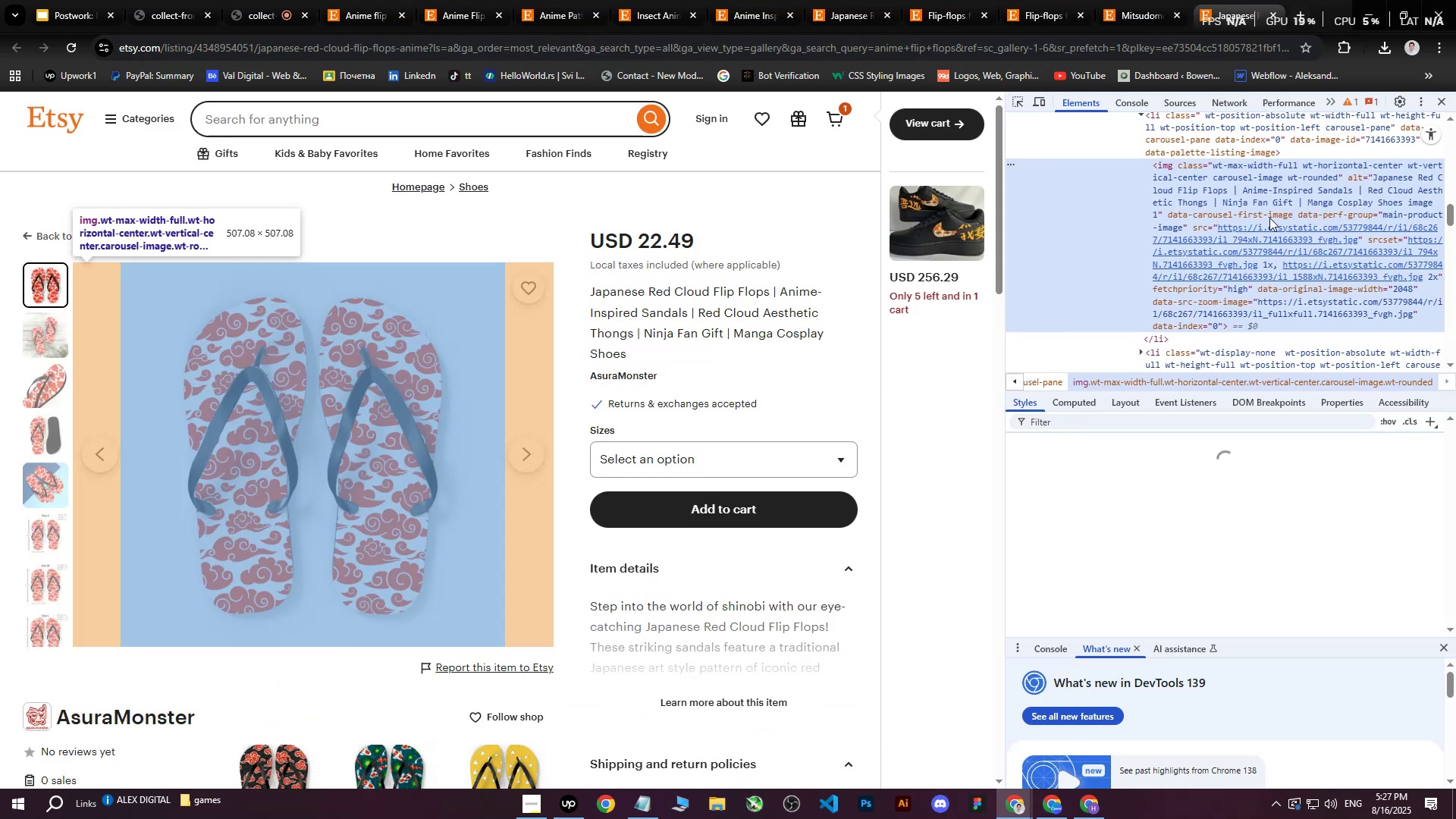 
left_click([1260, 247])
 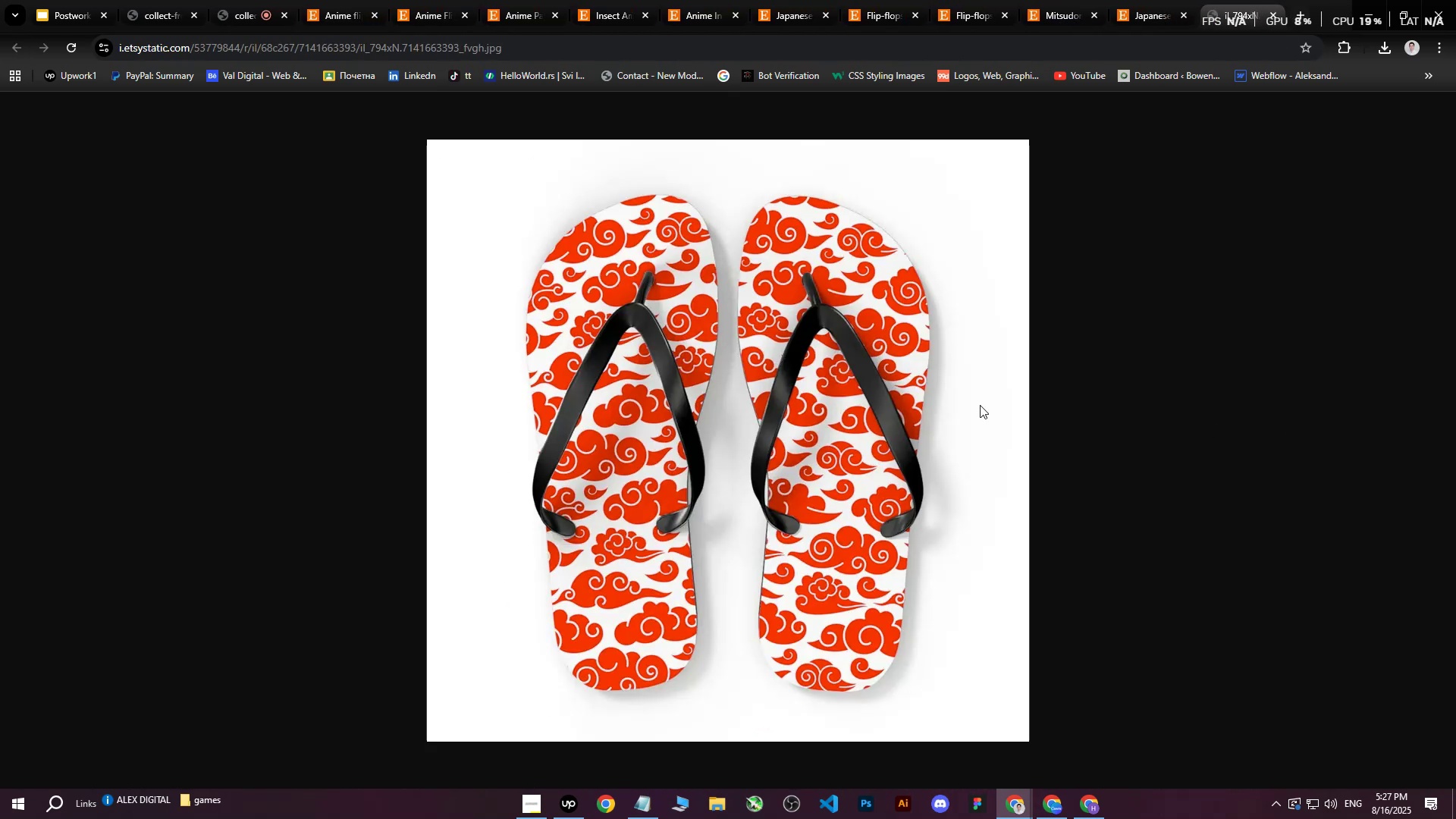 
right_click([696, 365])
 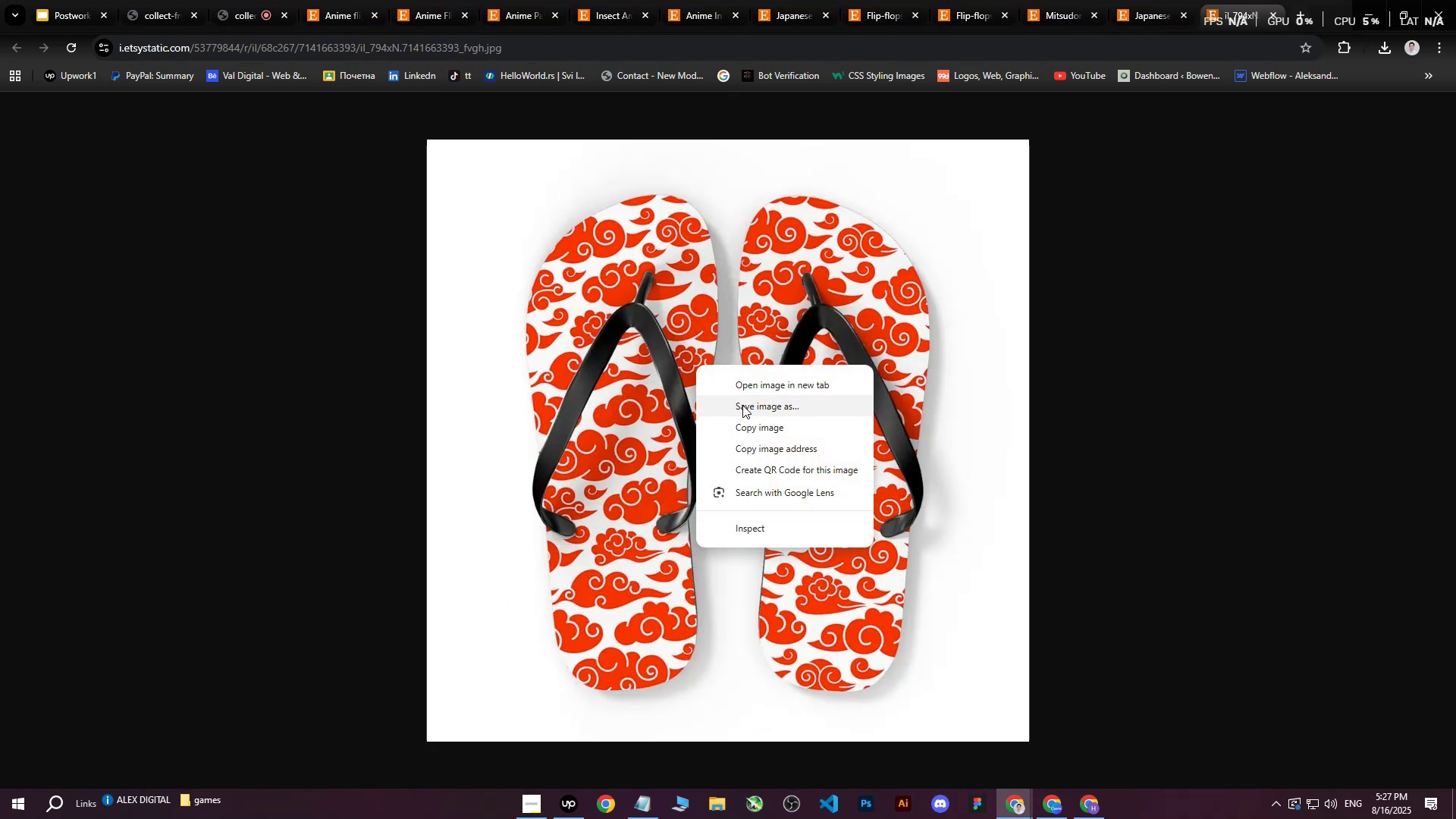 
left_click([742, 406])
 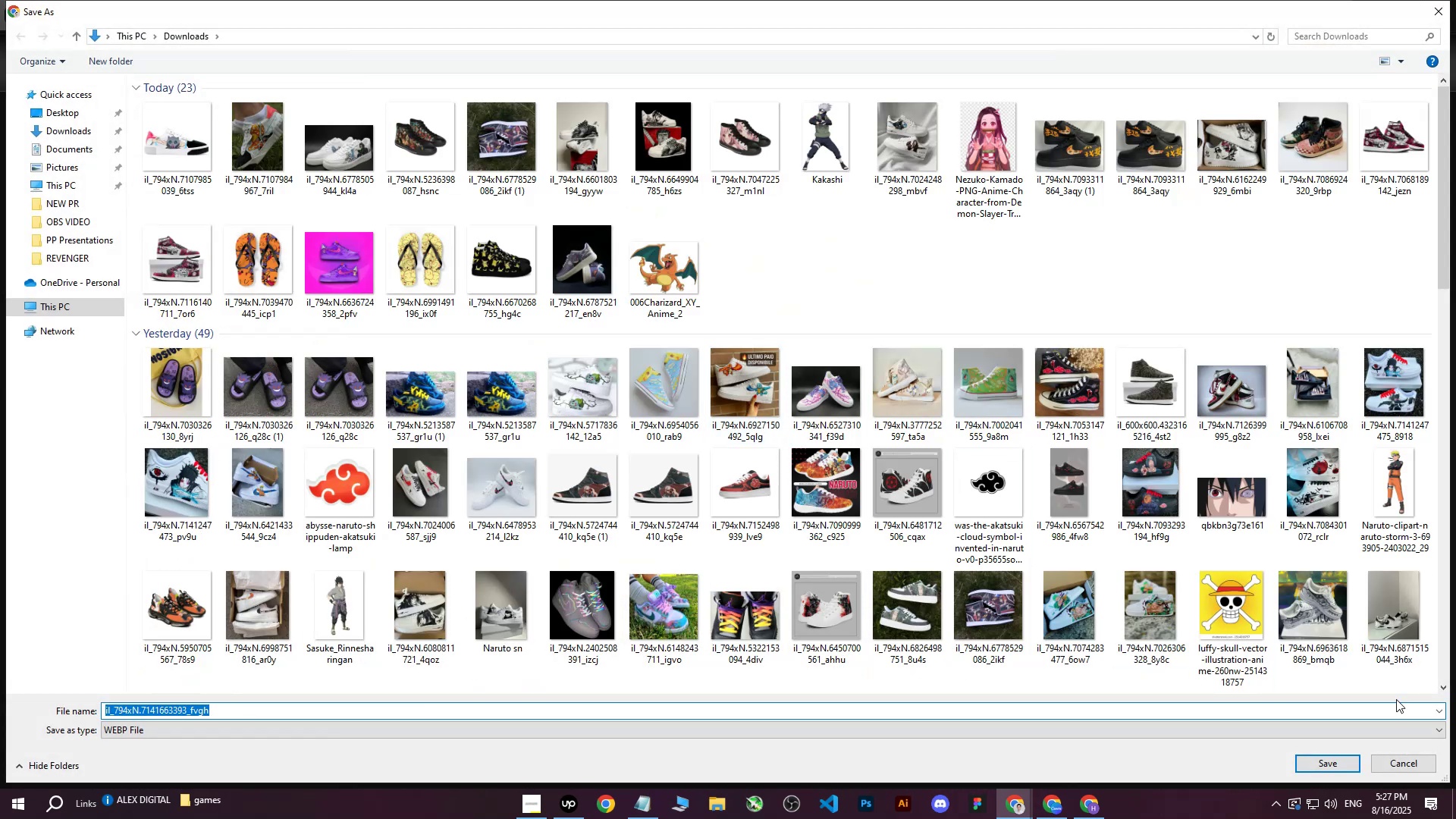 
left_click([1345, 755])
 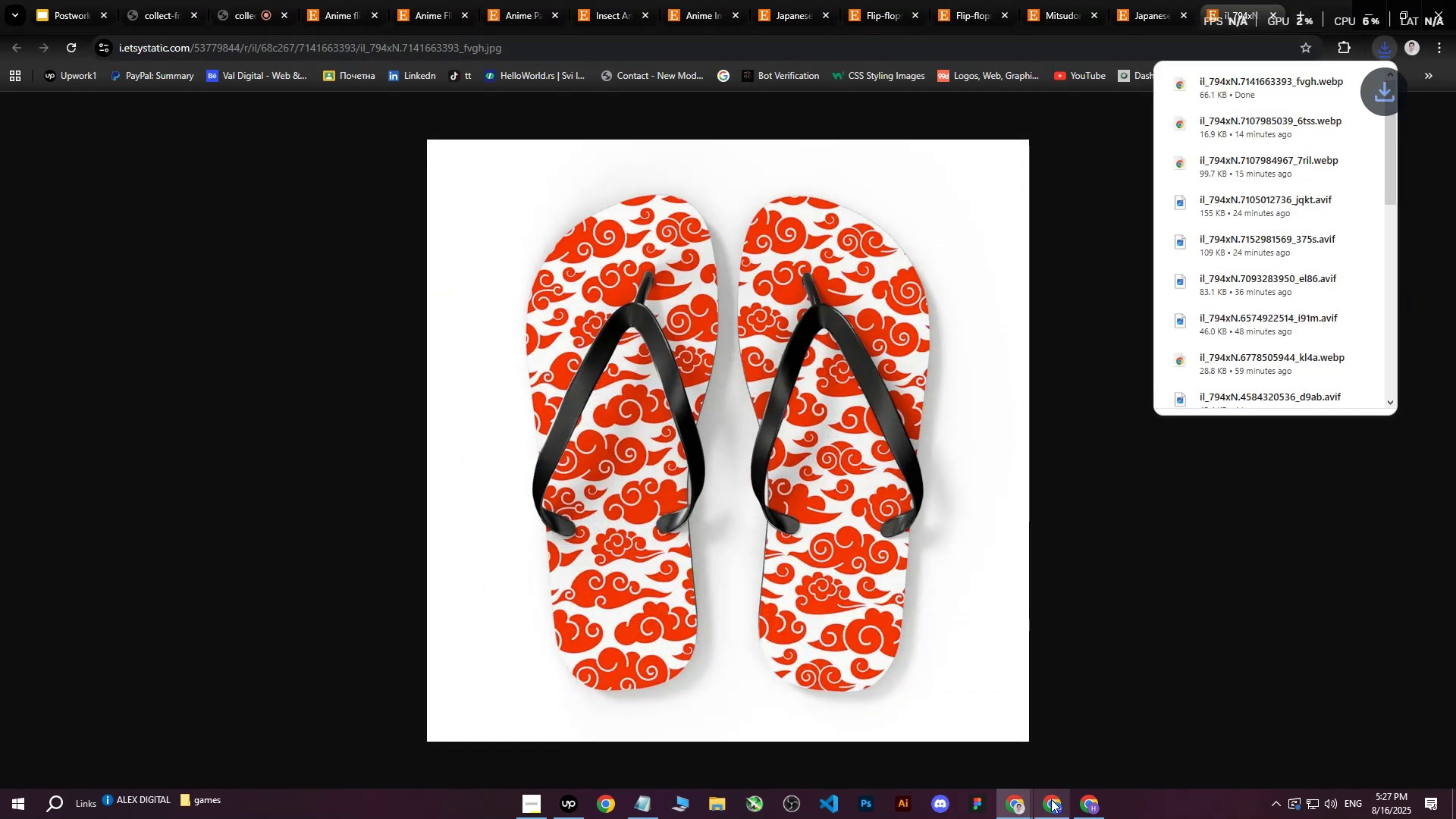 
left_click([1051, 806])
 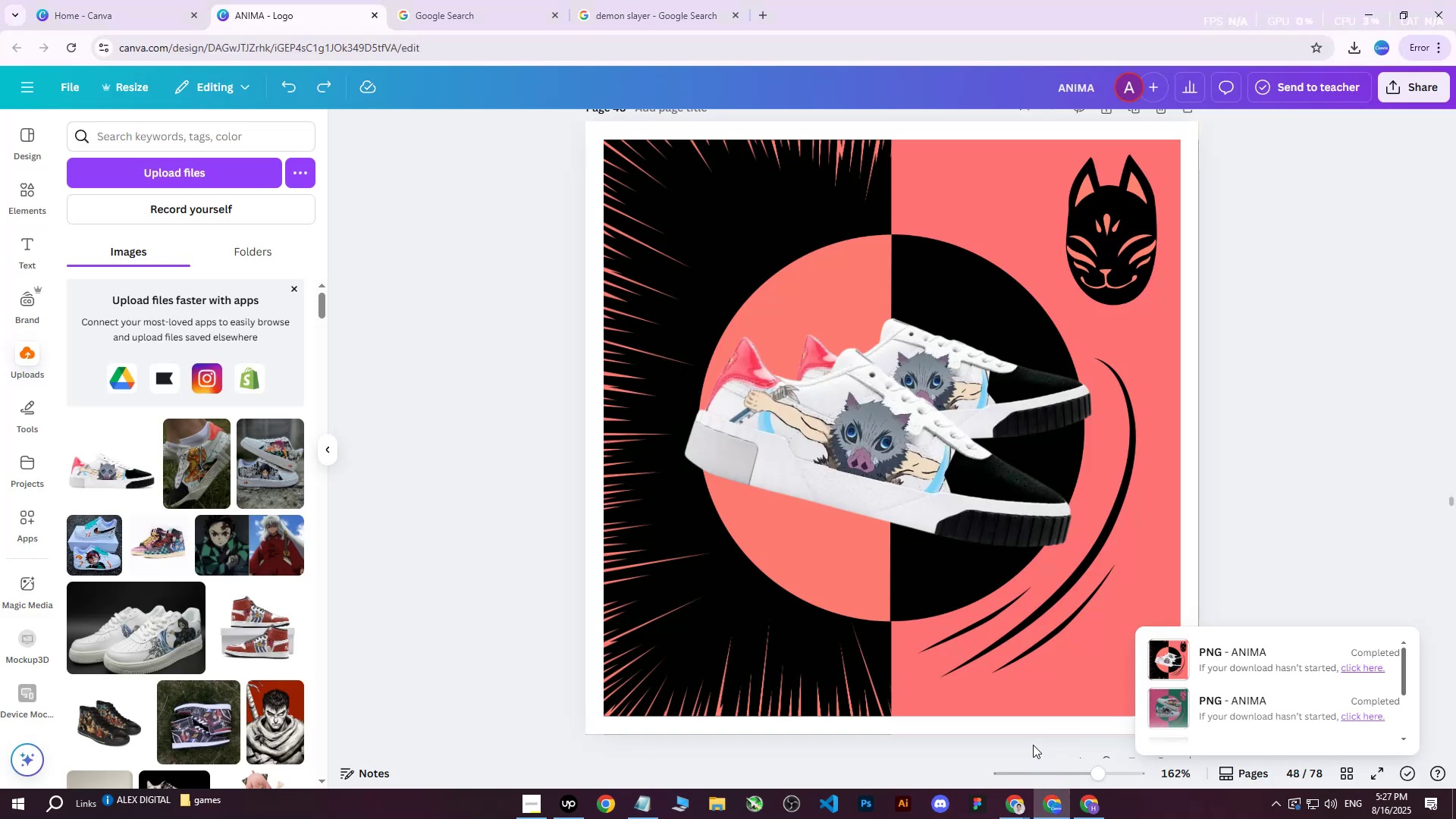 
wait(13.97)
 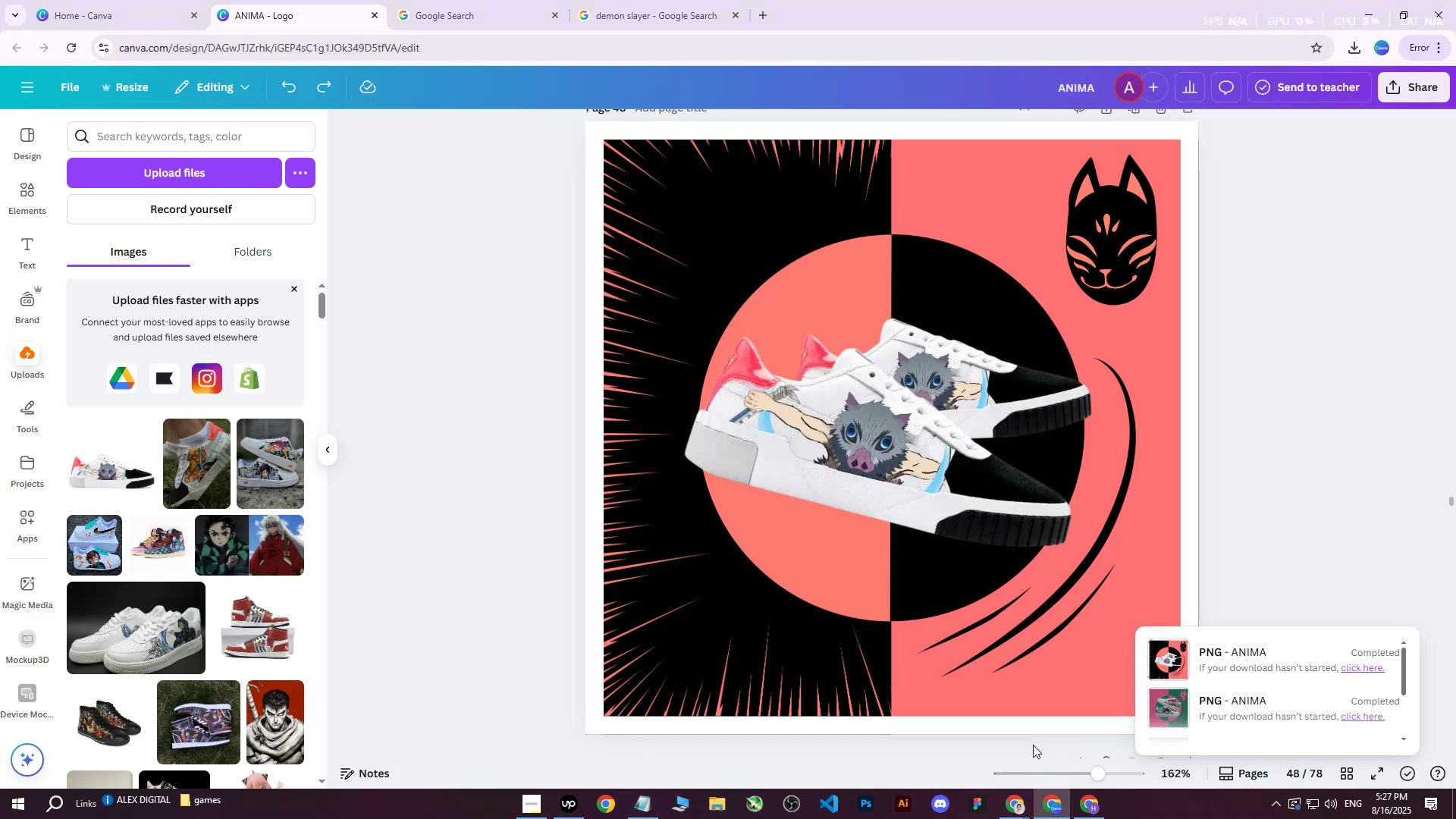 
left_click([1336, 774])
 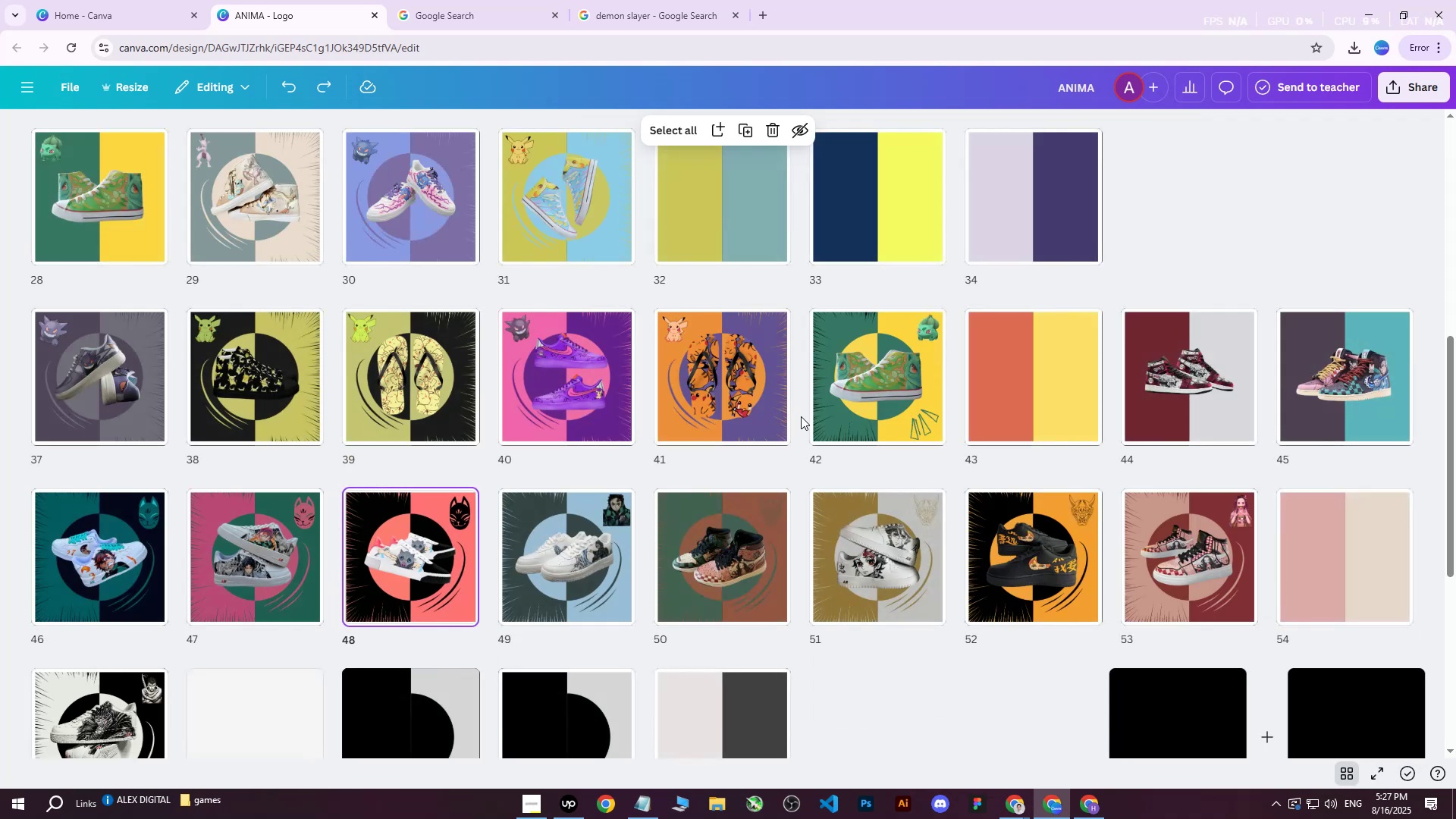 
scroll: coordinate [802, 411], scroll_direction: down, amount: 7.0
 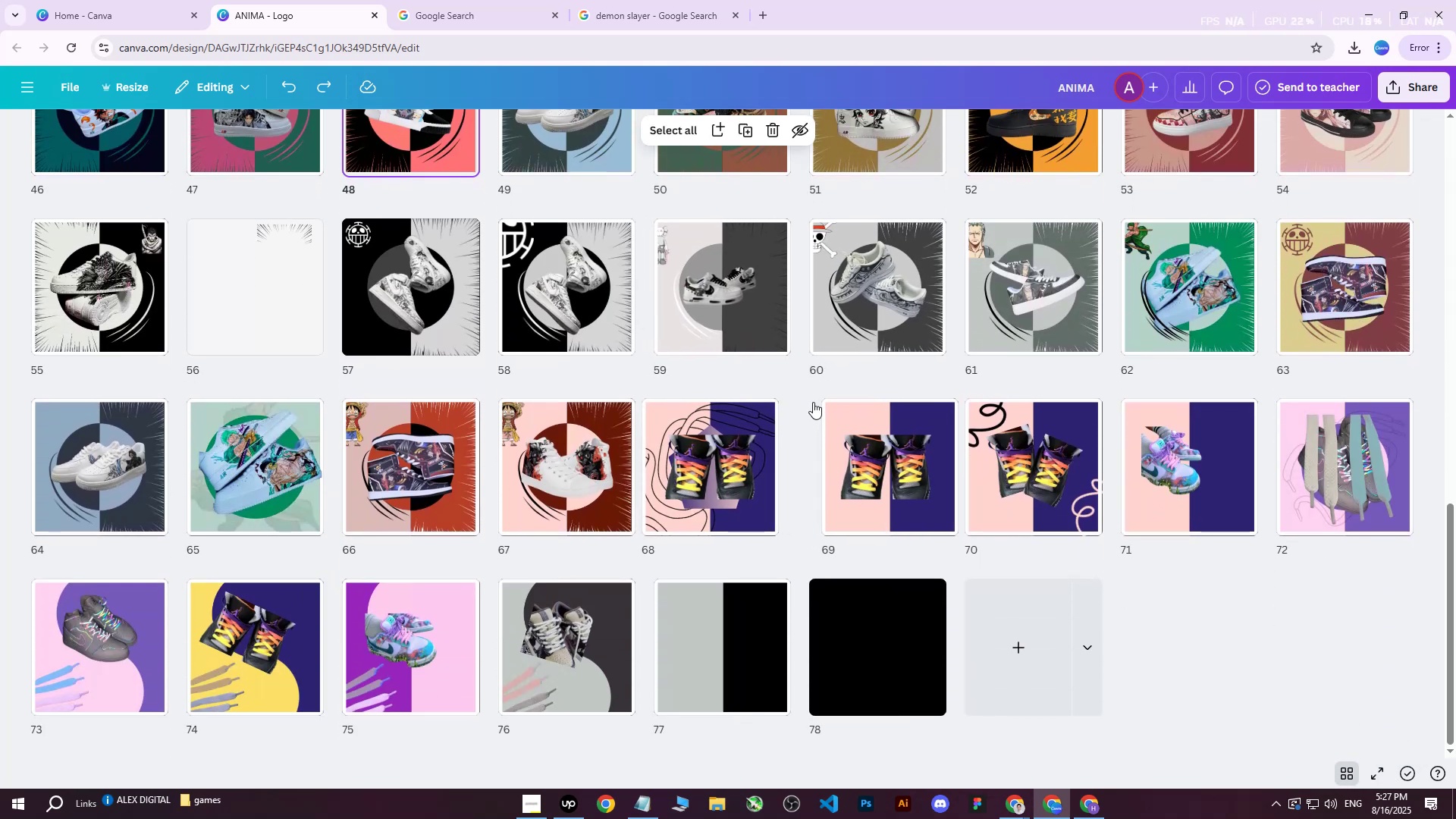 
scroll: coordinate [1130, 525], scroll_direction: up, amount: 12.0
 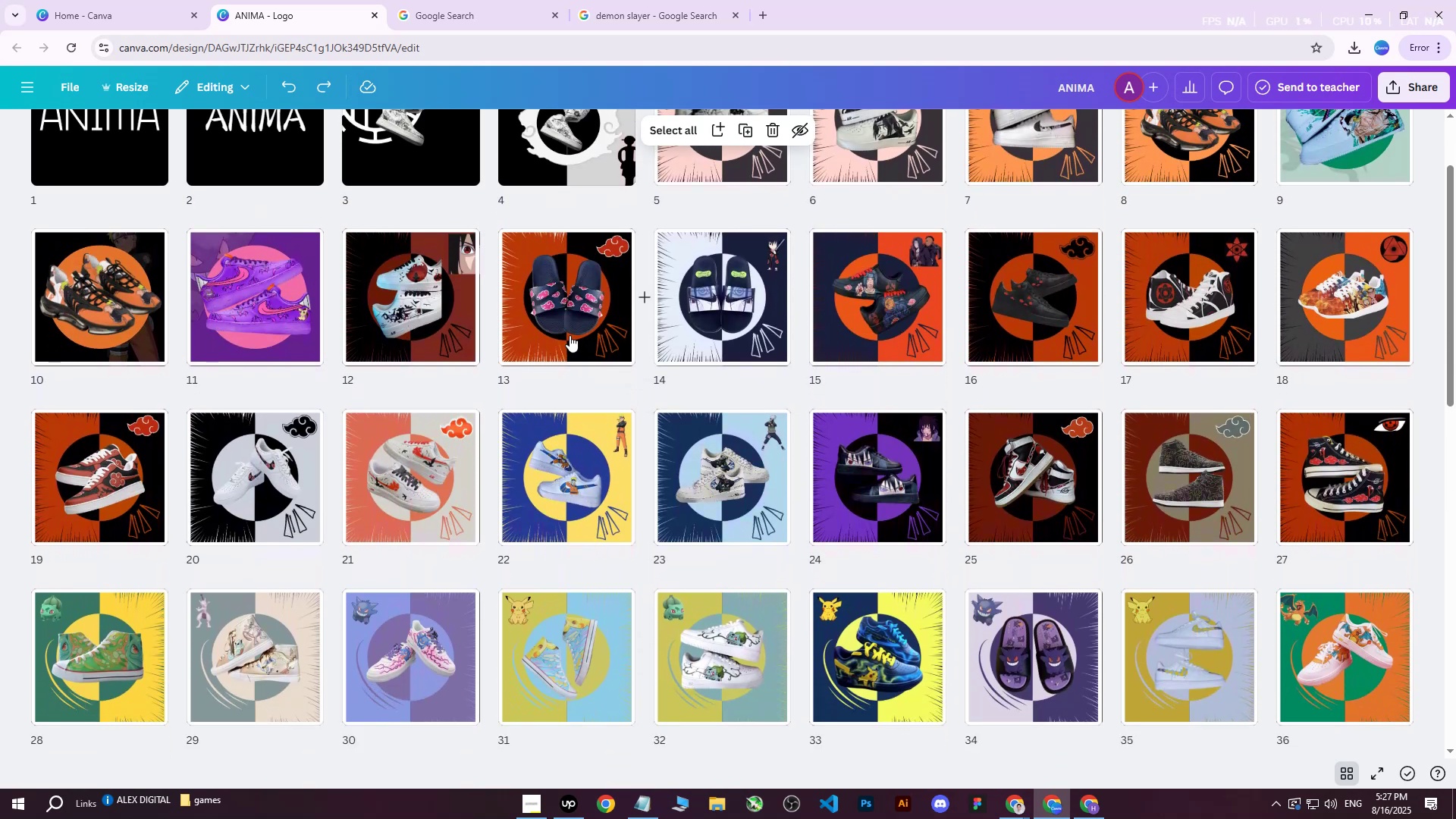 
scroll: coordinate [569, 338], scroll_direction: down, amount: 9.0
 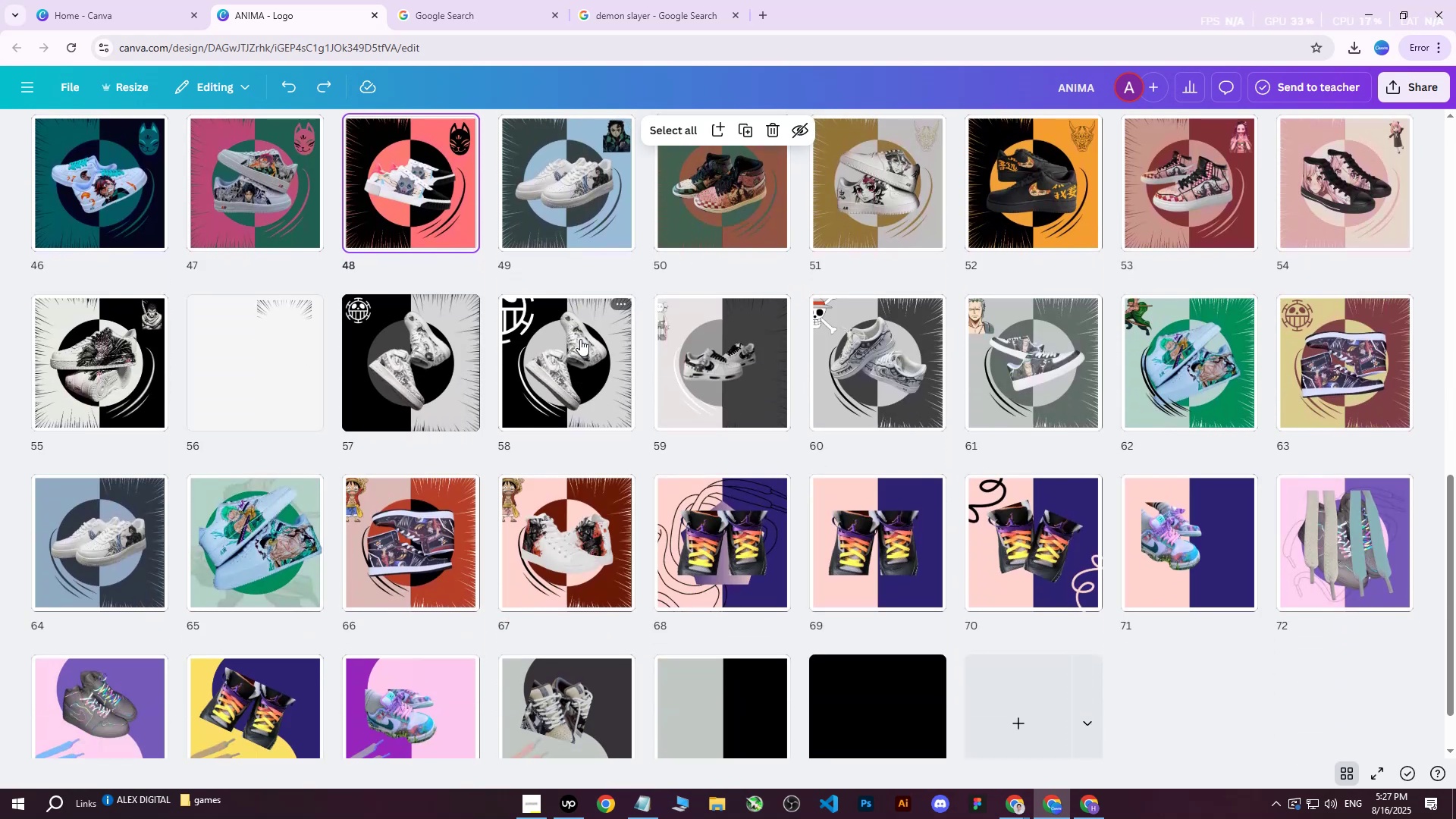 
scroll: coordinate [783, 383], scroll_direction: up, amount: 1.0
 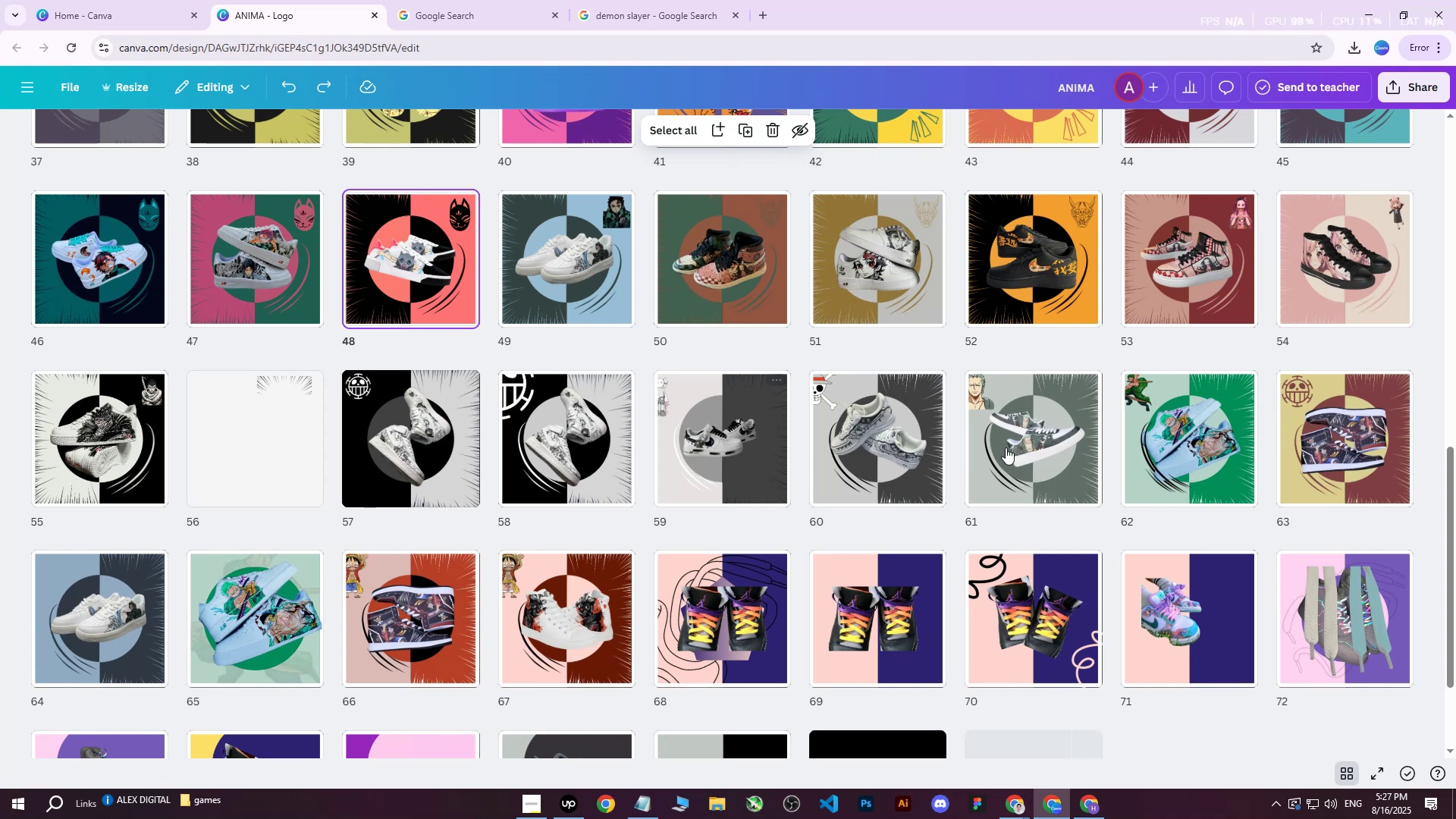 
double_click([1030, 443])
 